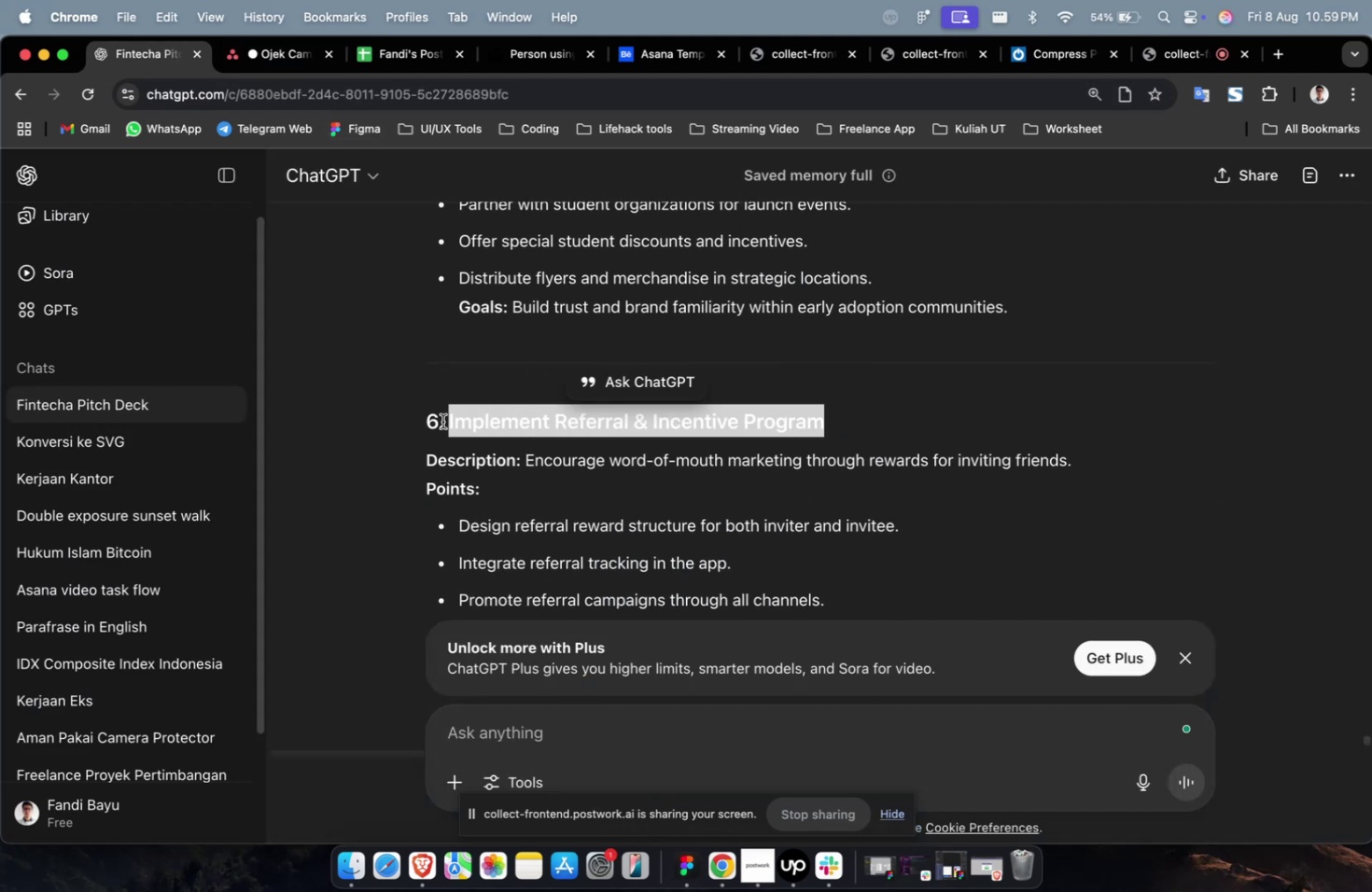 
key(Meta+CommandLeft)
 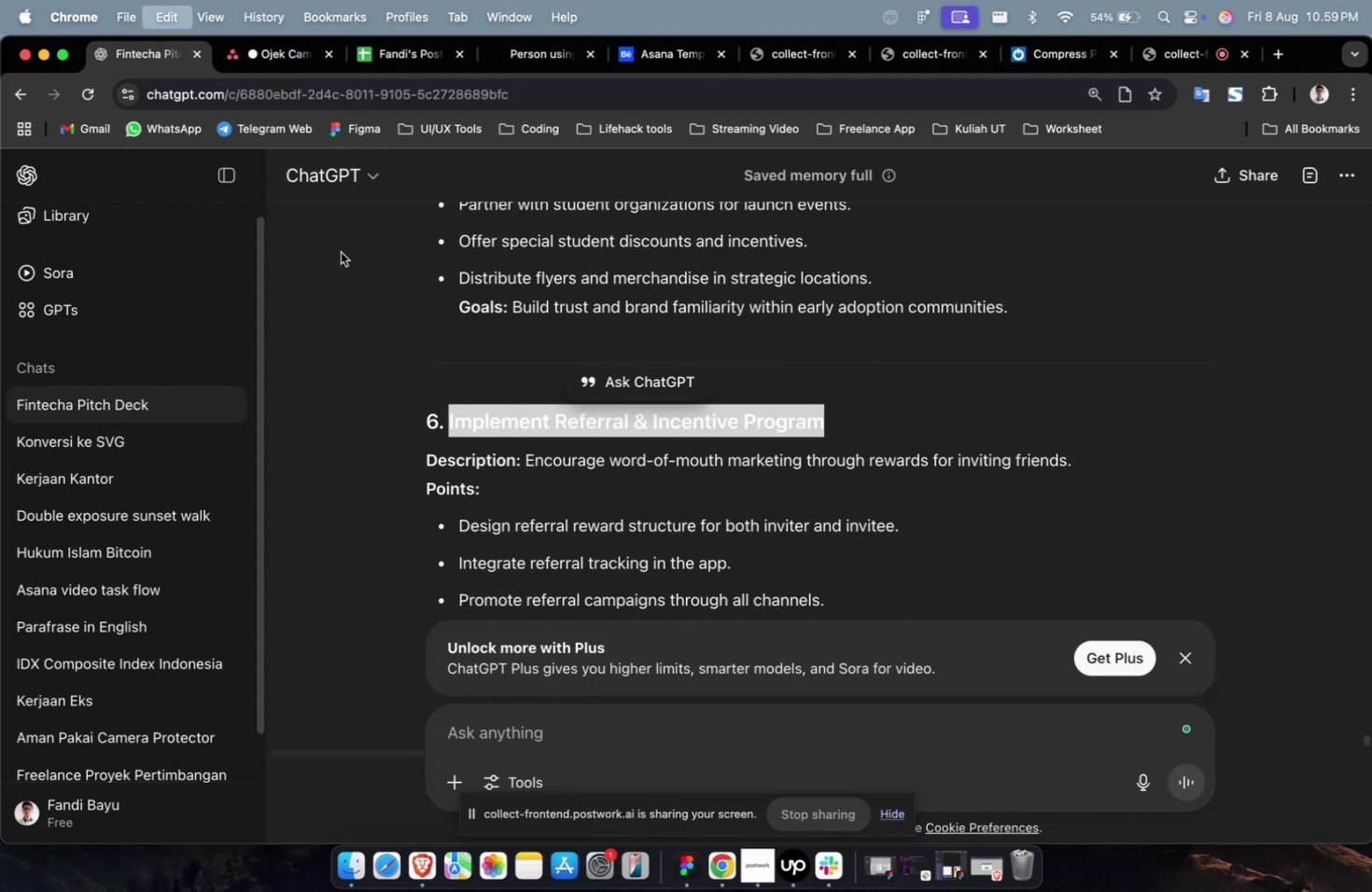 
key(Meta+C)
 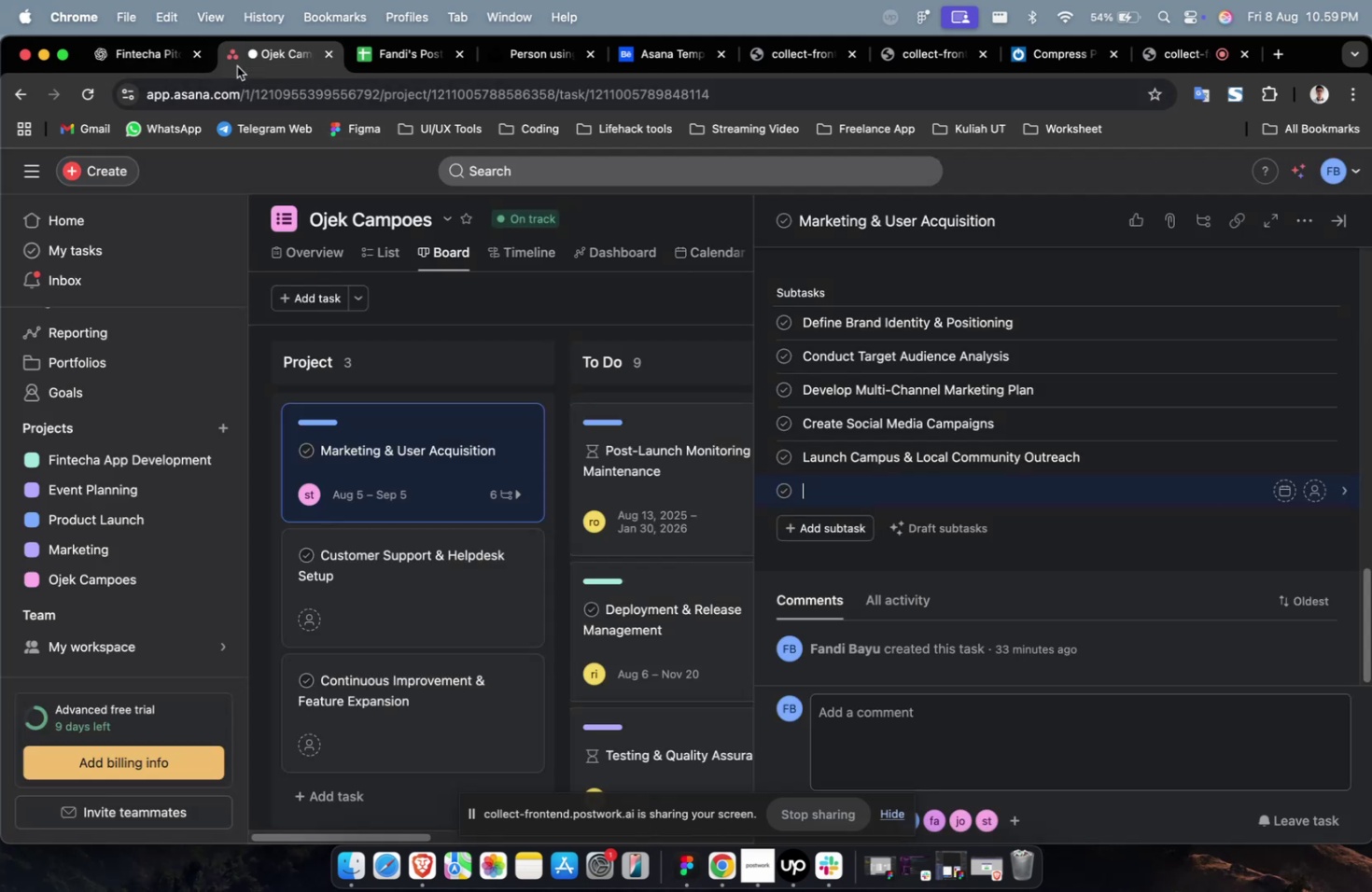 
key(Meta+CommandLeft)
 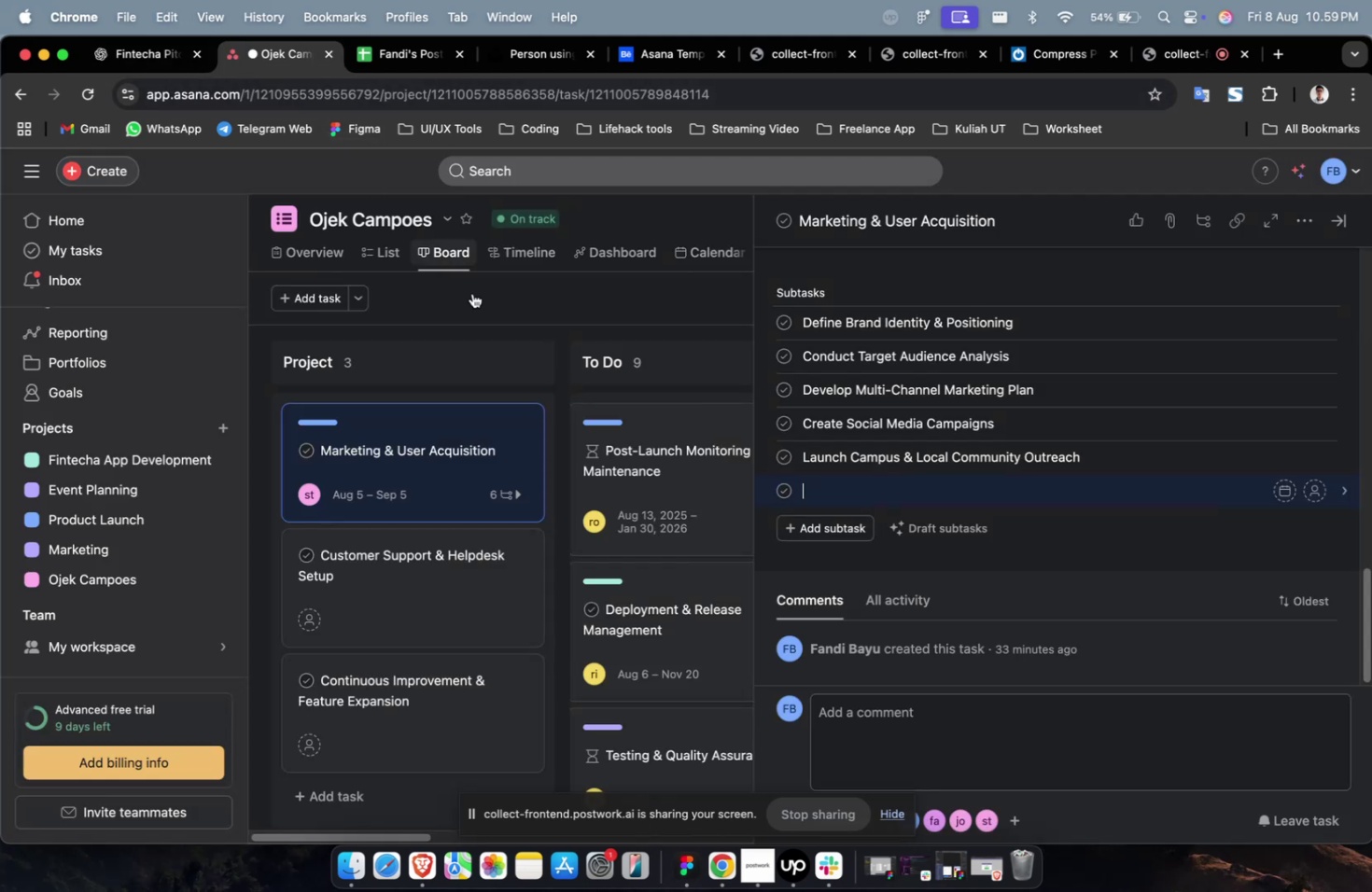 
key(Meta+V)
 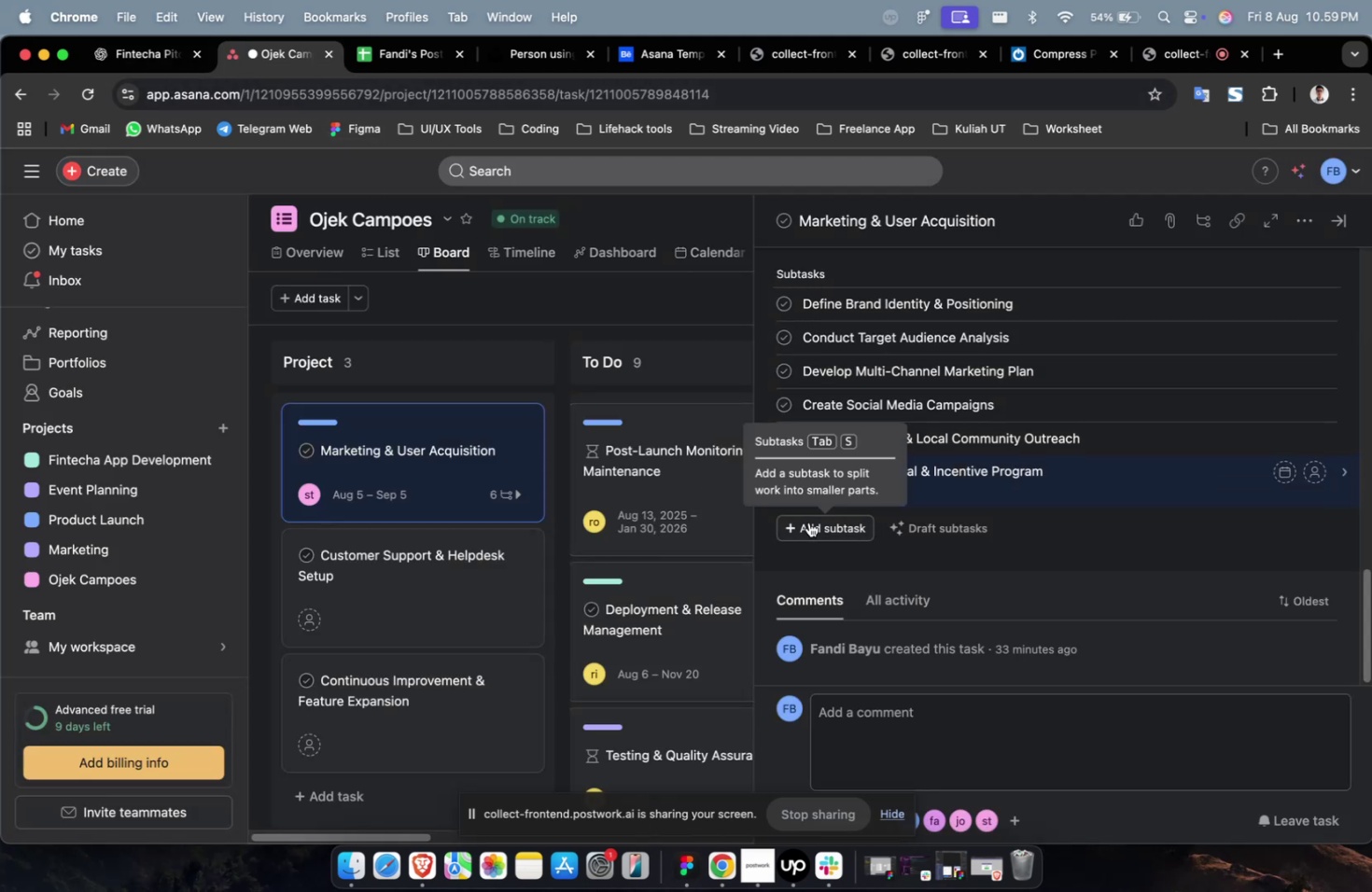 
key(Backspace)
 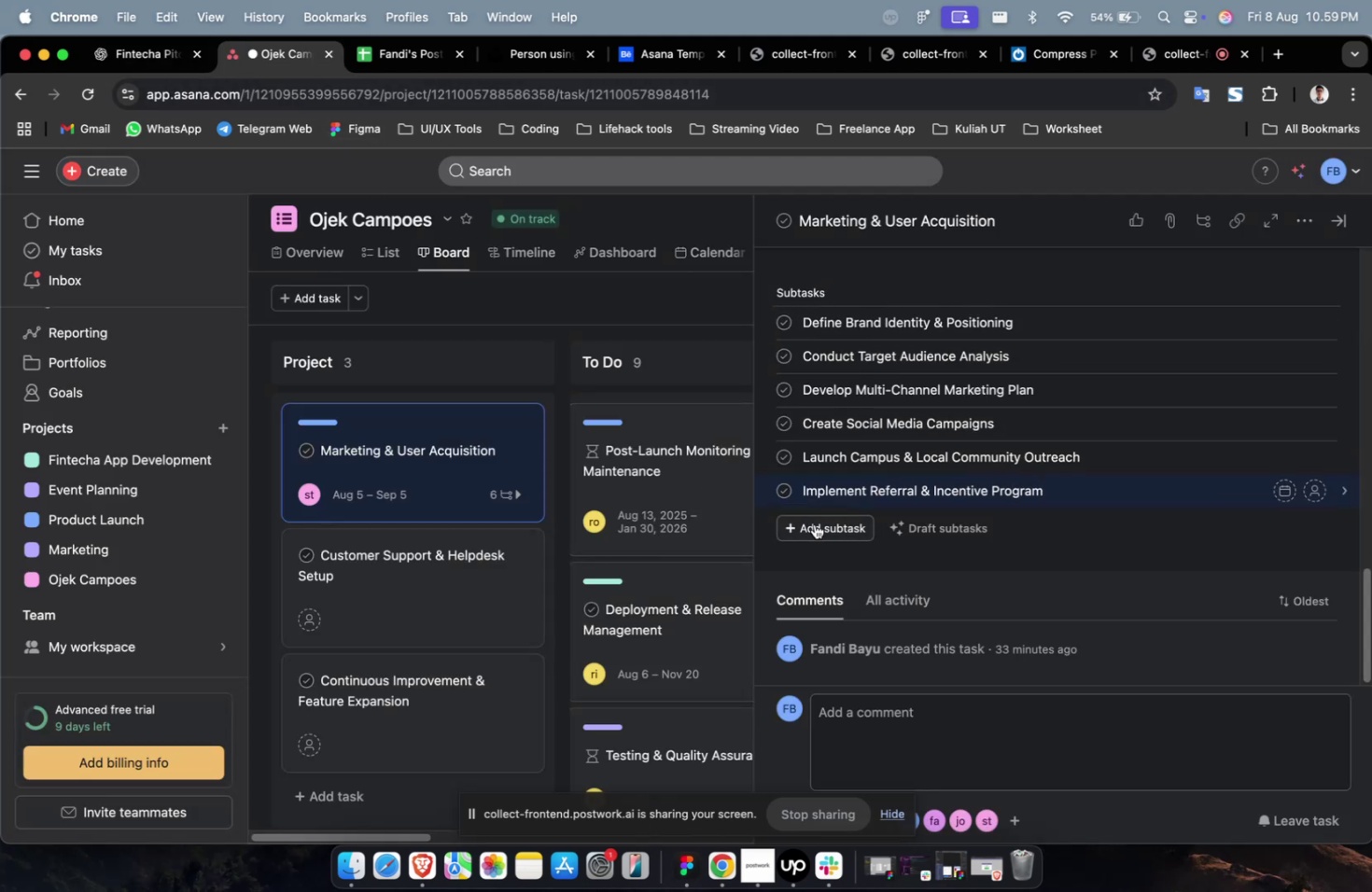 
left_click([819, 523])
 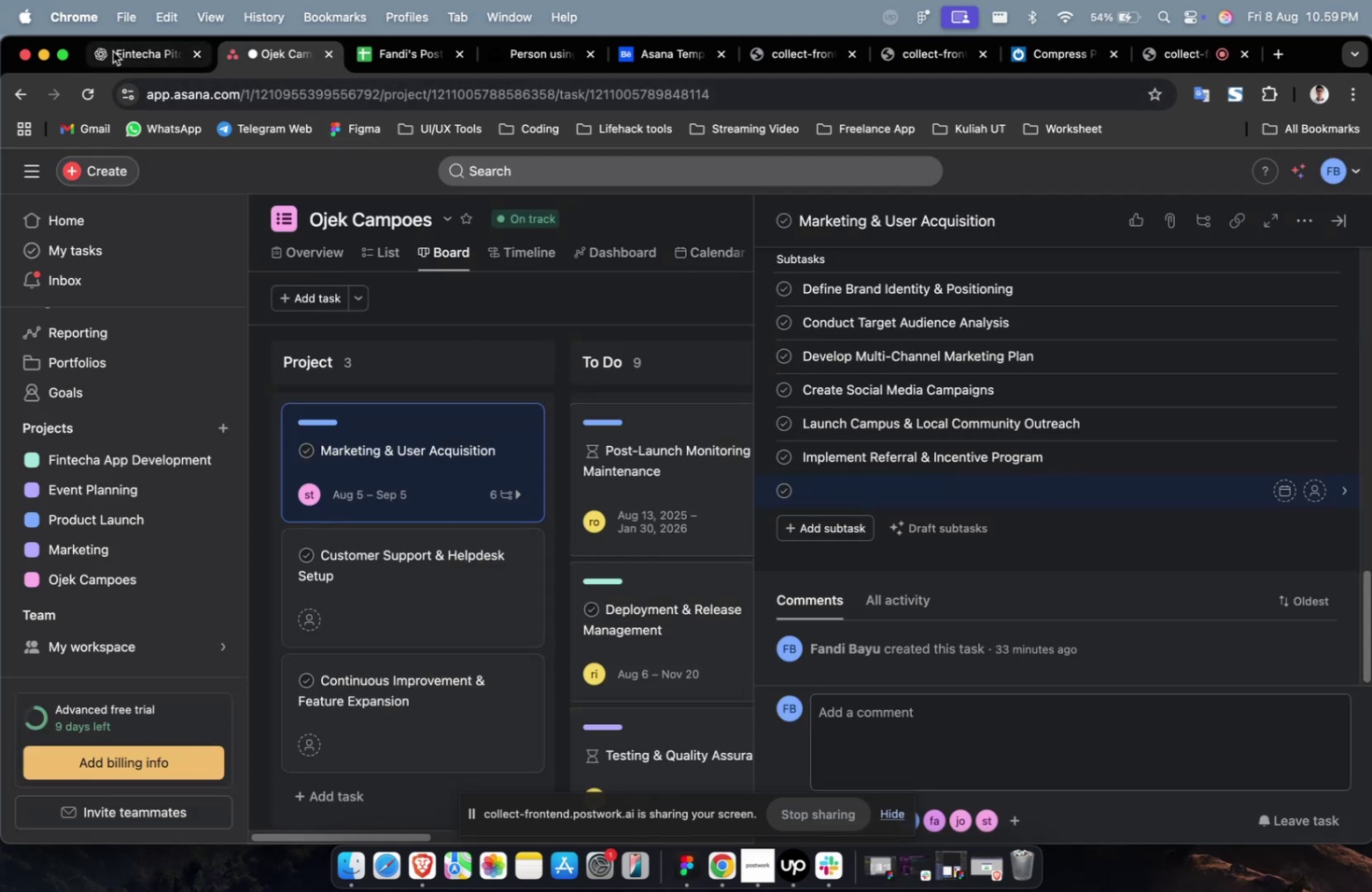 
double_click([113, 51])
 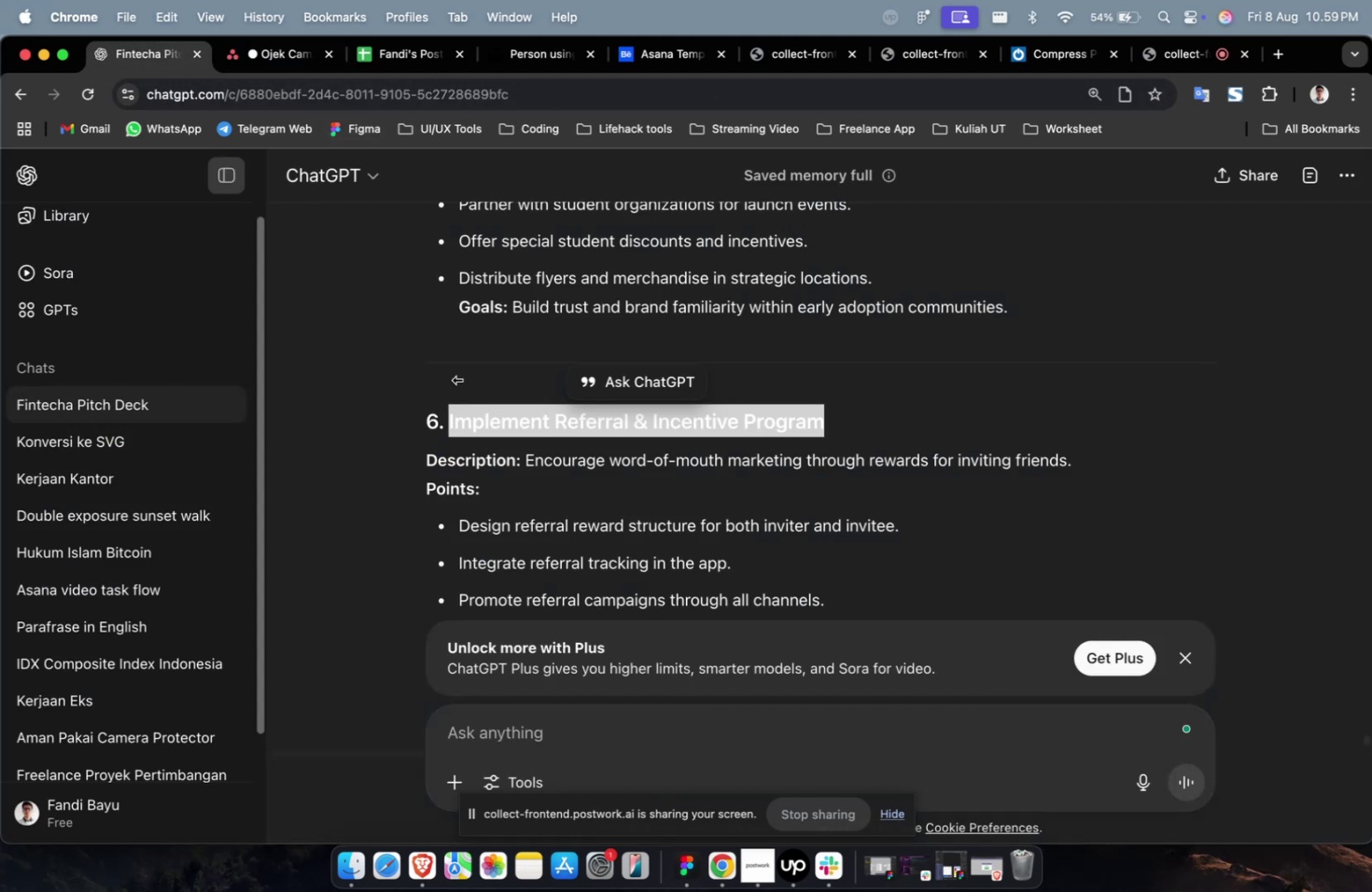 
scroll: coordinate [457, 379], scroll_direction: down, amount: 7.0
 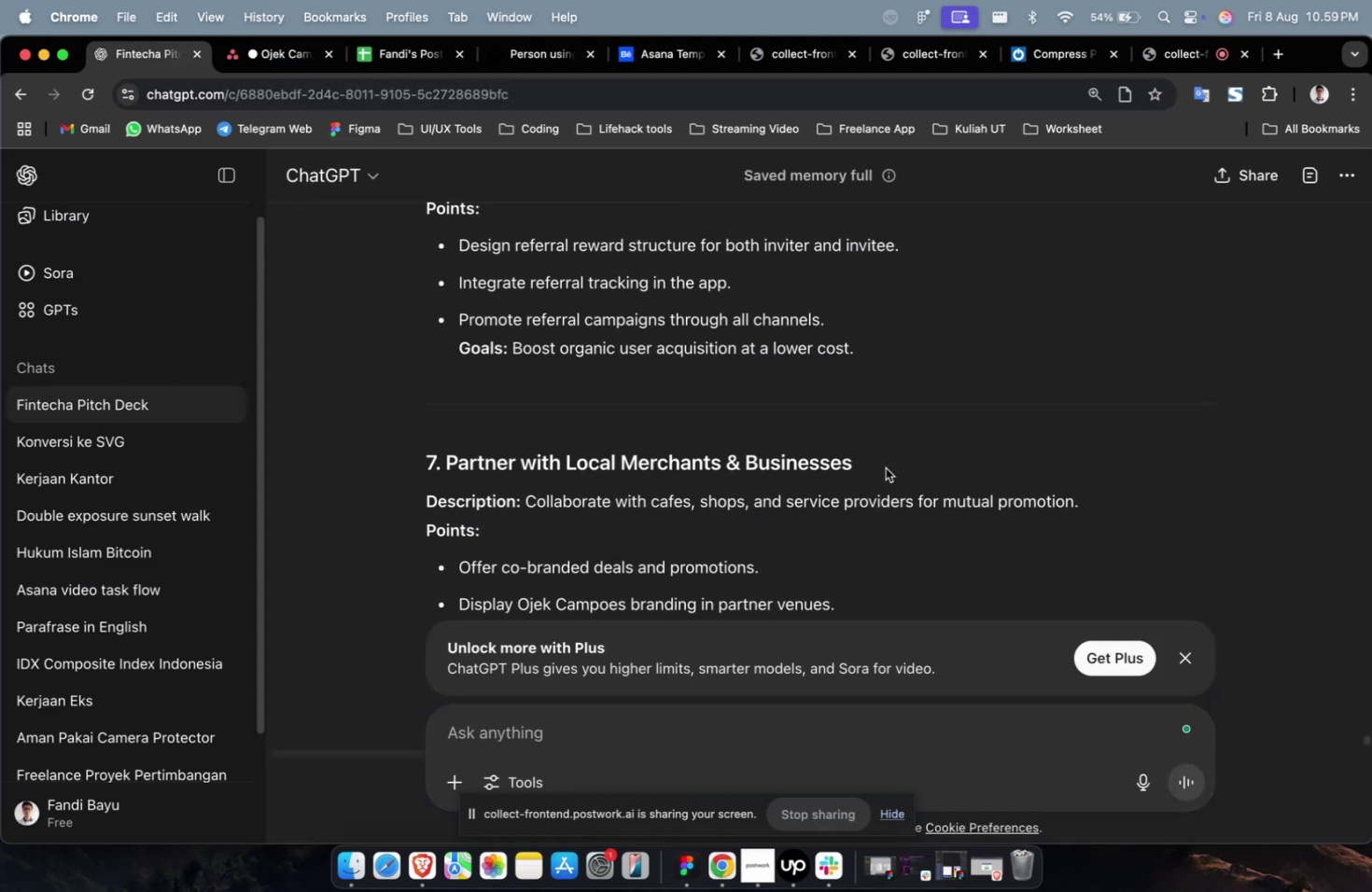 
left_click_drag(start_coordinate=[885, 467], to_coordinate=[450, 463])
 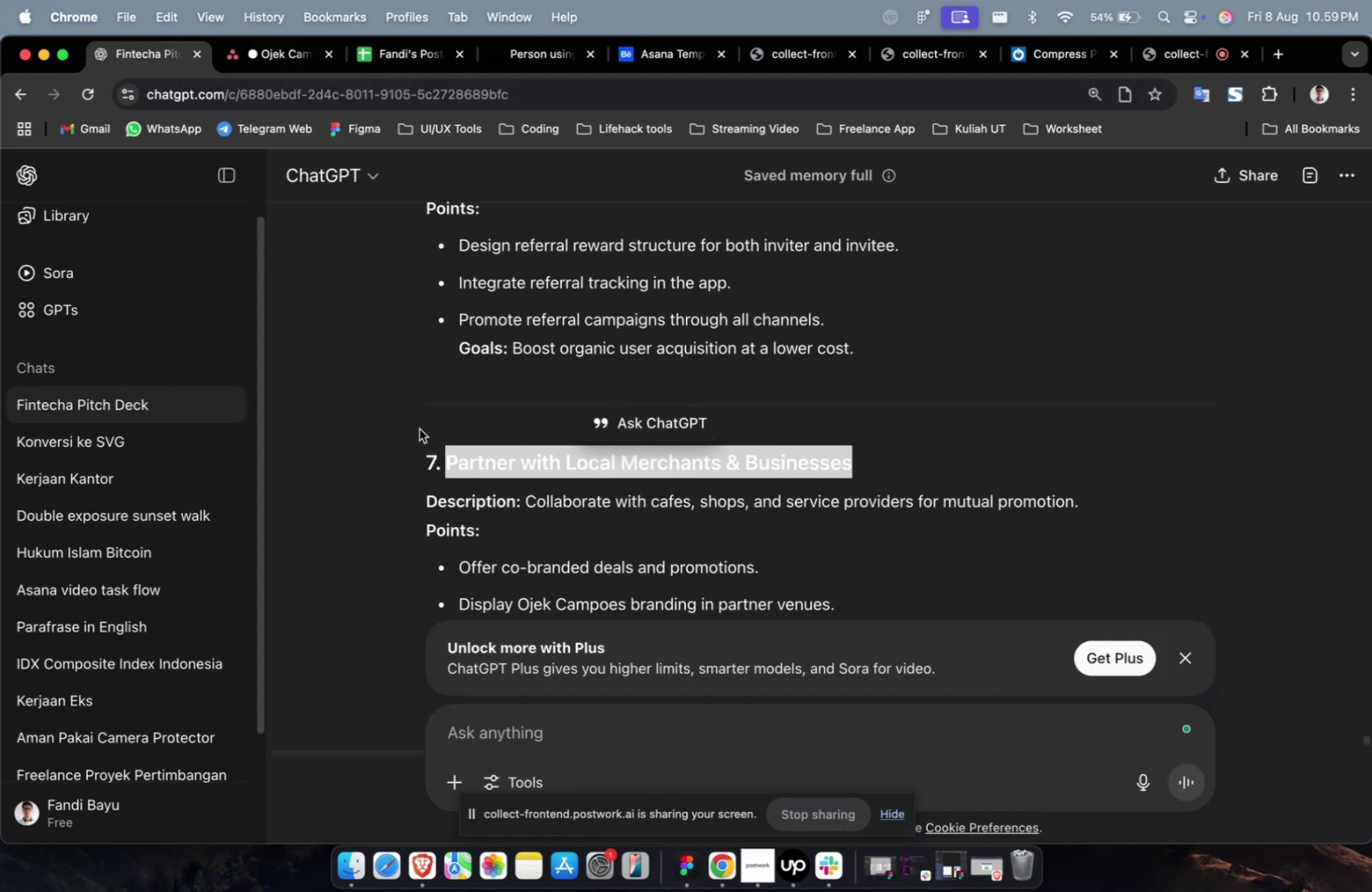 
key(Meta+CommandLeft)
 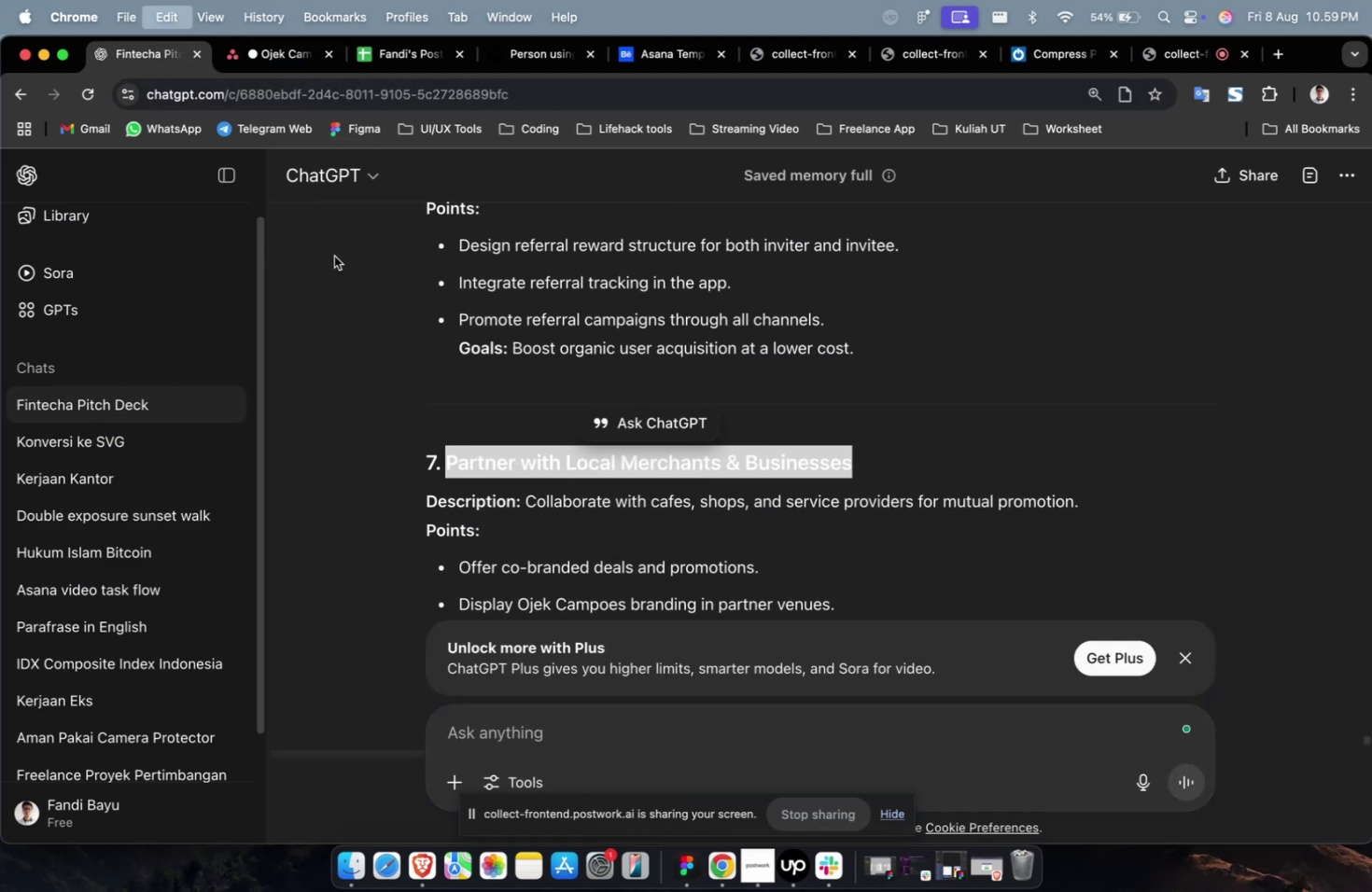 
key(Meta+C)
 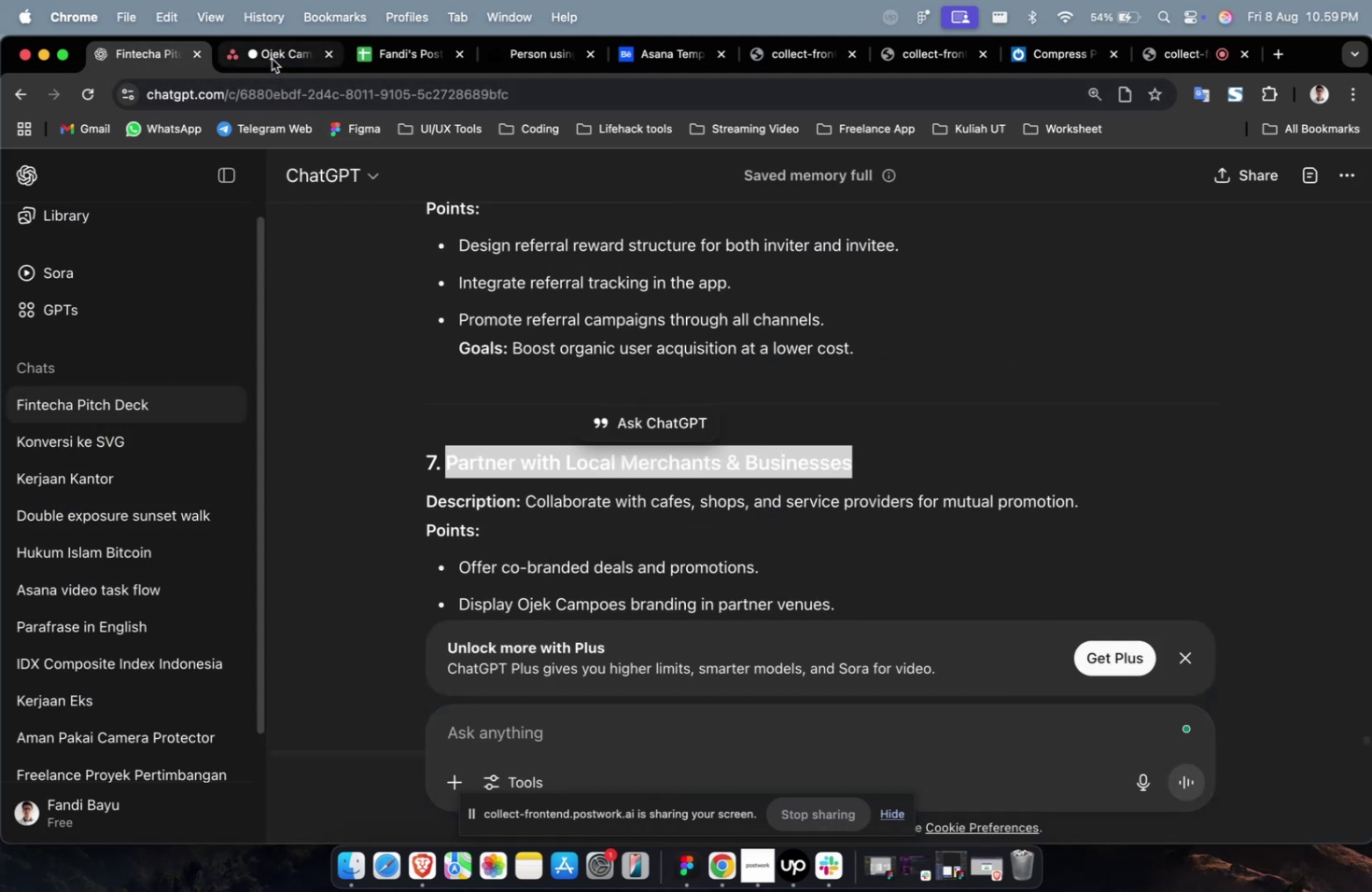 
left_click([272, 59])
 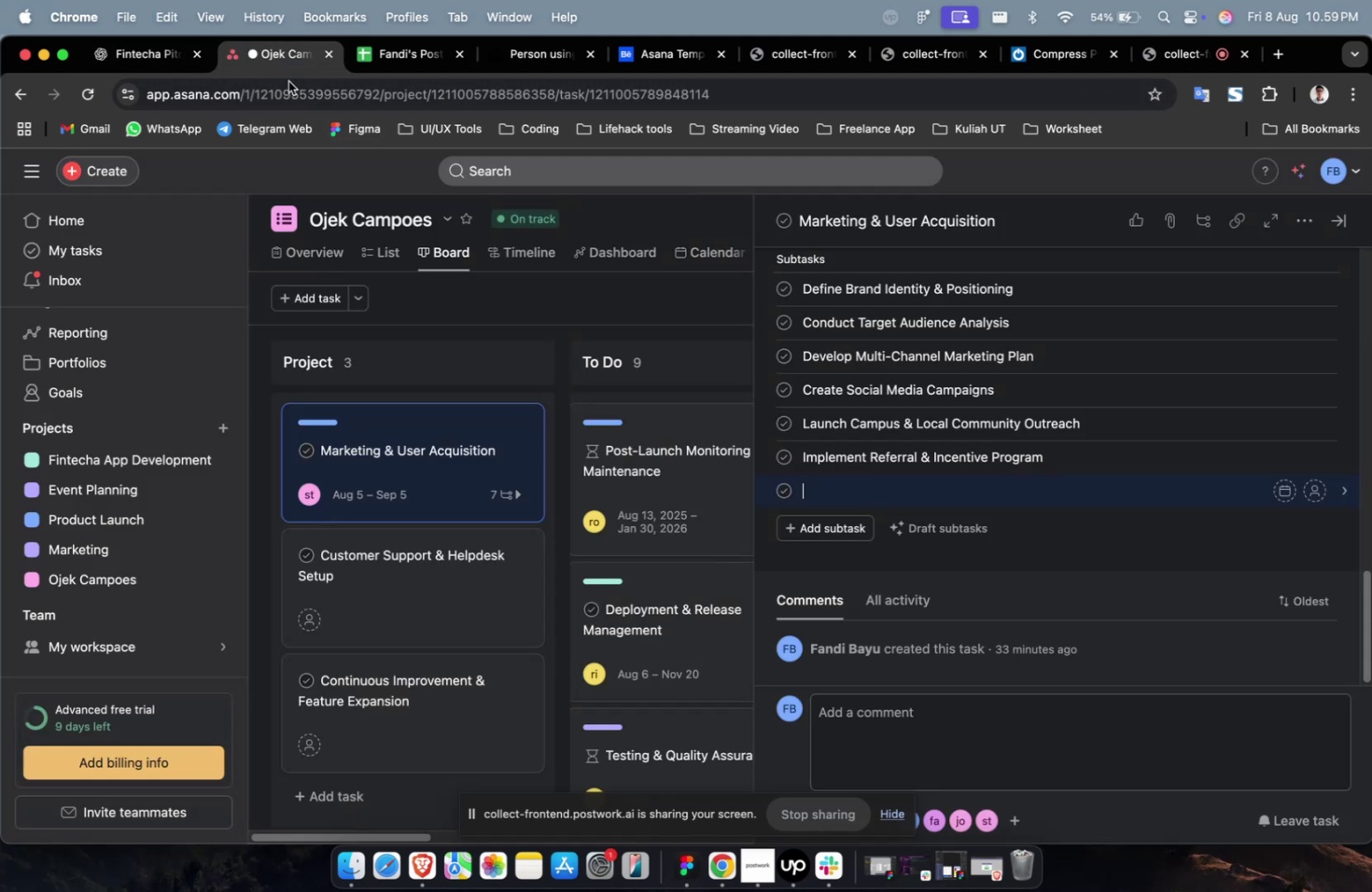 
key(Meta+CommandLeft)
 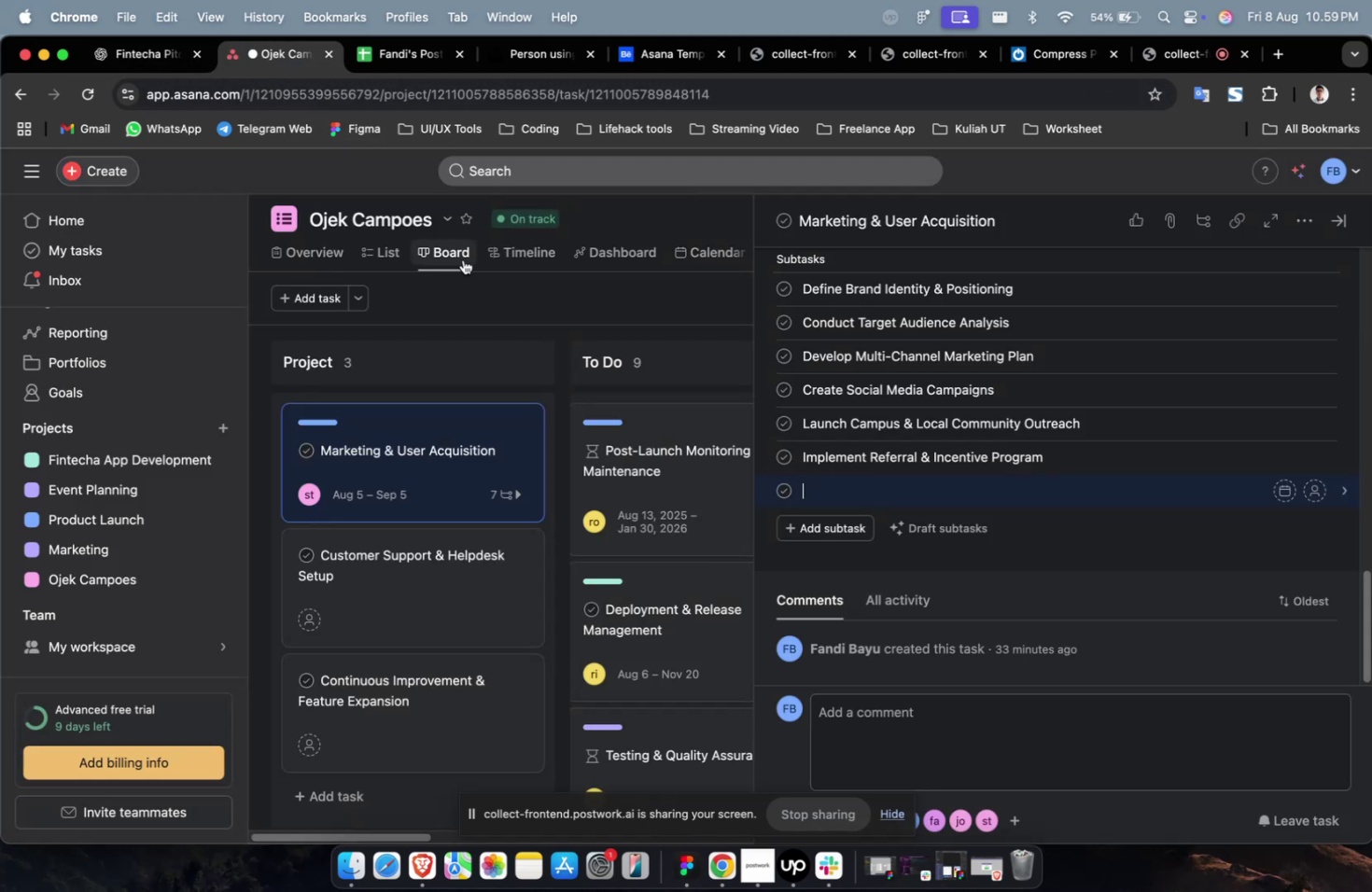 
key(Meta+V)
 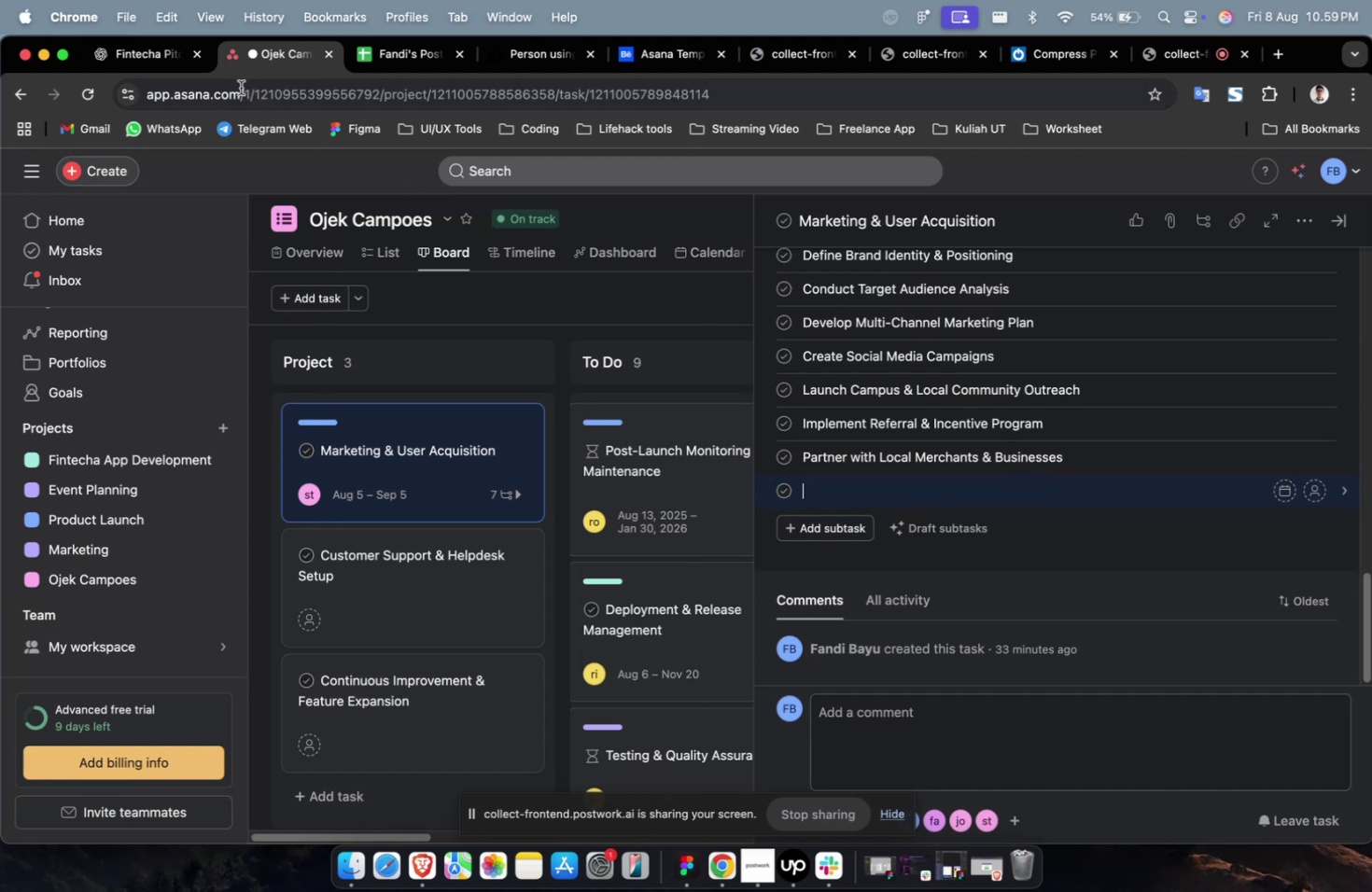 
left_click([142, 44])
 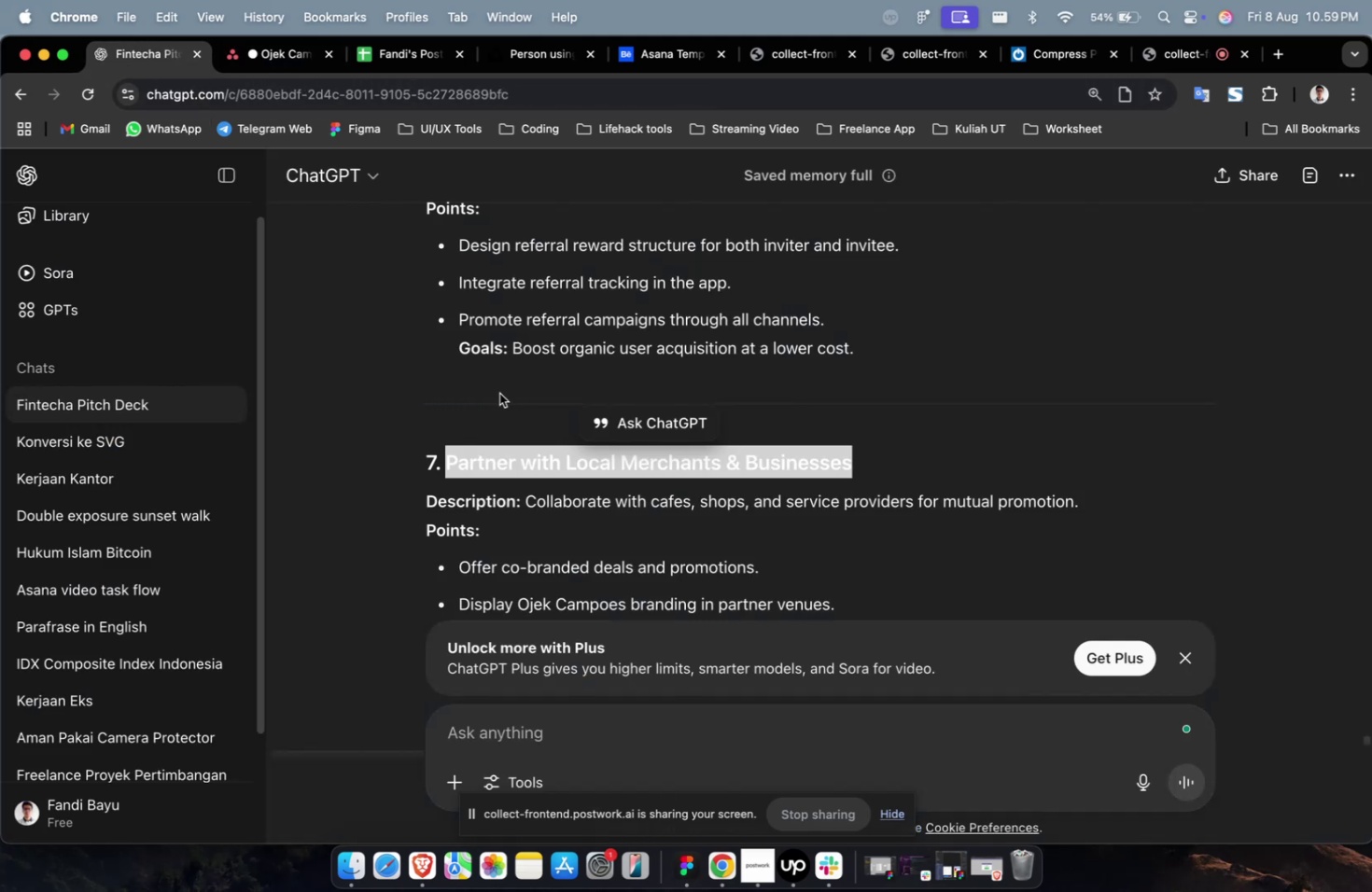 
scroll: coordinate [499, 393], scroll_direction: down, amount: 9.0
 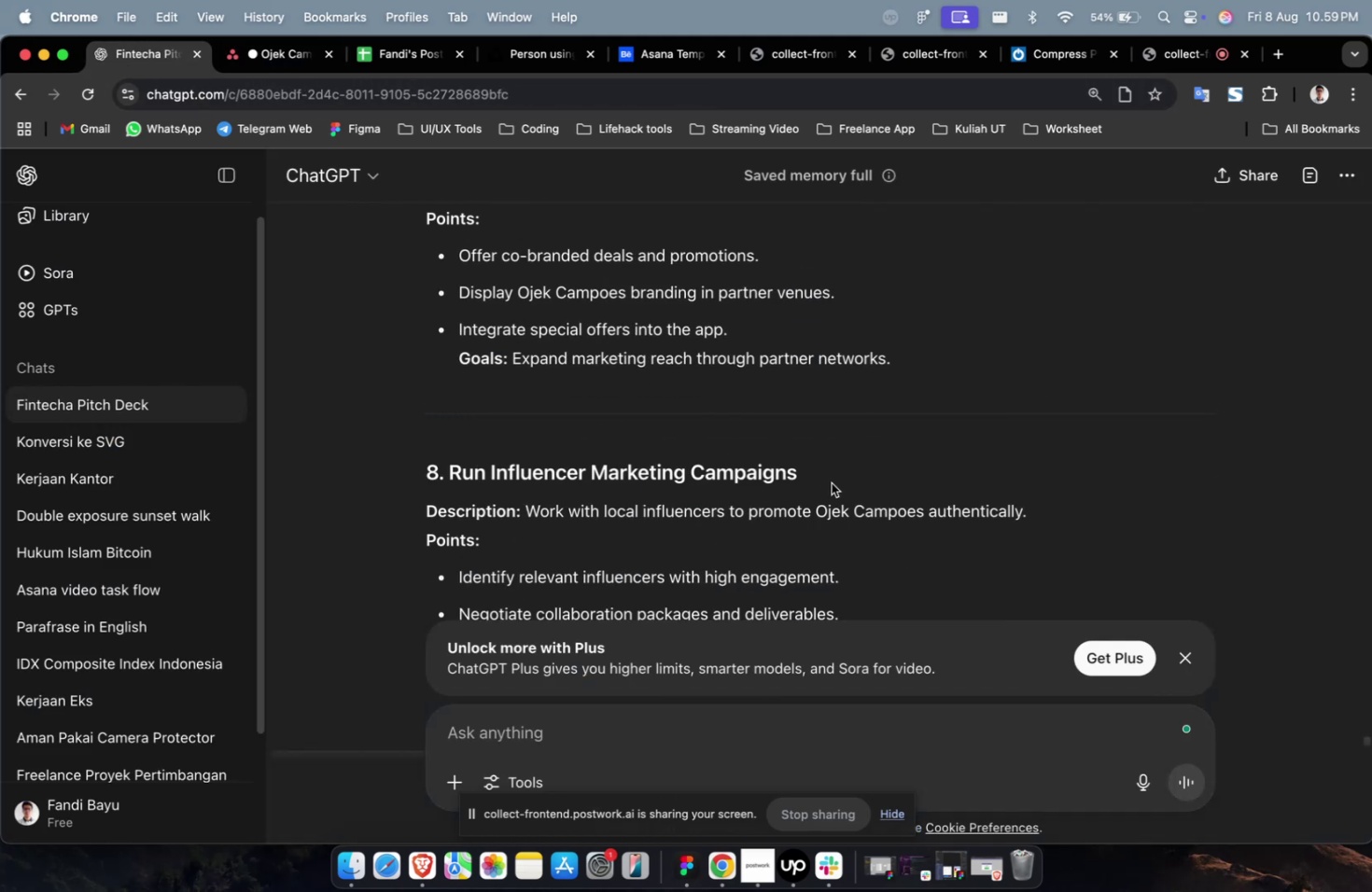 
left_click_drag(start_coordinate=[832, 483], to_coordinate=[451, 482])
 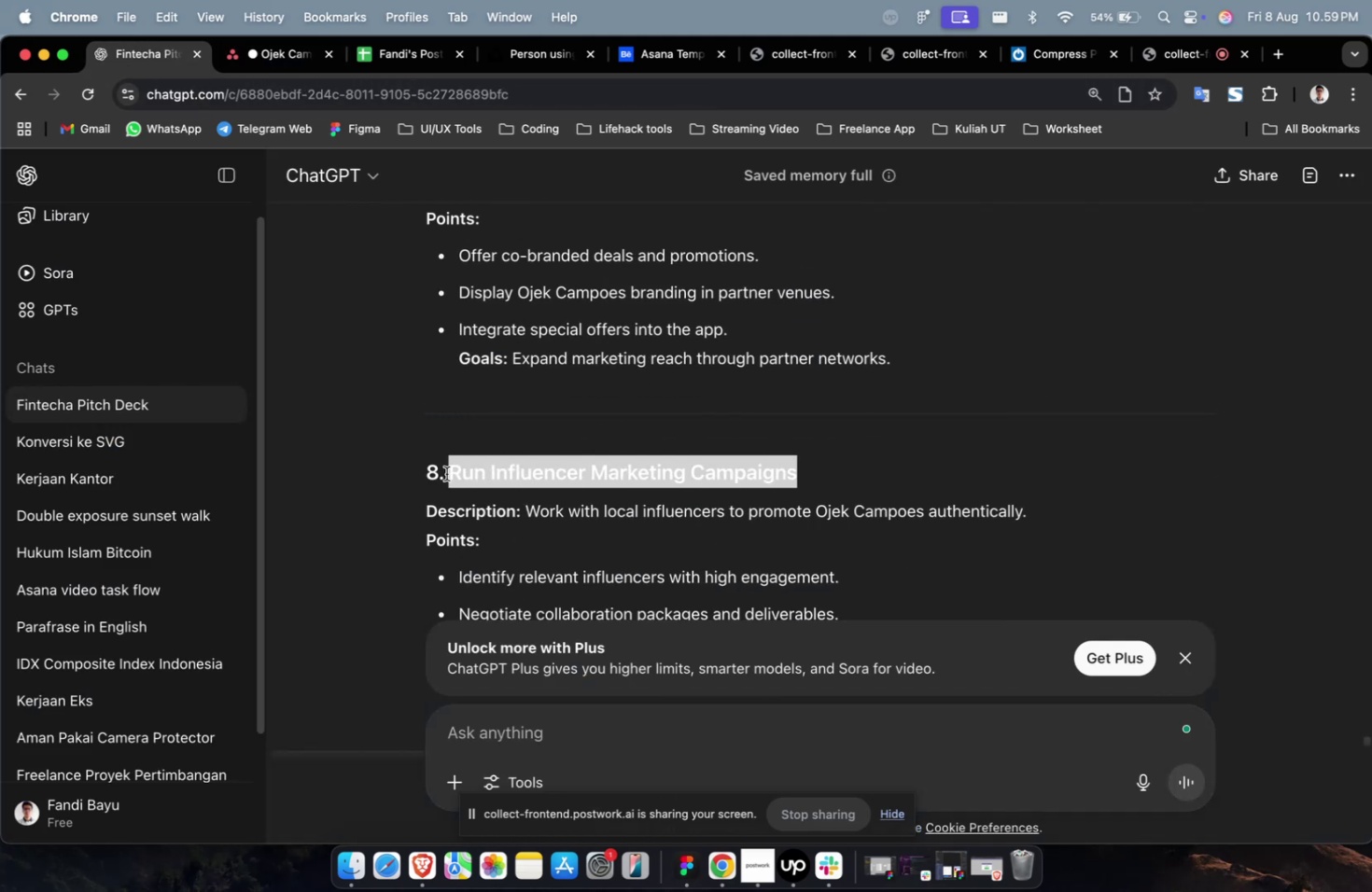 
key(Meta+C)
 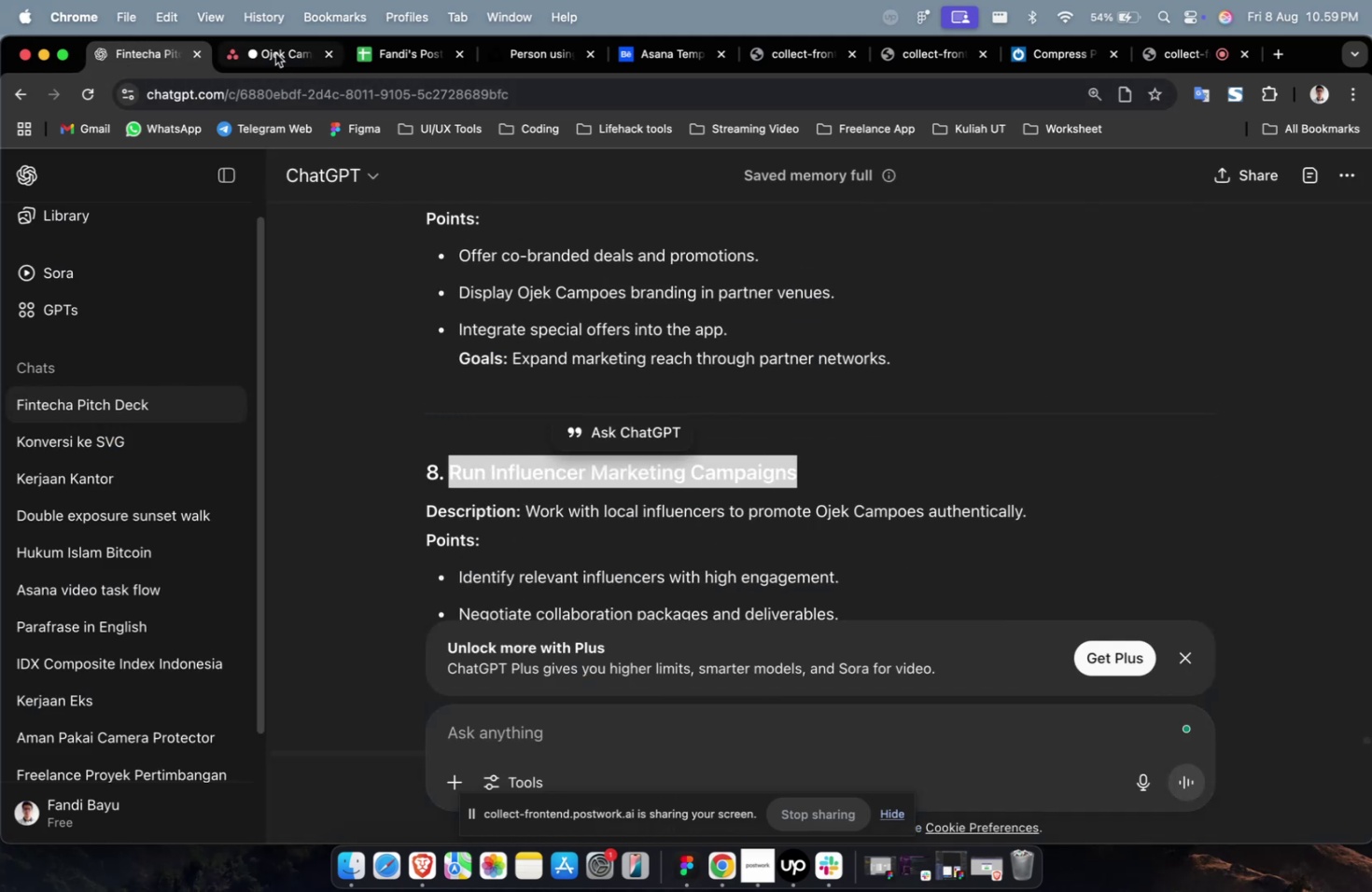 
left_click([275, 53])
 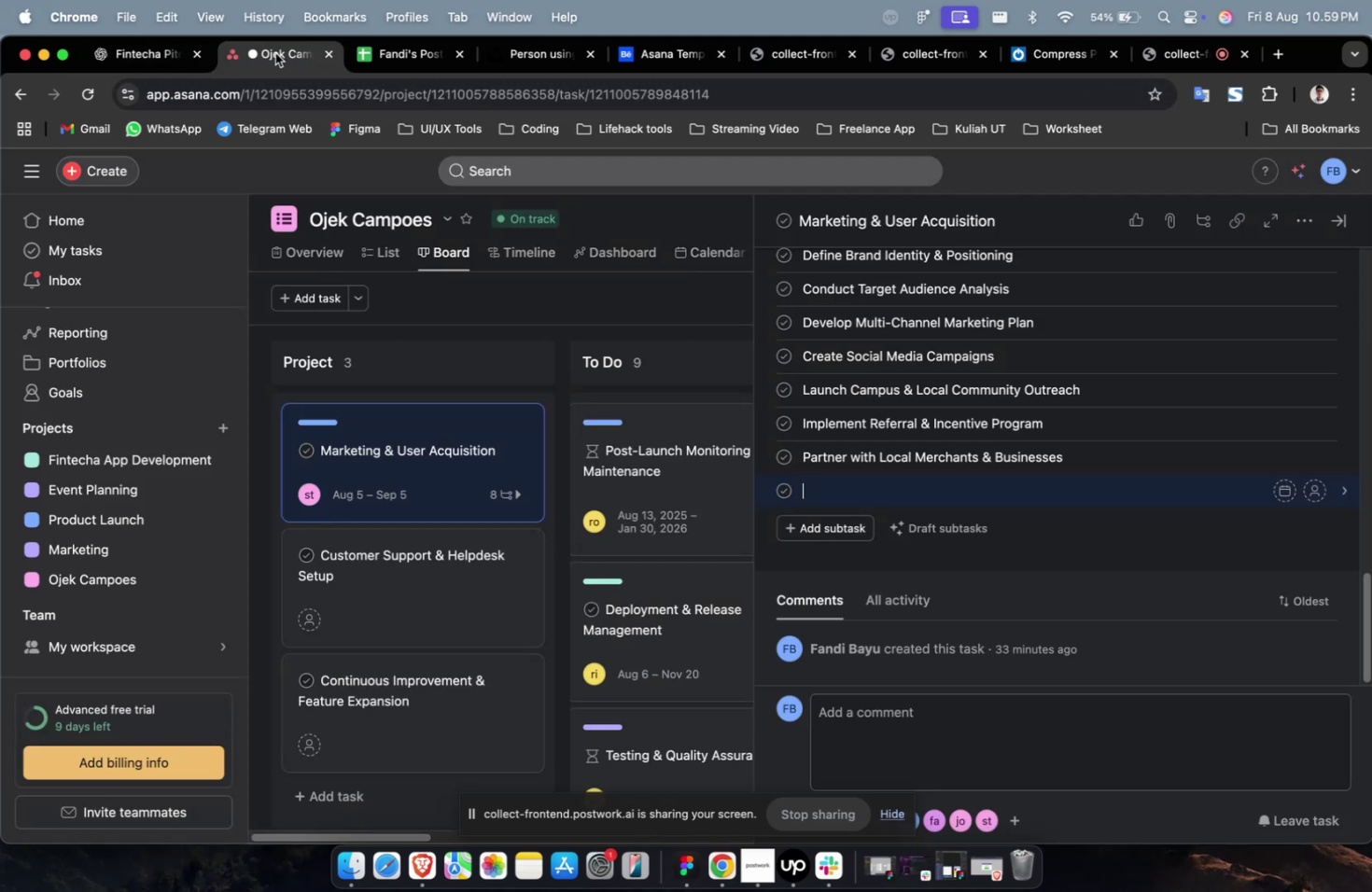 
key(Meta+CommandLeft)
 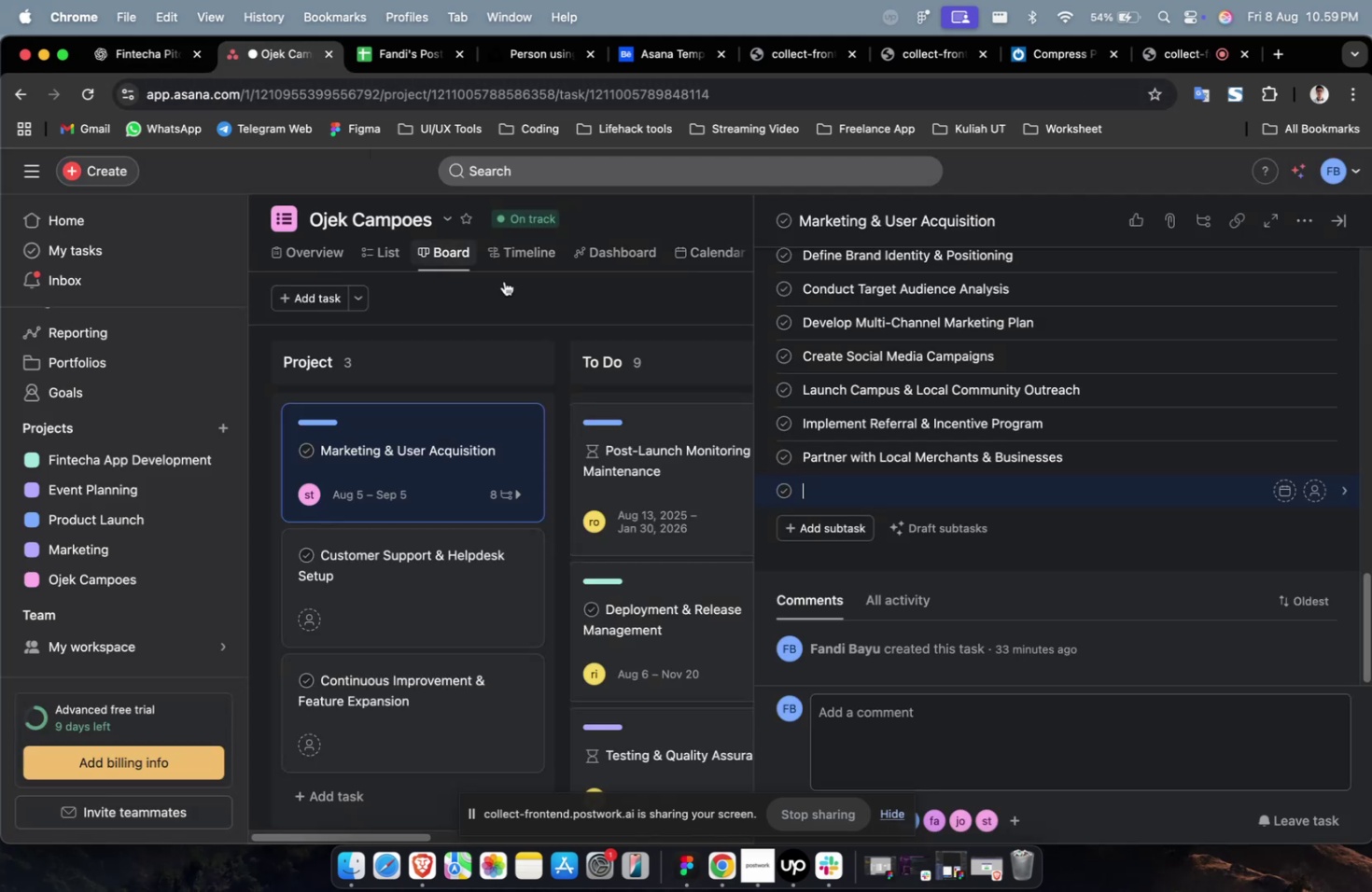 
key(Meta+V)
 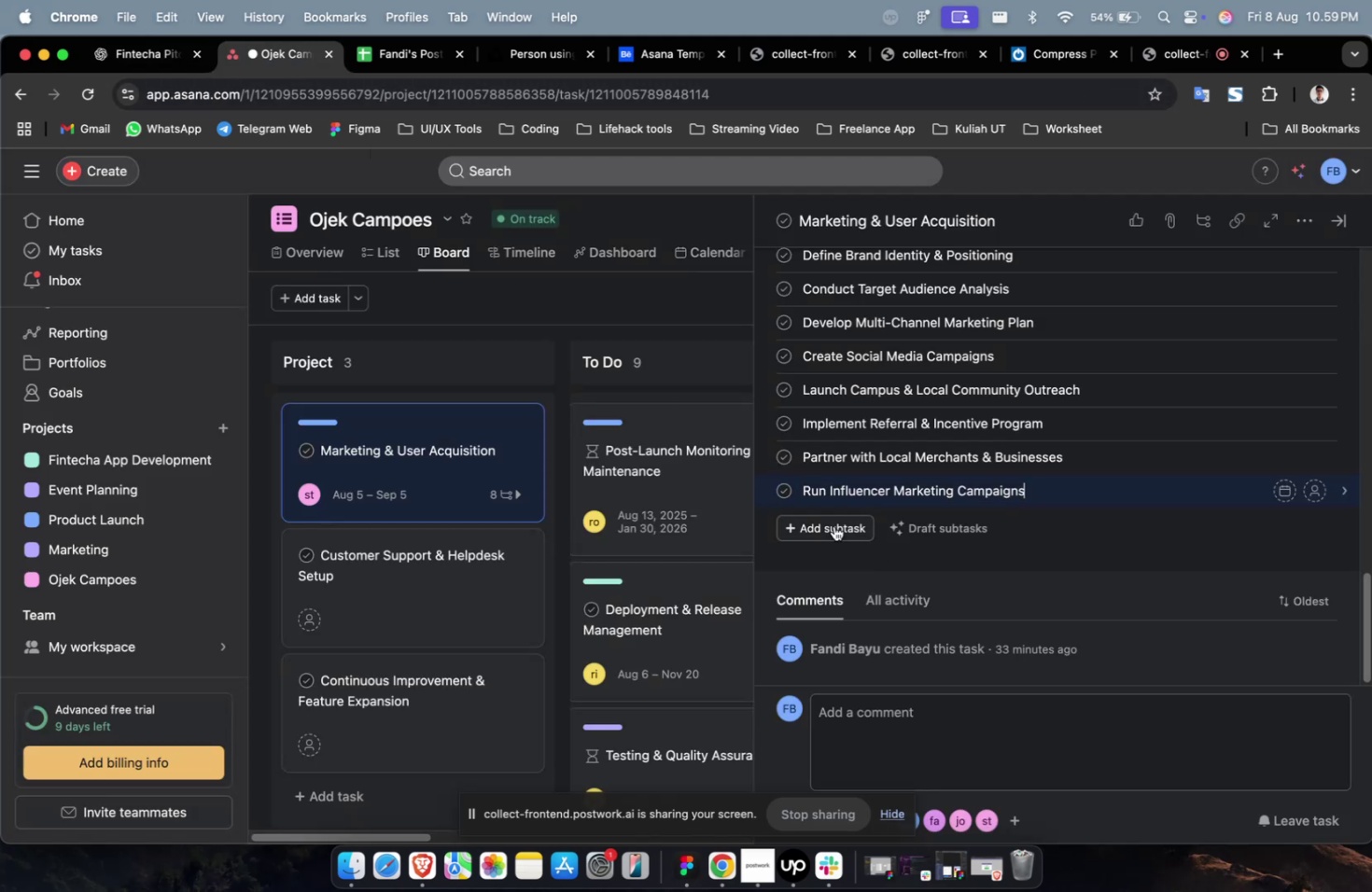 
left_click([833, 525])
 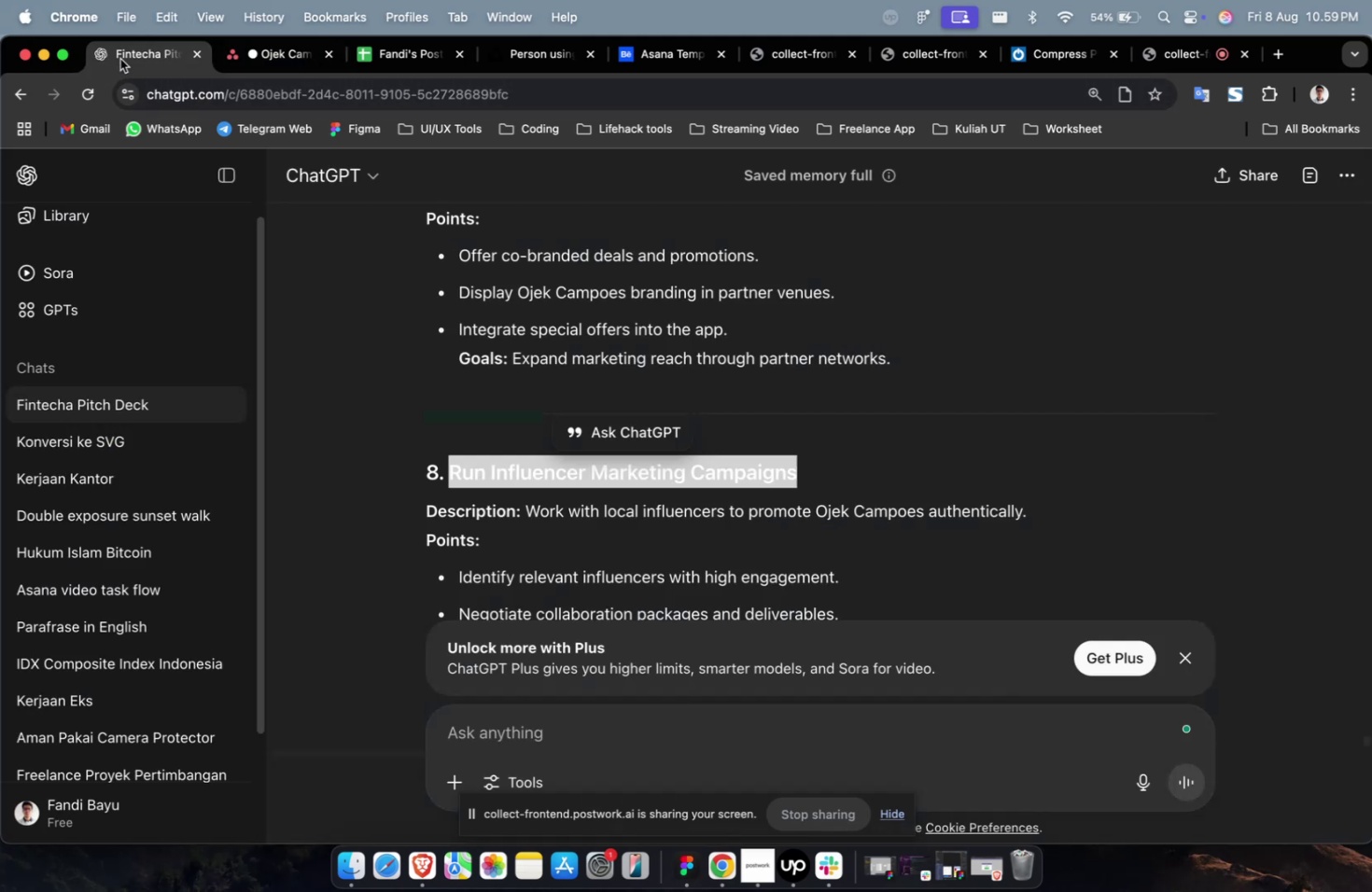 
scroll: coordinate [639, 401], scroll_direction: down, amount: 12.0
 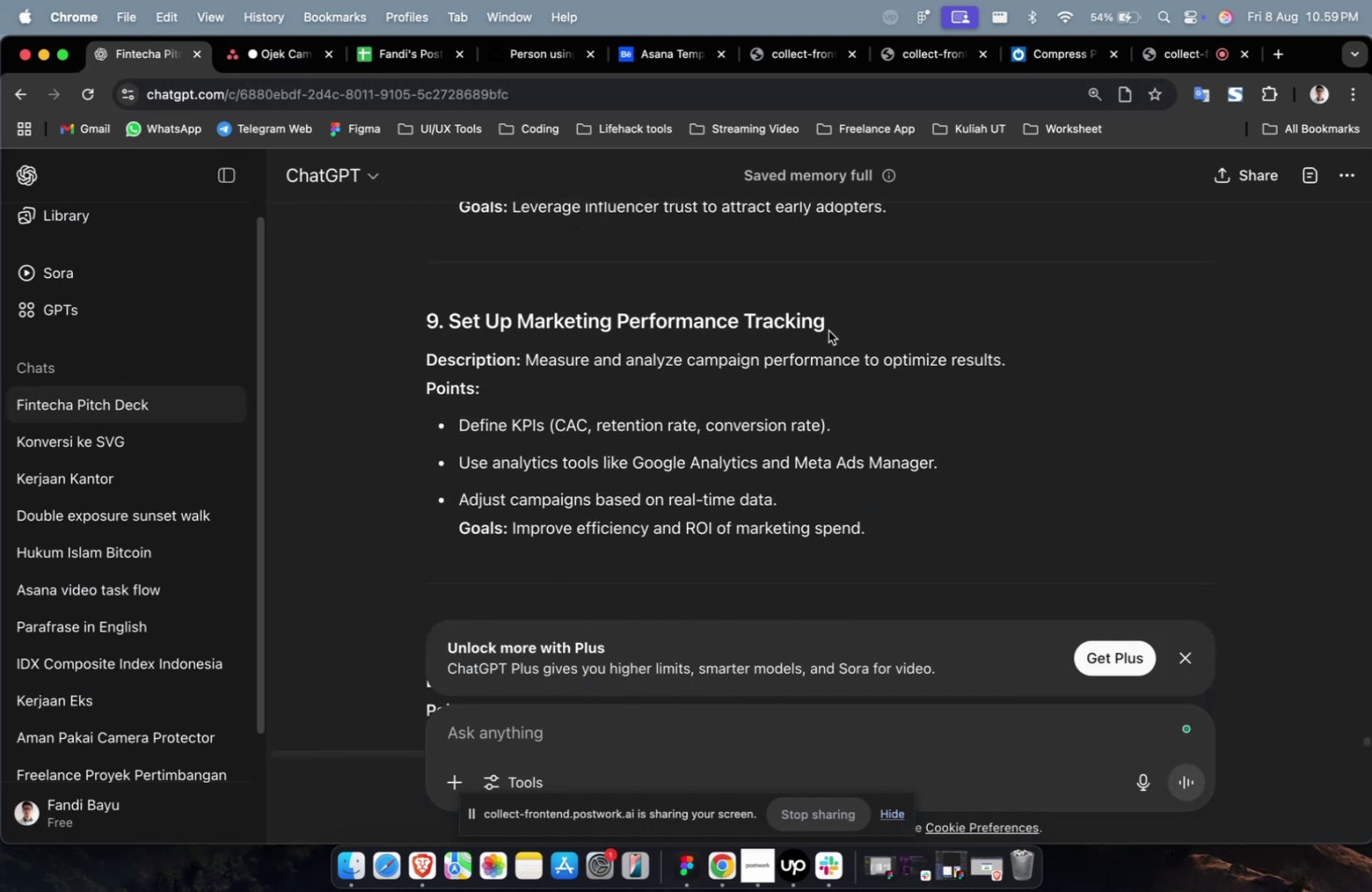 
left_click_drag(start_coordinate=[831, 317], to_coordinate=[452, 322])
 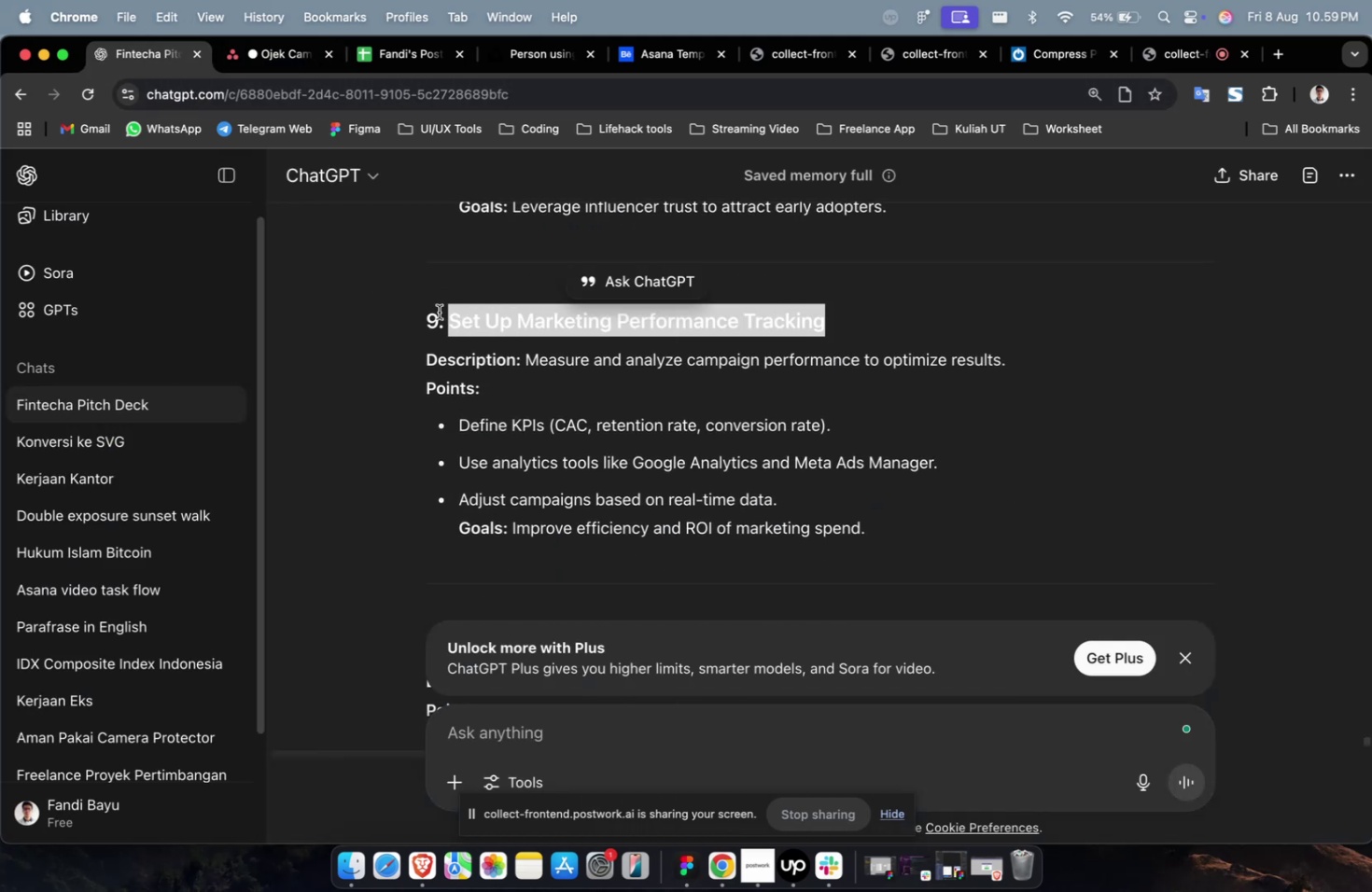 
key(Meta+CommandLeft)
 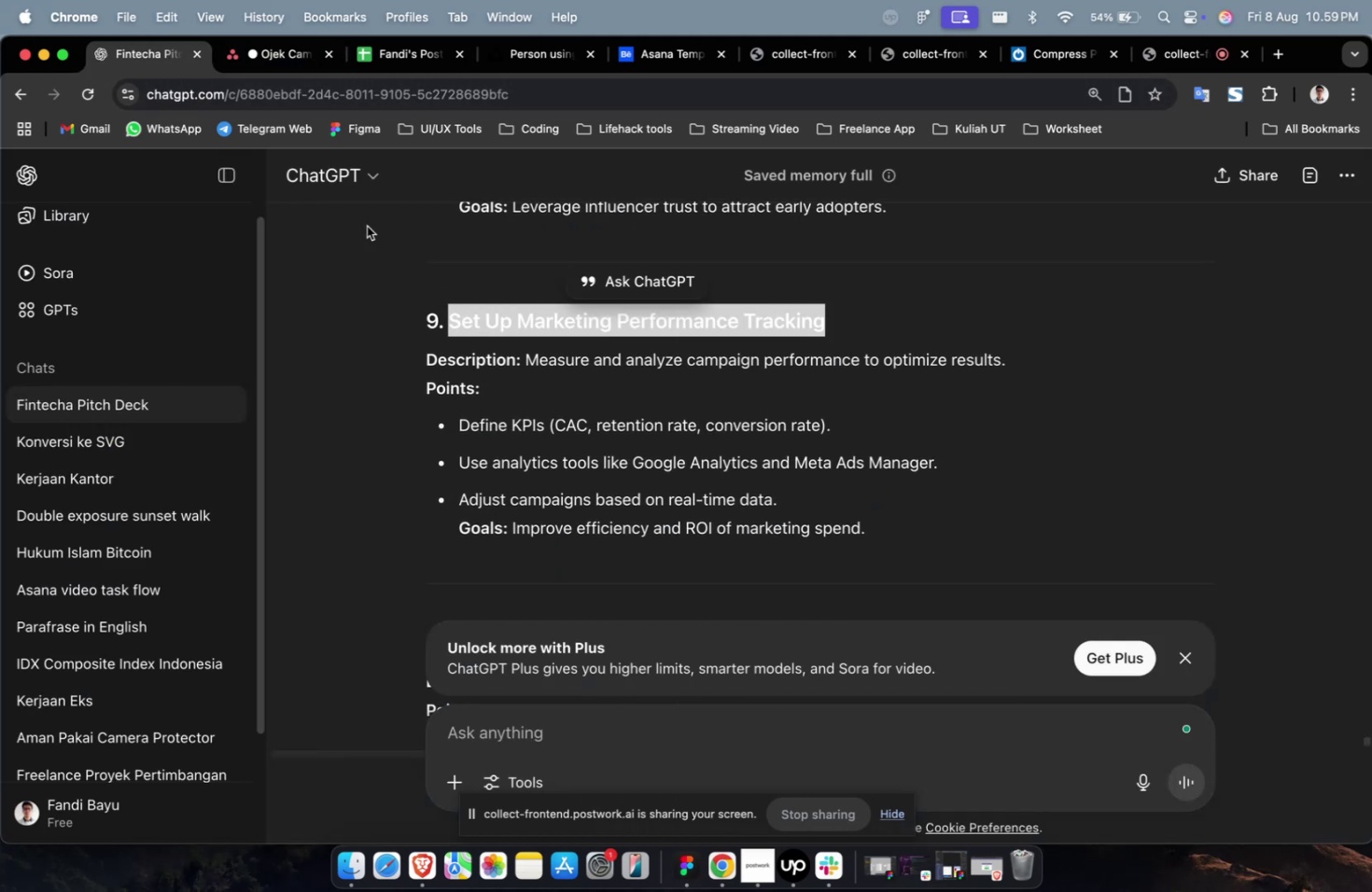 
key(Meta+C)
 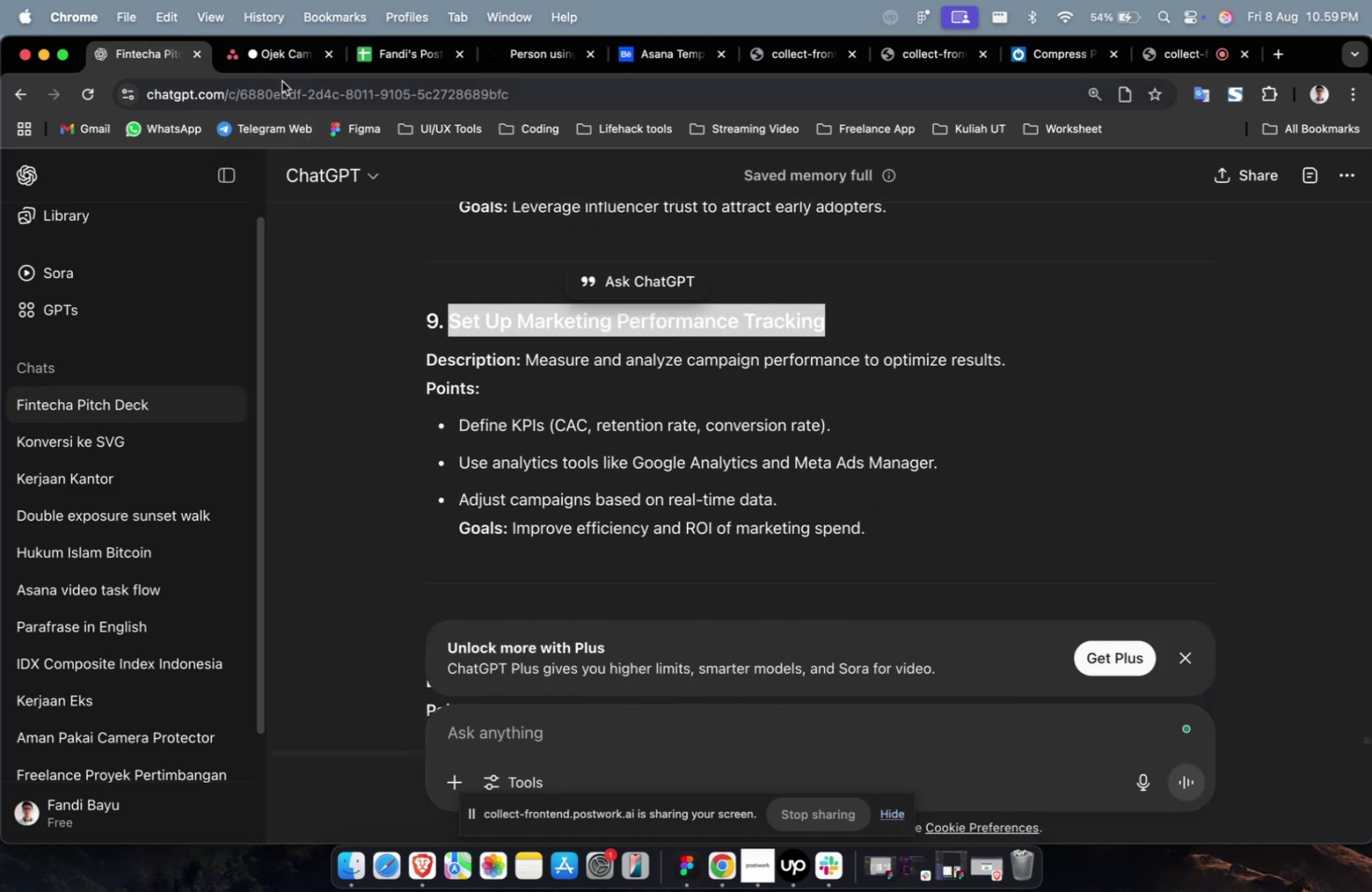 
left_click([282, 81])
 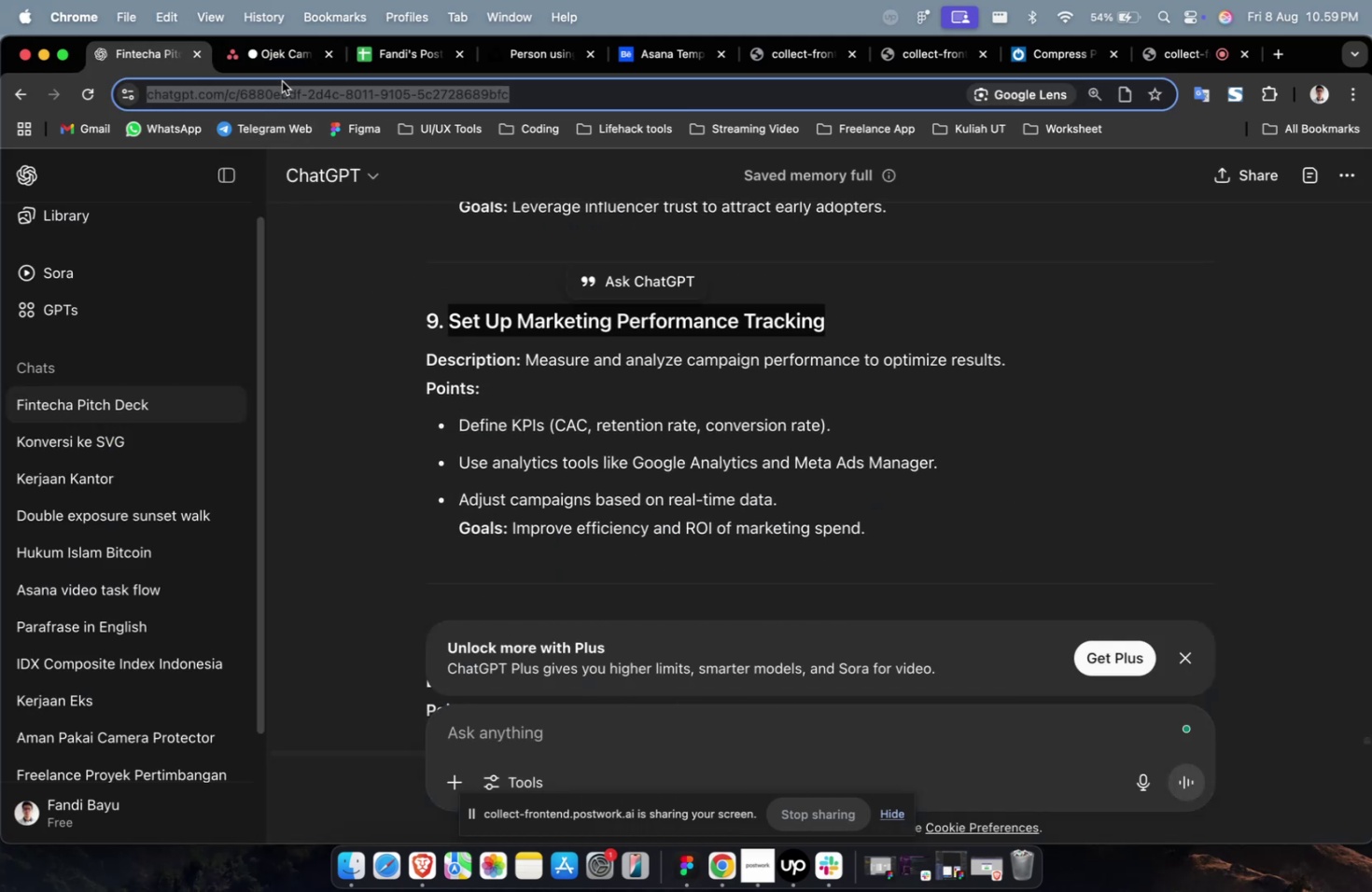 
key(Meta+CommandLeft)
 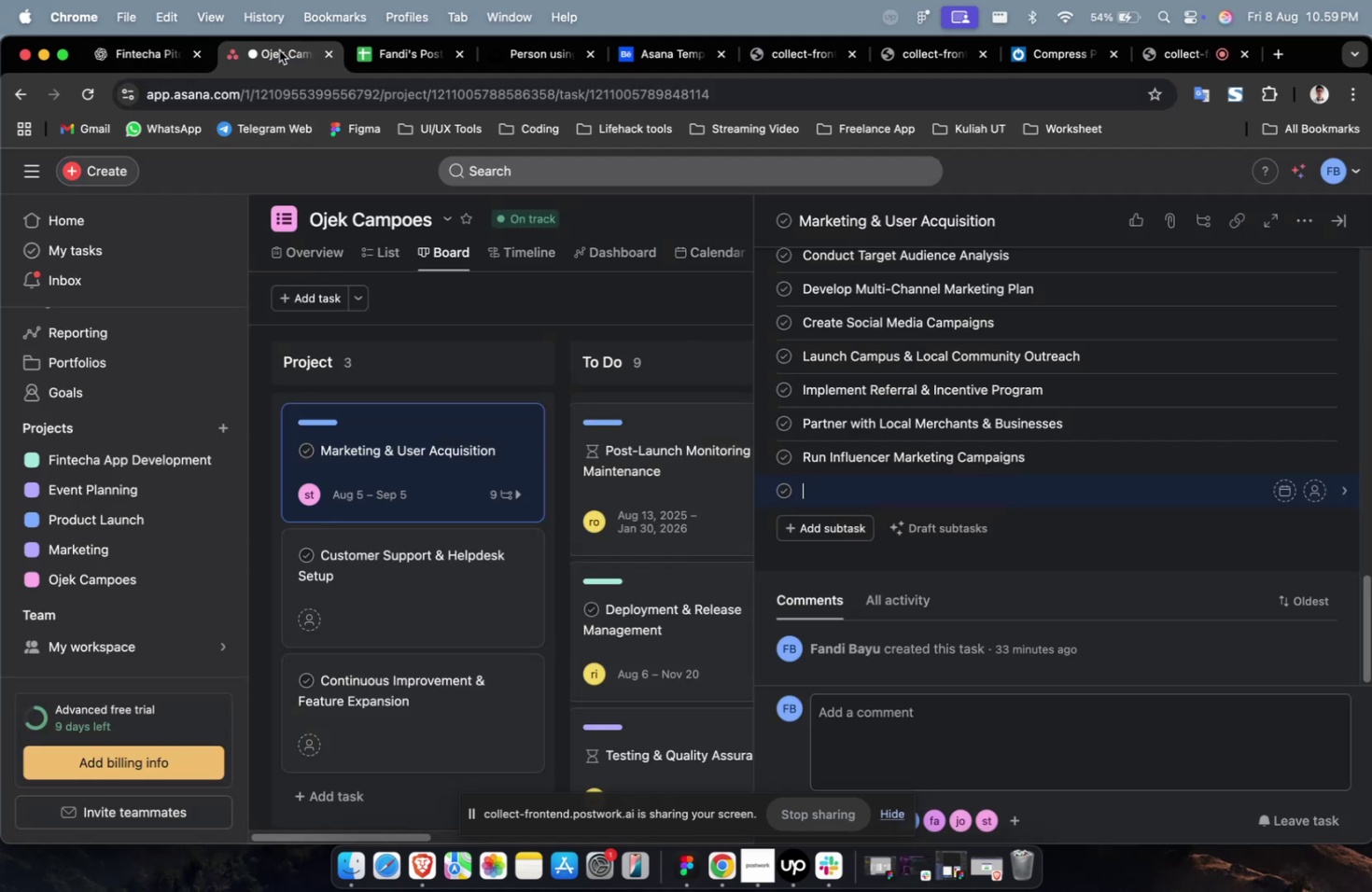 
double_click([279, 50])
 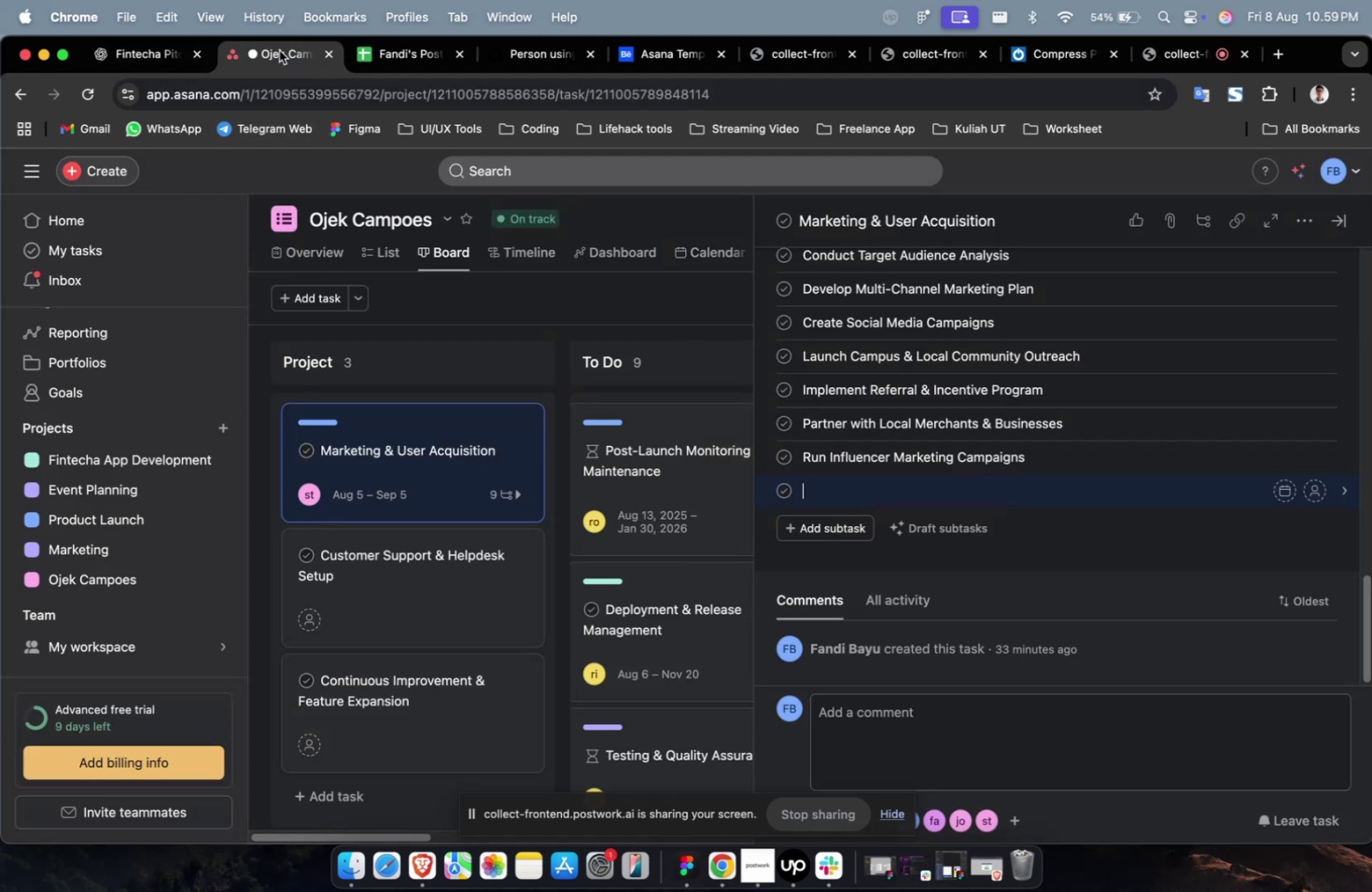 
key(Meta+CommandLeft)
 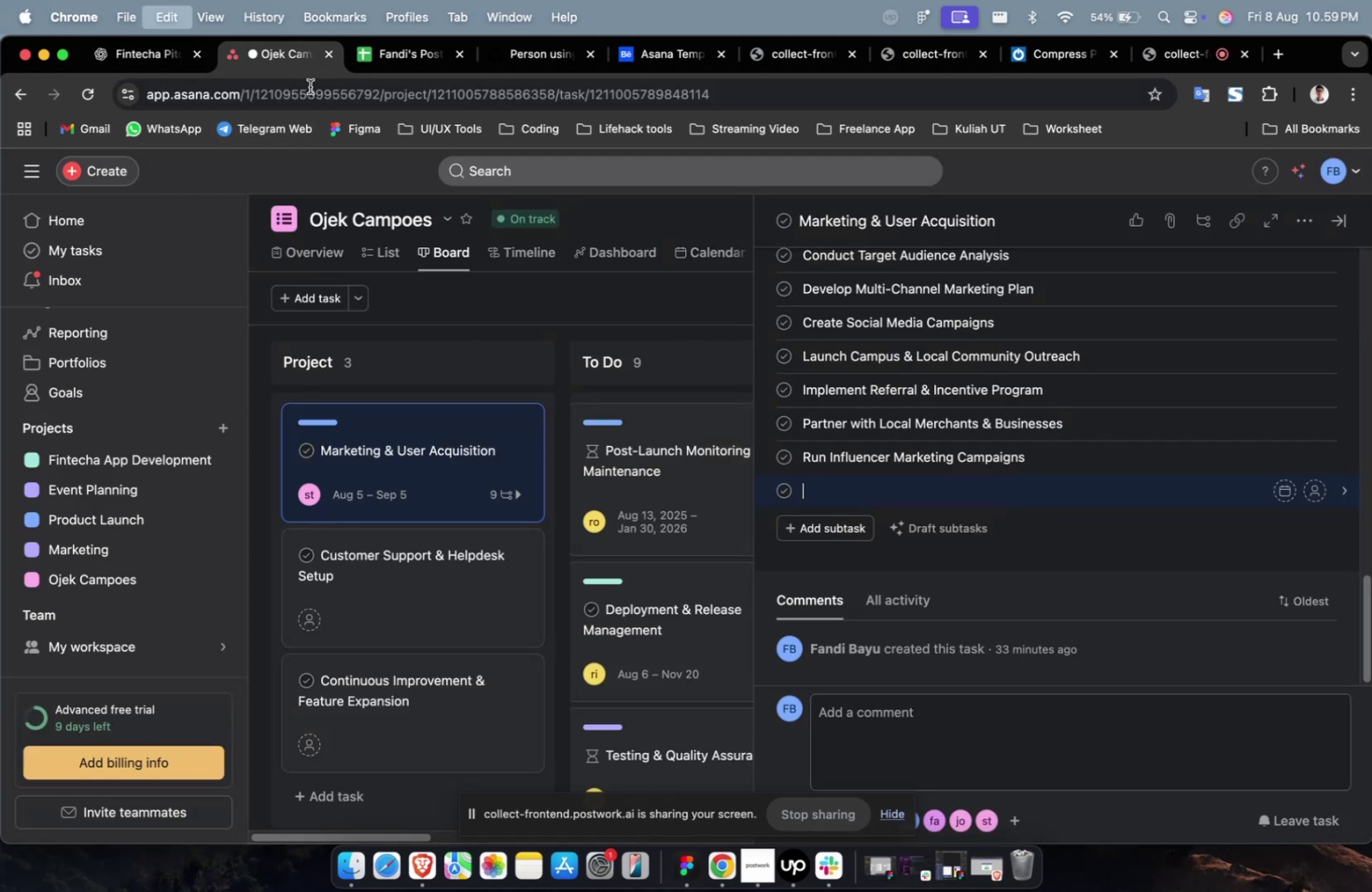 
key(Meta+V)
 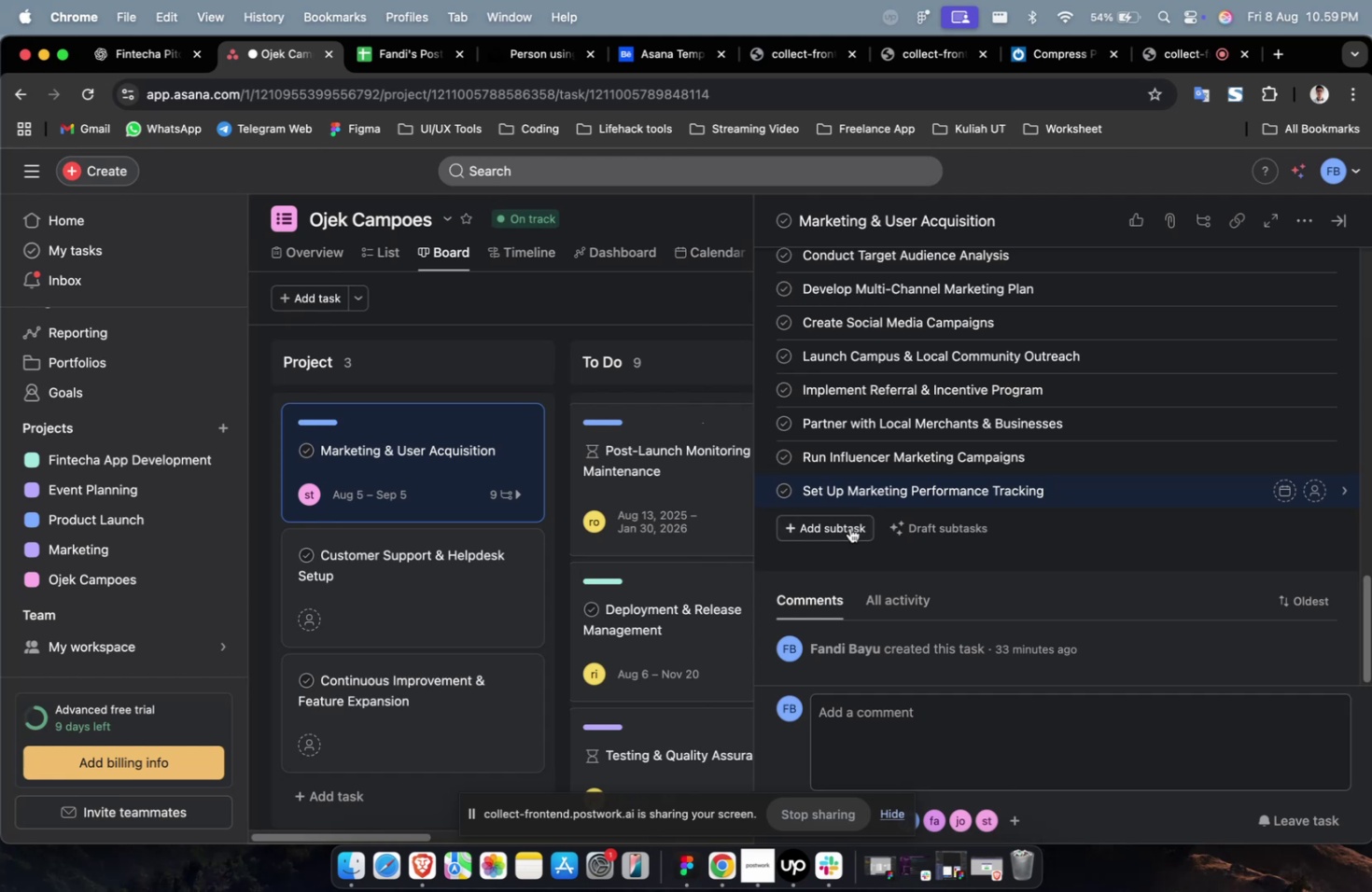 
left_click([847, 527])
 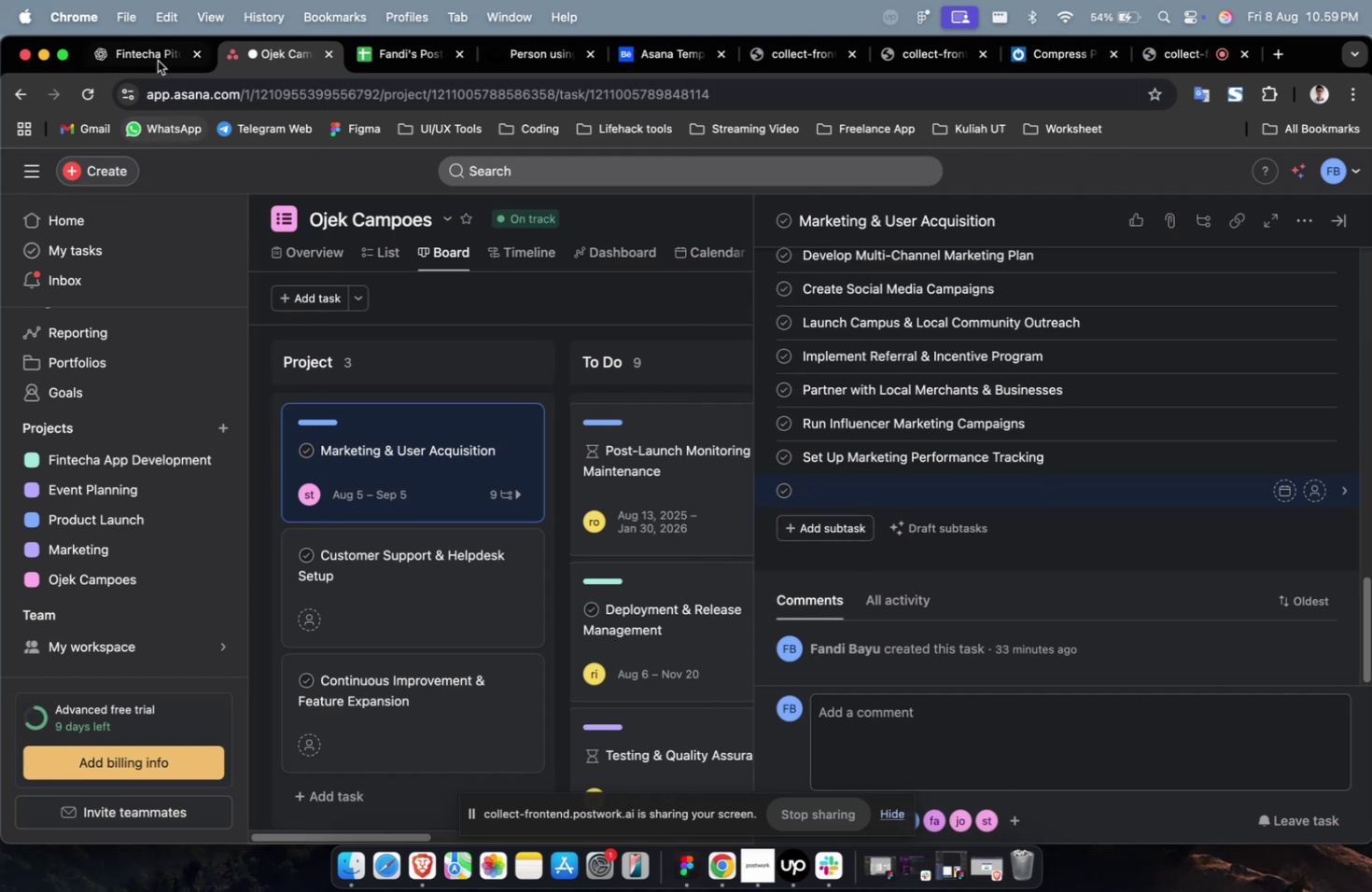 
left_click([154, 56])
 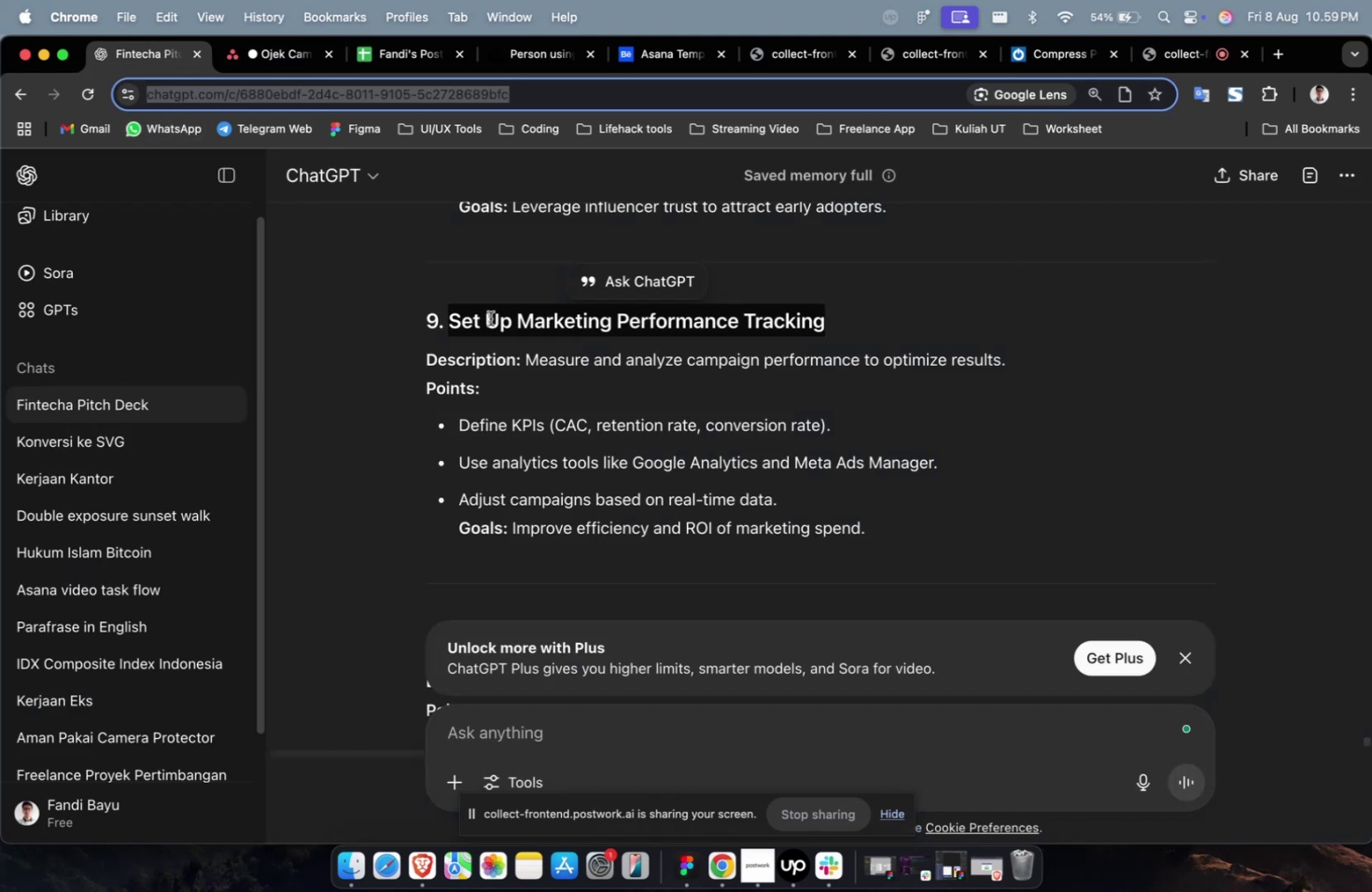 
scroll: coordinate [506, 328], scroll_direction: down, amount: 7.0
 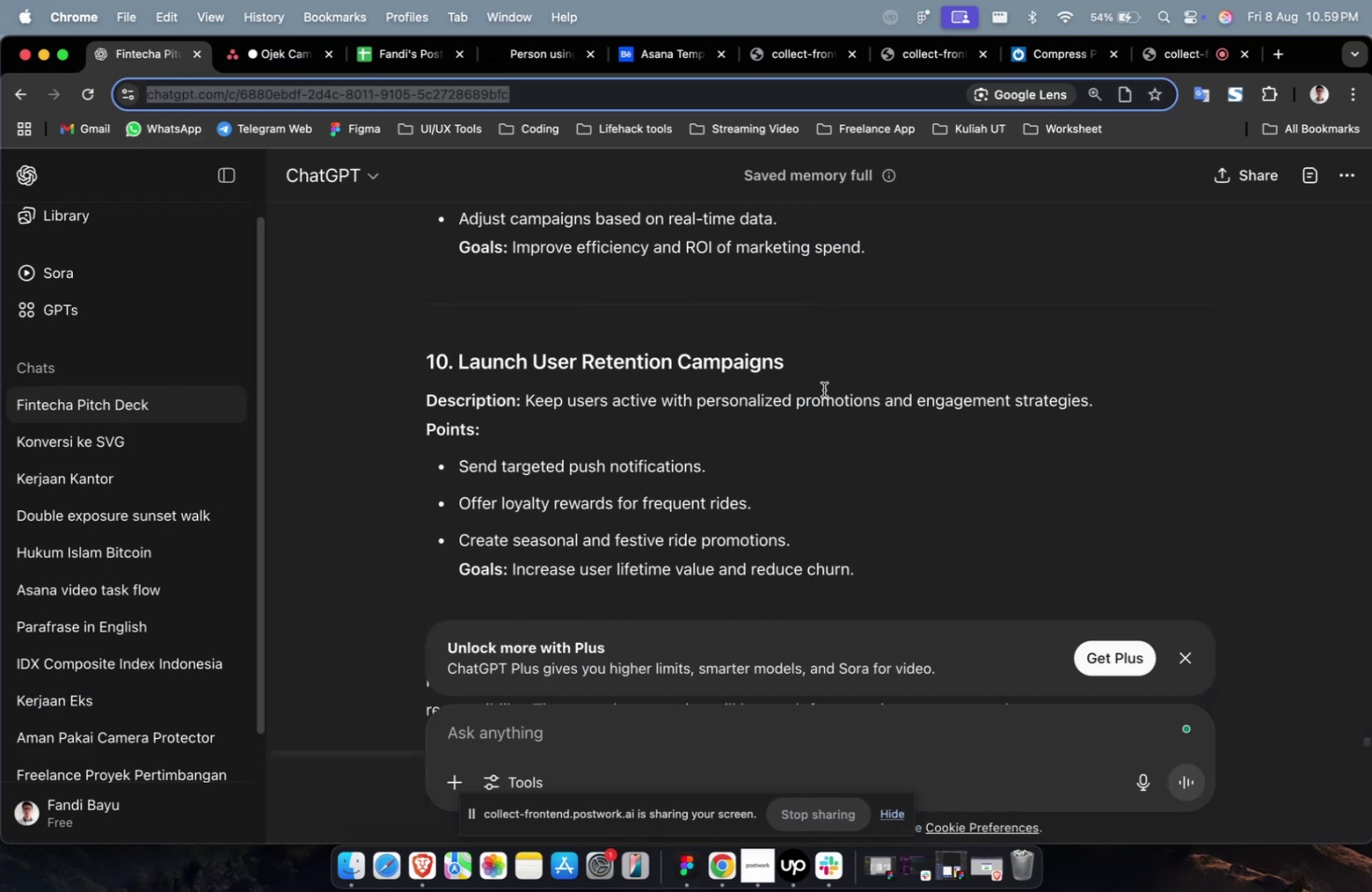 
left_click_drag(start_coordinate=[819, 375], to_coordinate=[463, 361])
 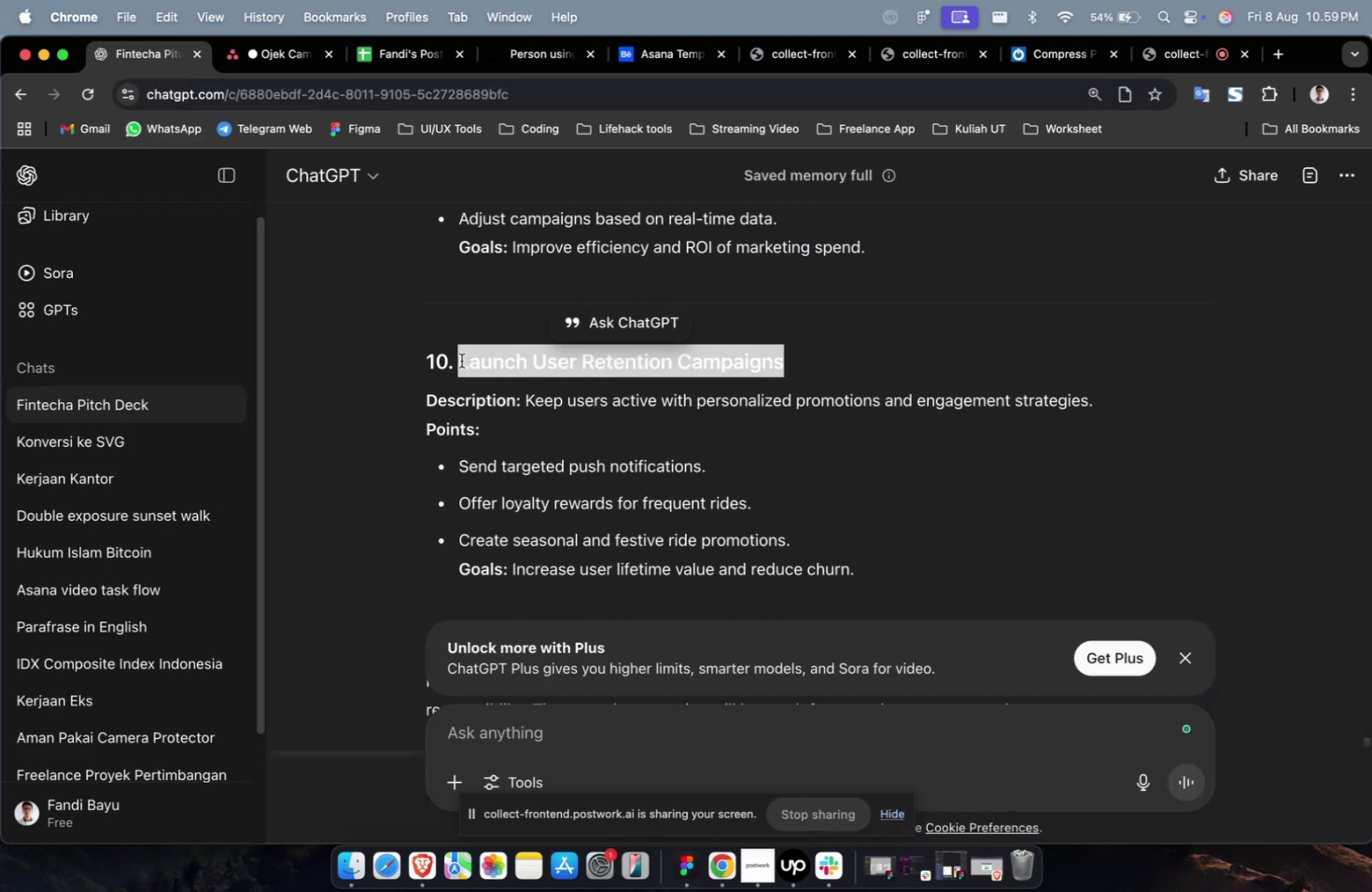 
key(Meta+CommandLeft)
 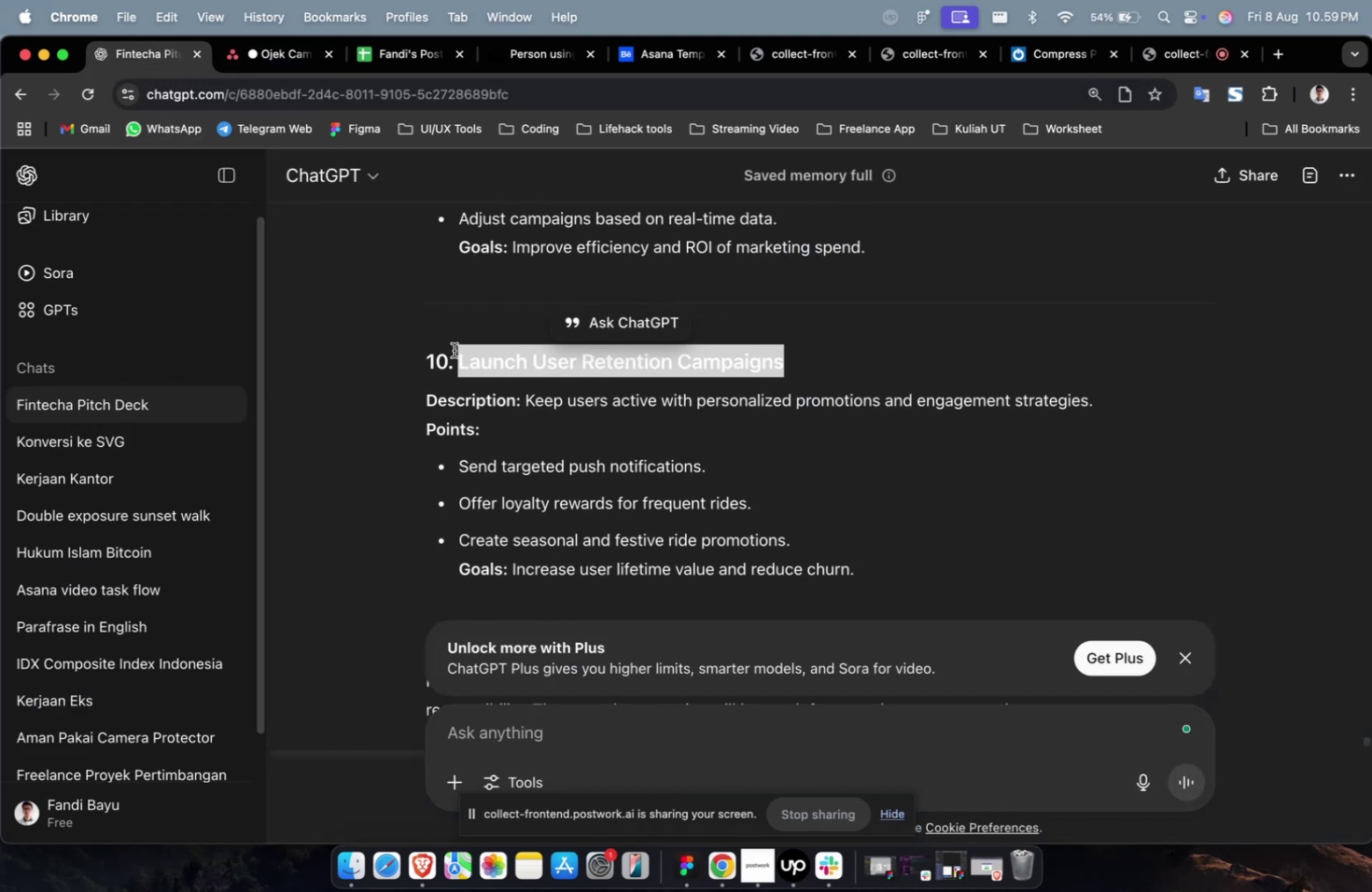 
key(Meta+C)
 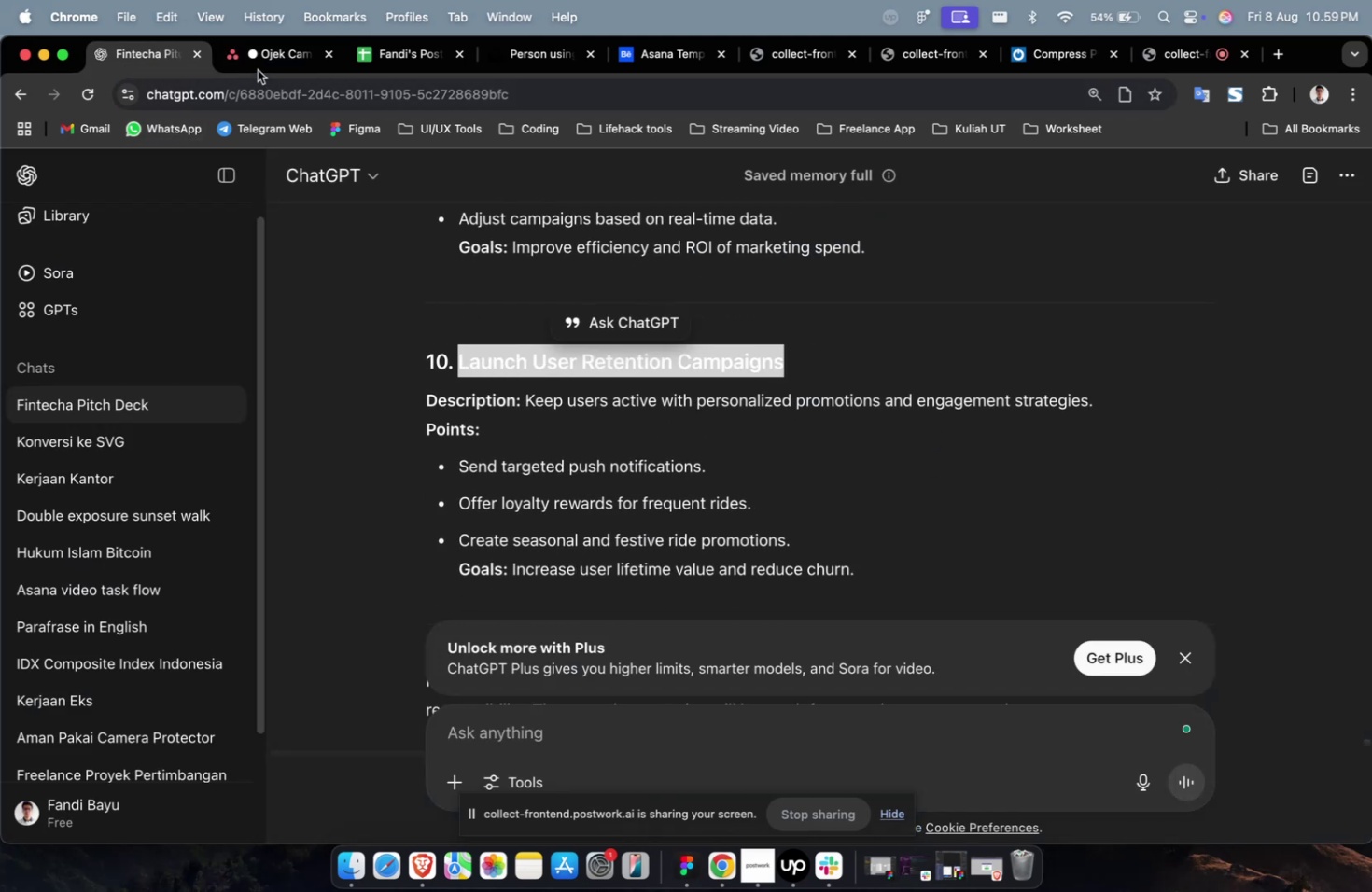 
left_click([257, 63])
 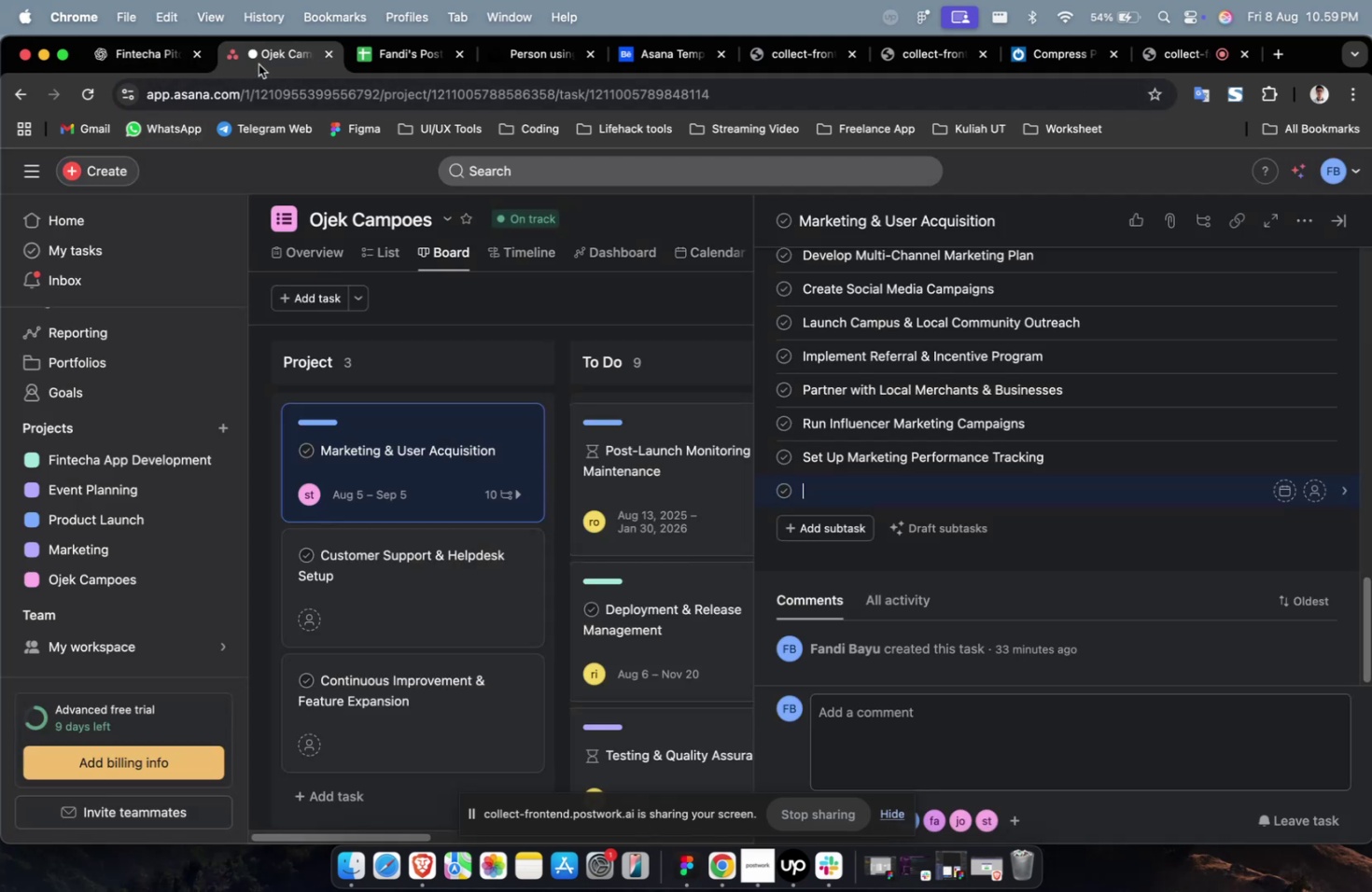 
key(Meta+V)
 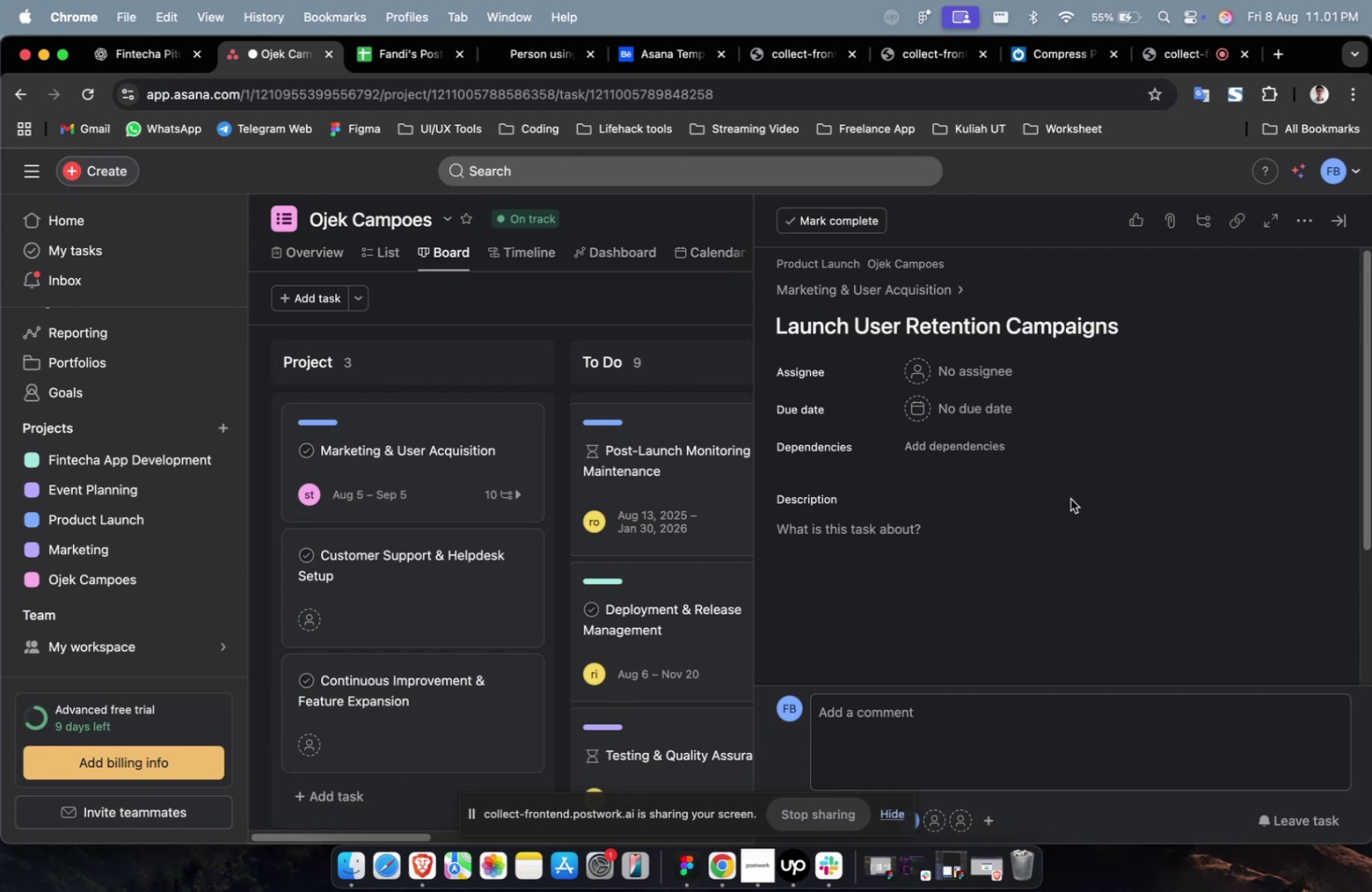 
wait(106.25)
 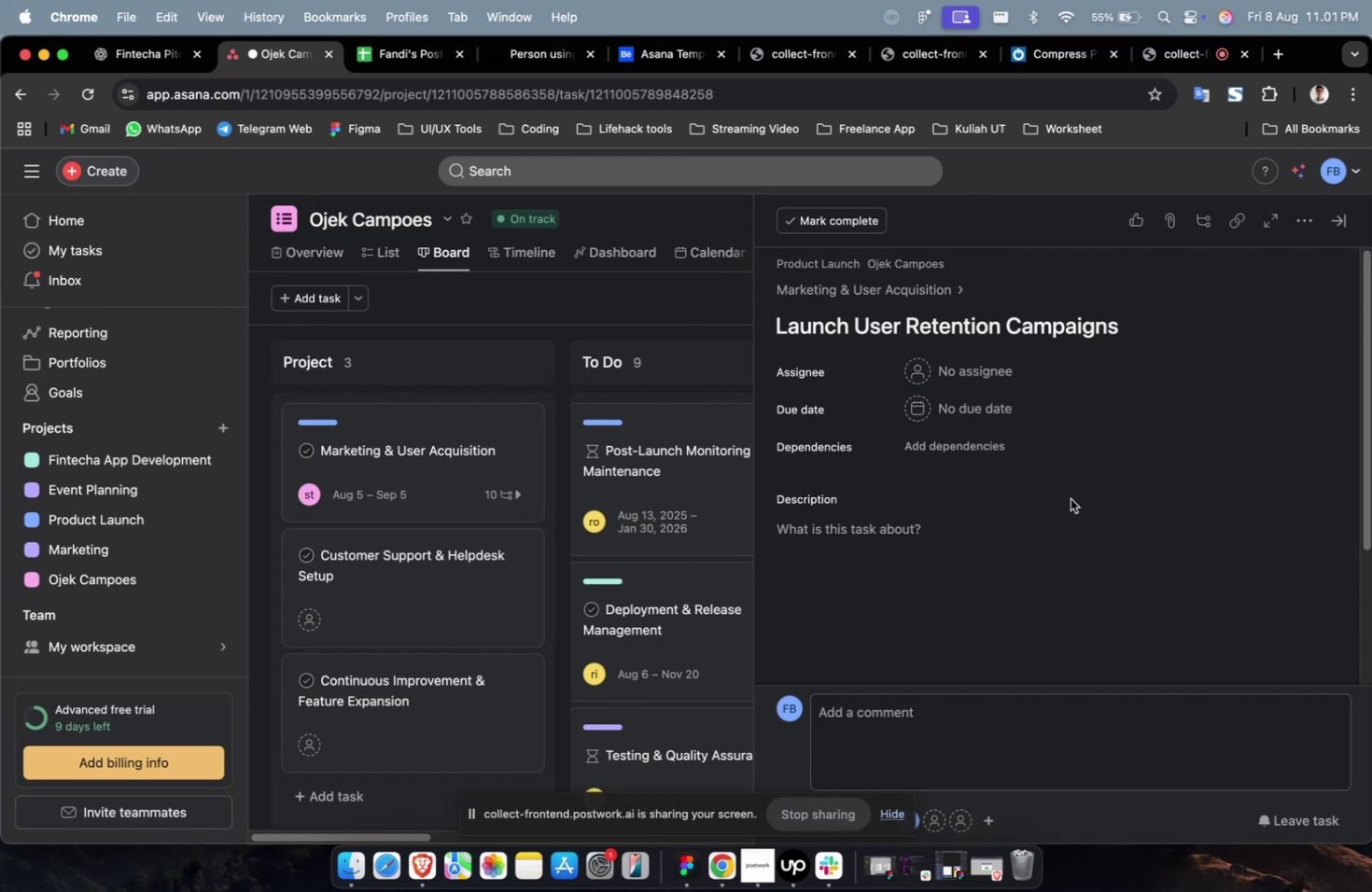 
scroll: coordinate [1064, 469], scroll_direction: down, amount: 5.0
 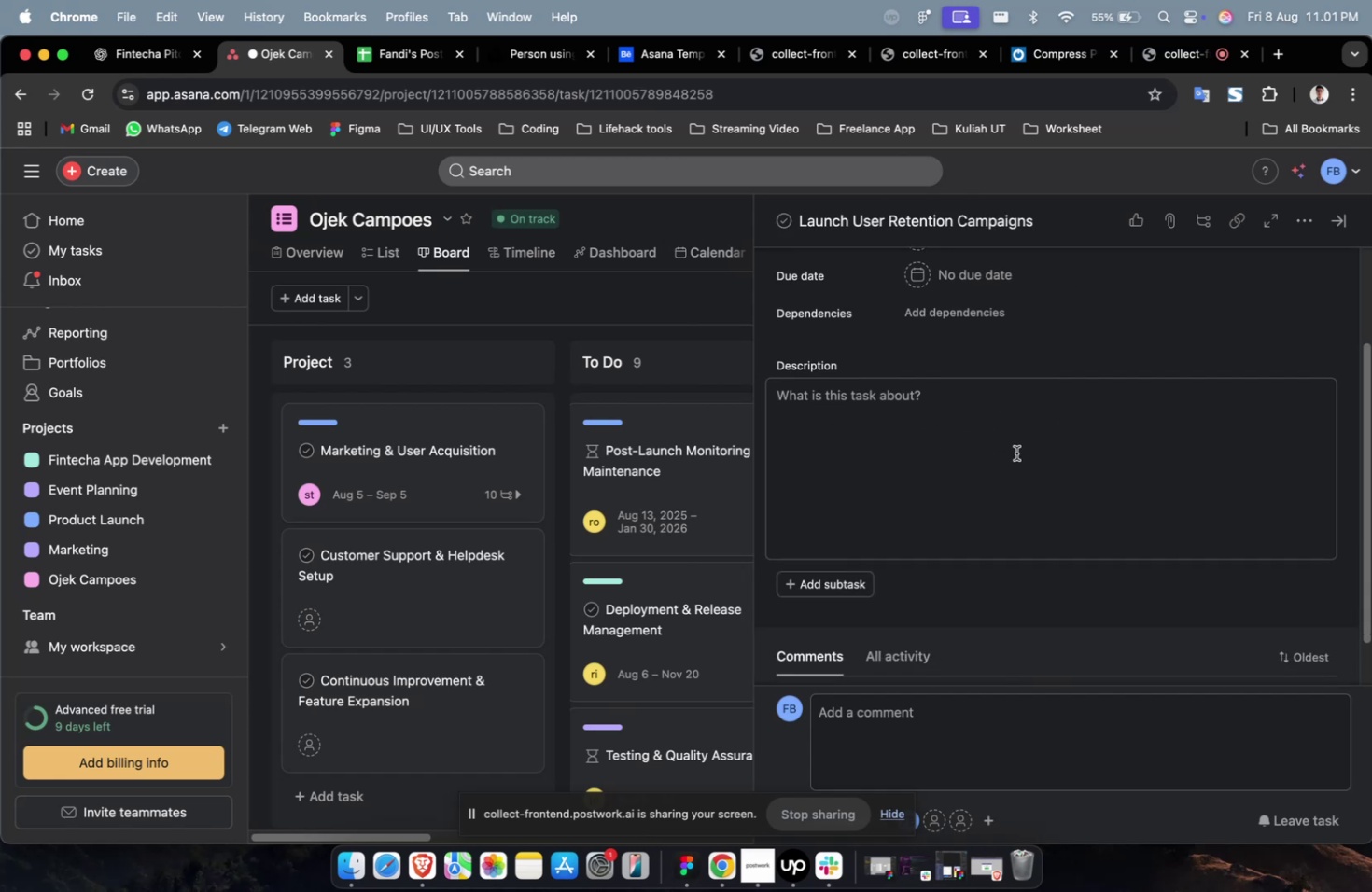 
scroll: coordinate [908, 544], scroll_direction: up, amount: 18.0
 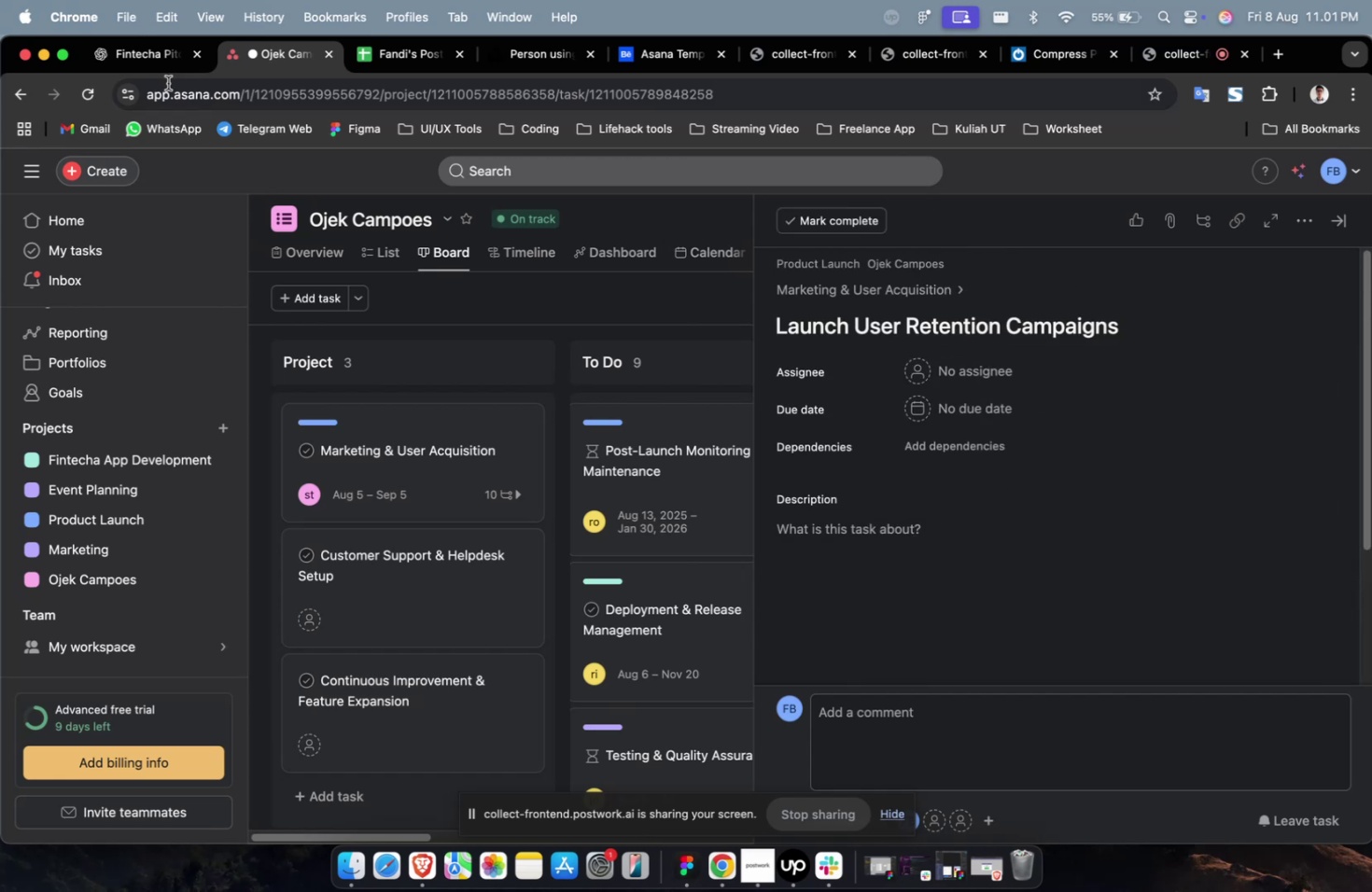 
left_click([138, 69])
 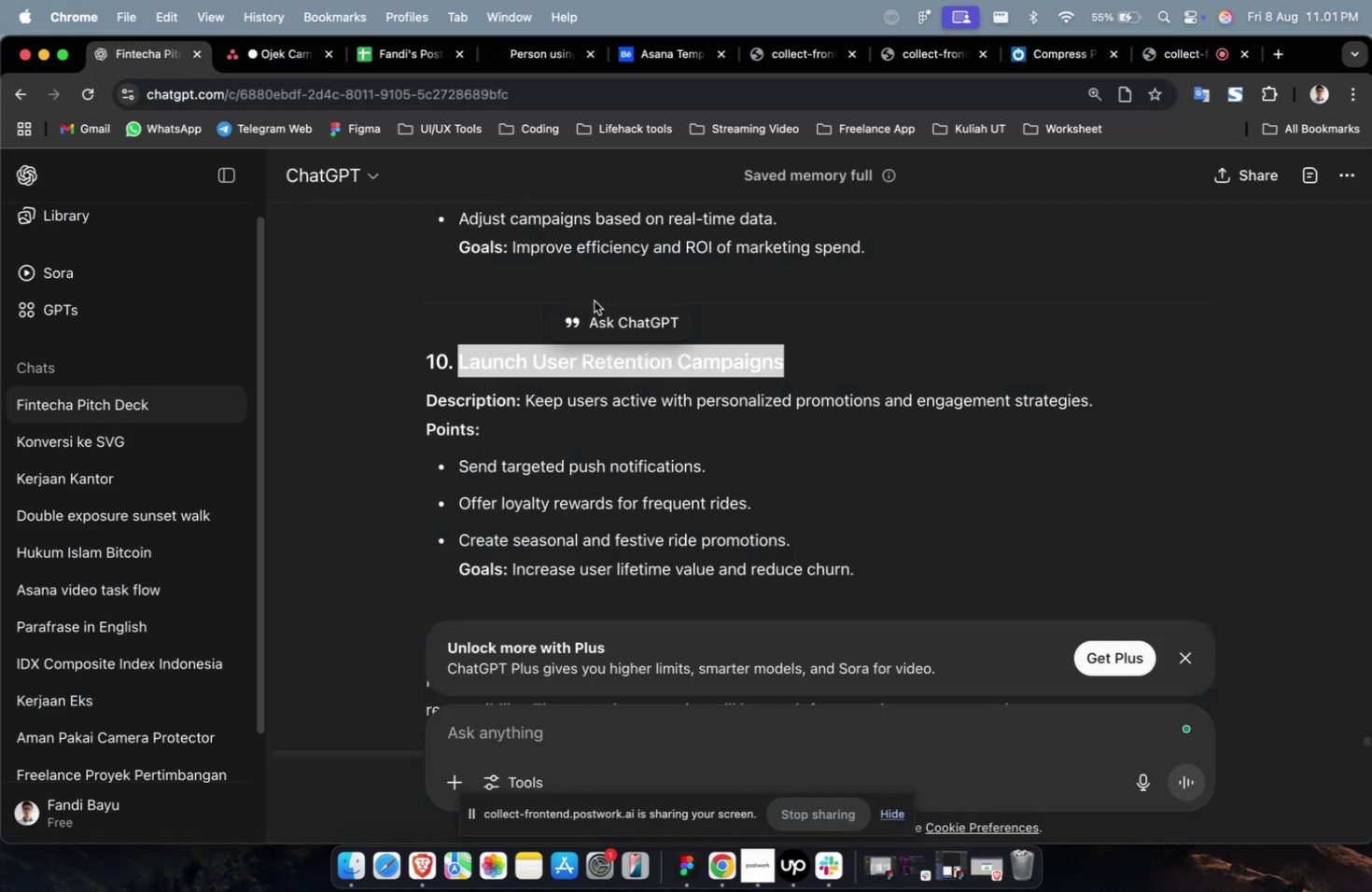 
scroll: coordinate [649, 329], scroll_direction: down, amount: 8.0
 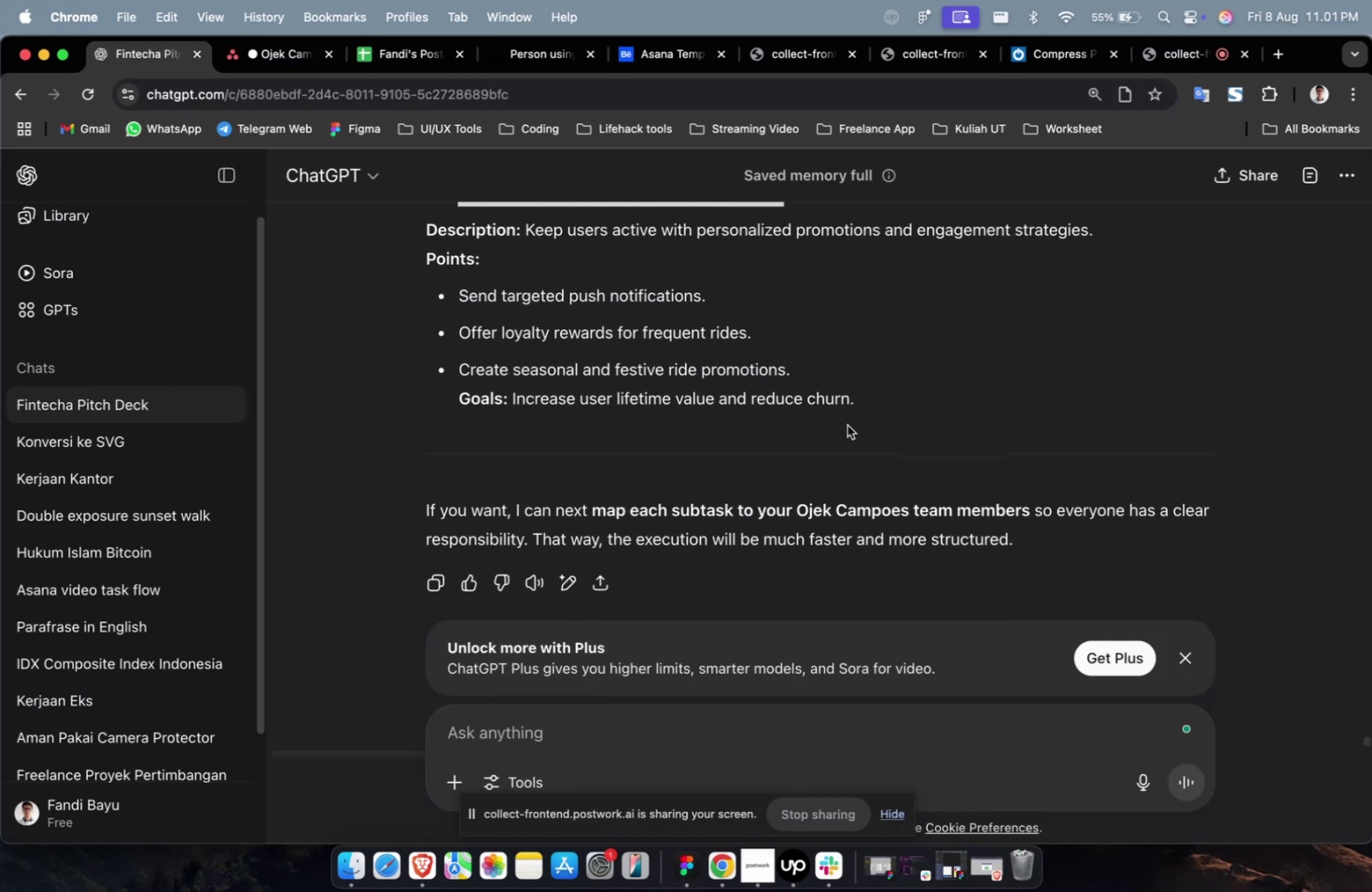 
left_click_drag(start_coordinate=[861, 408], to_coordinate=[524, 258])
 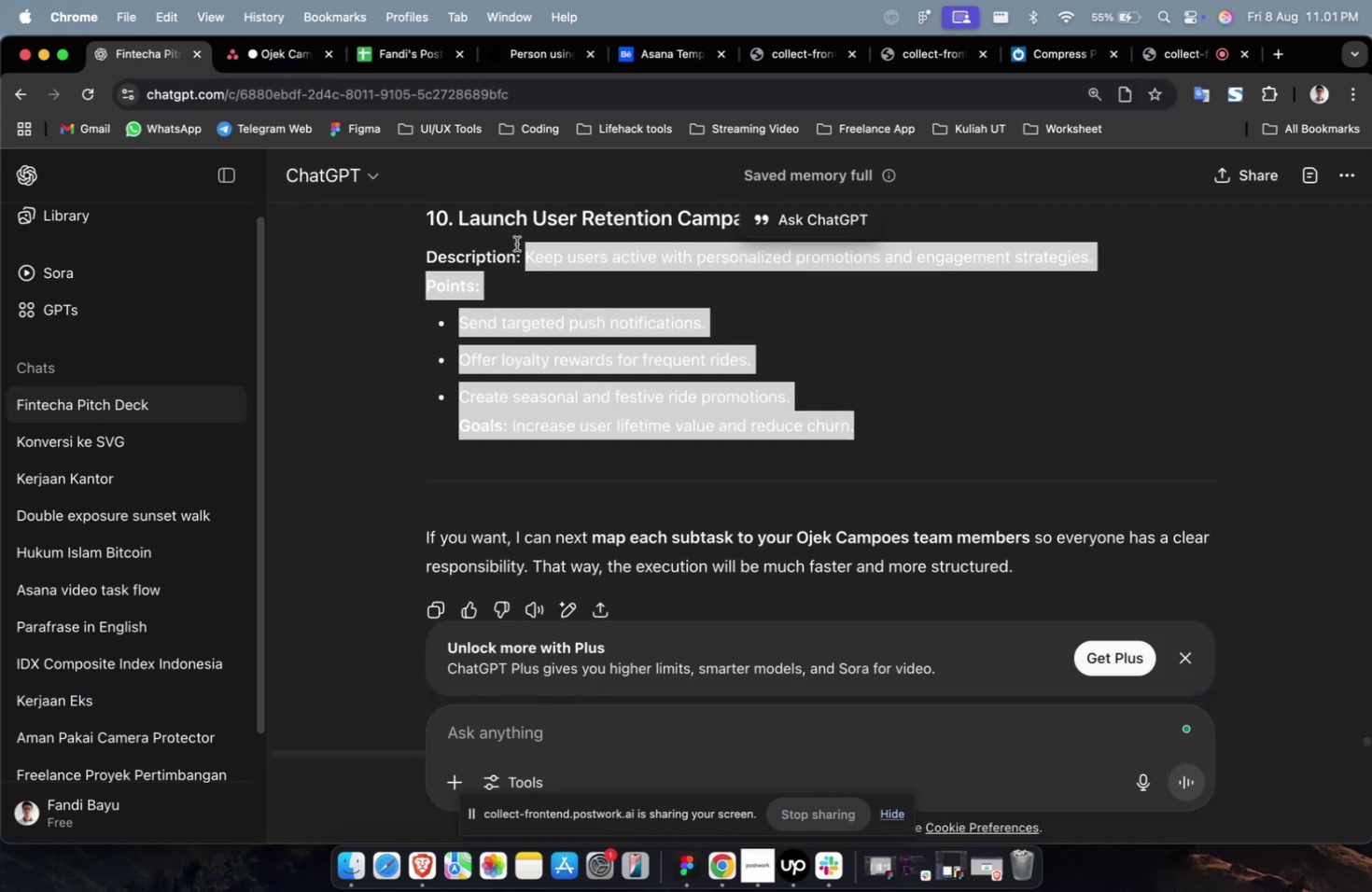 
key(Meta+CommandLeft)
 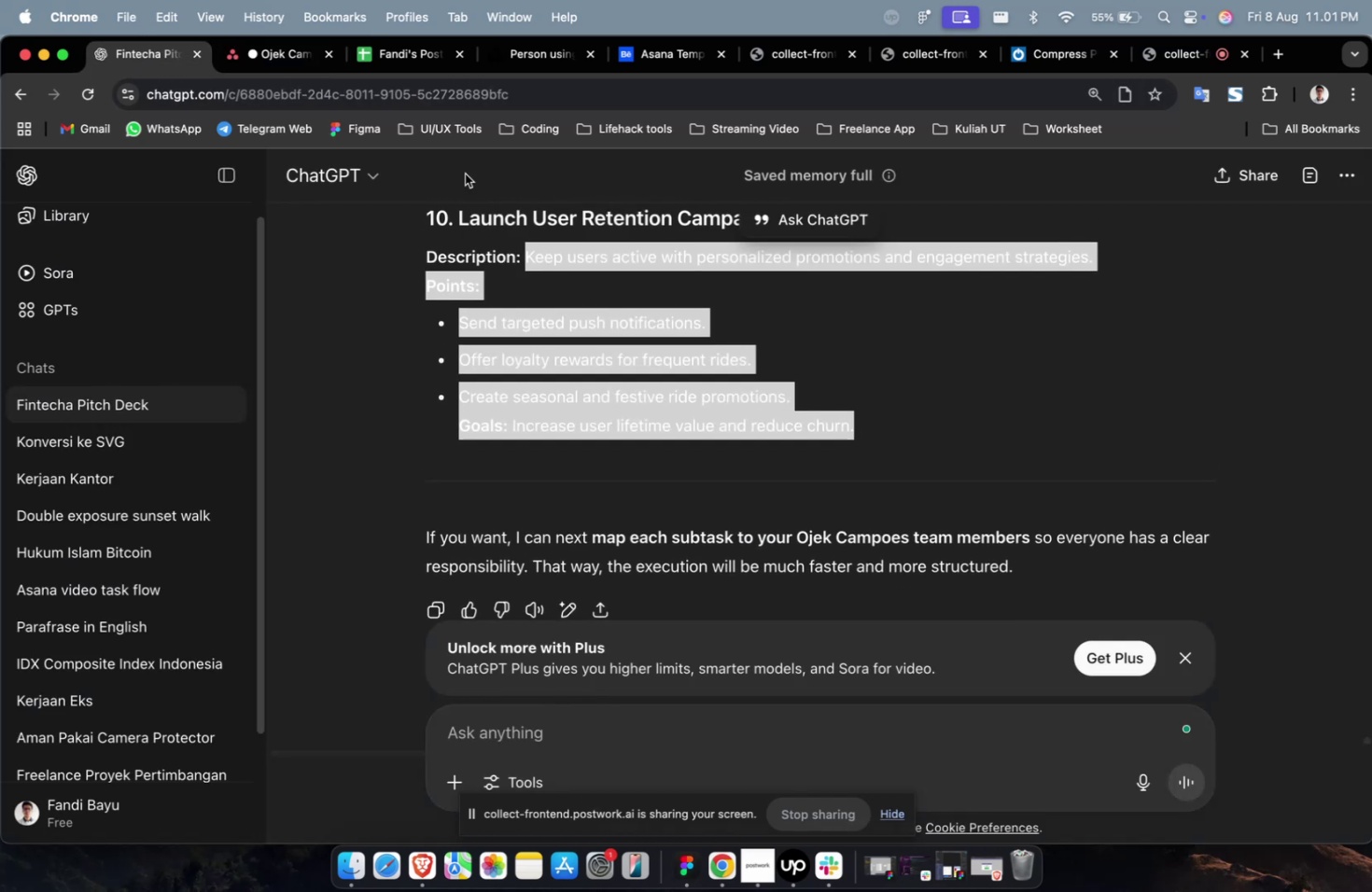 
key(Meta+C)
 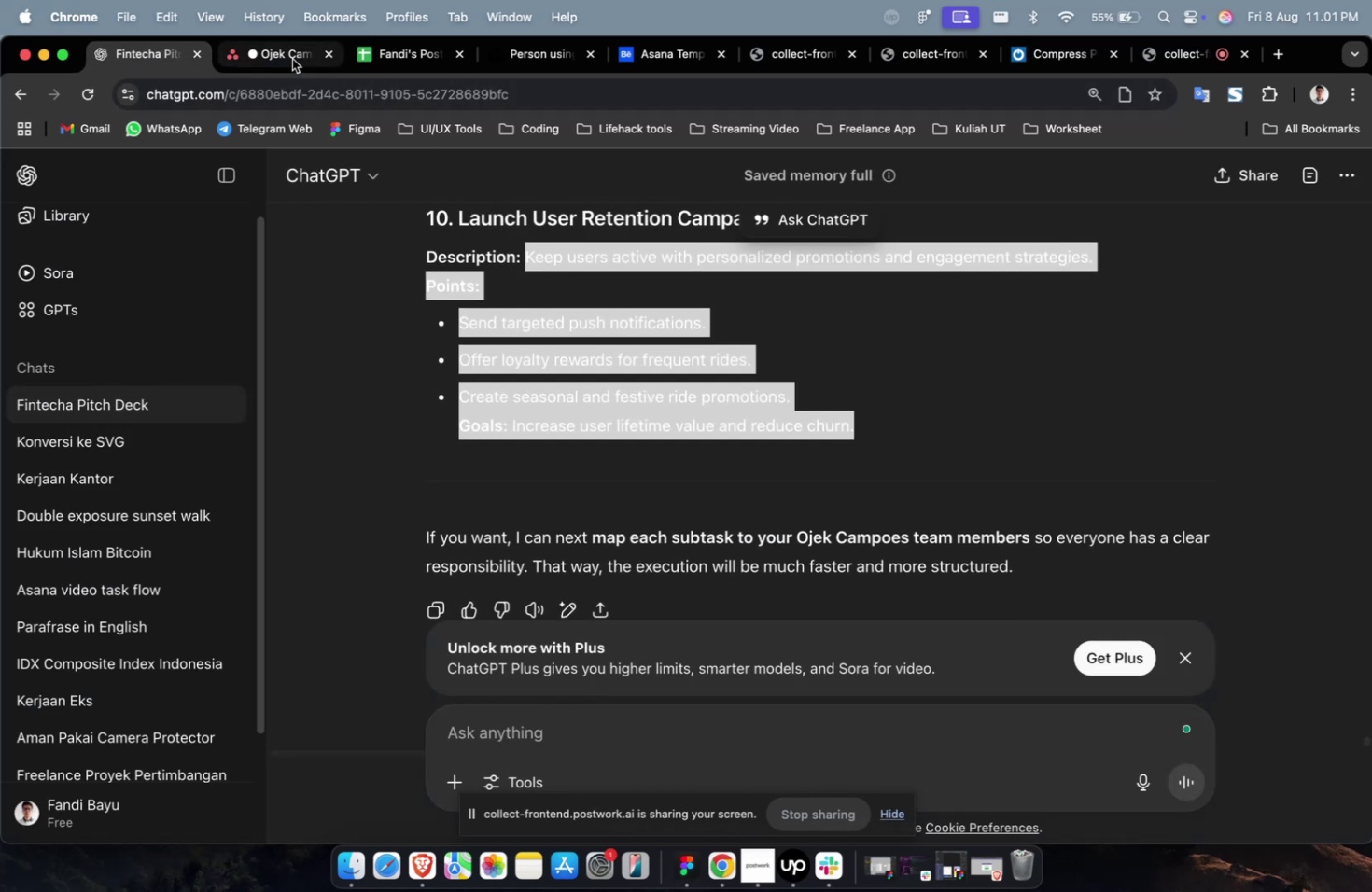 
left_click([291, 59])
 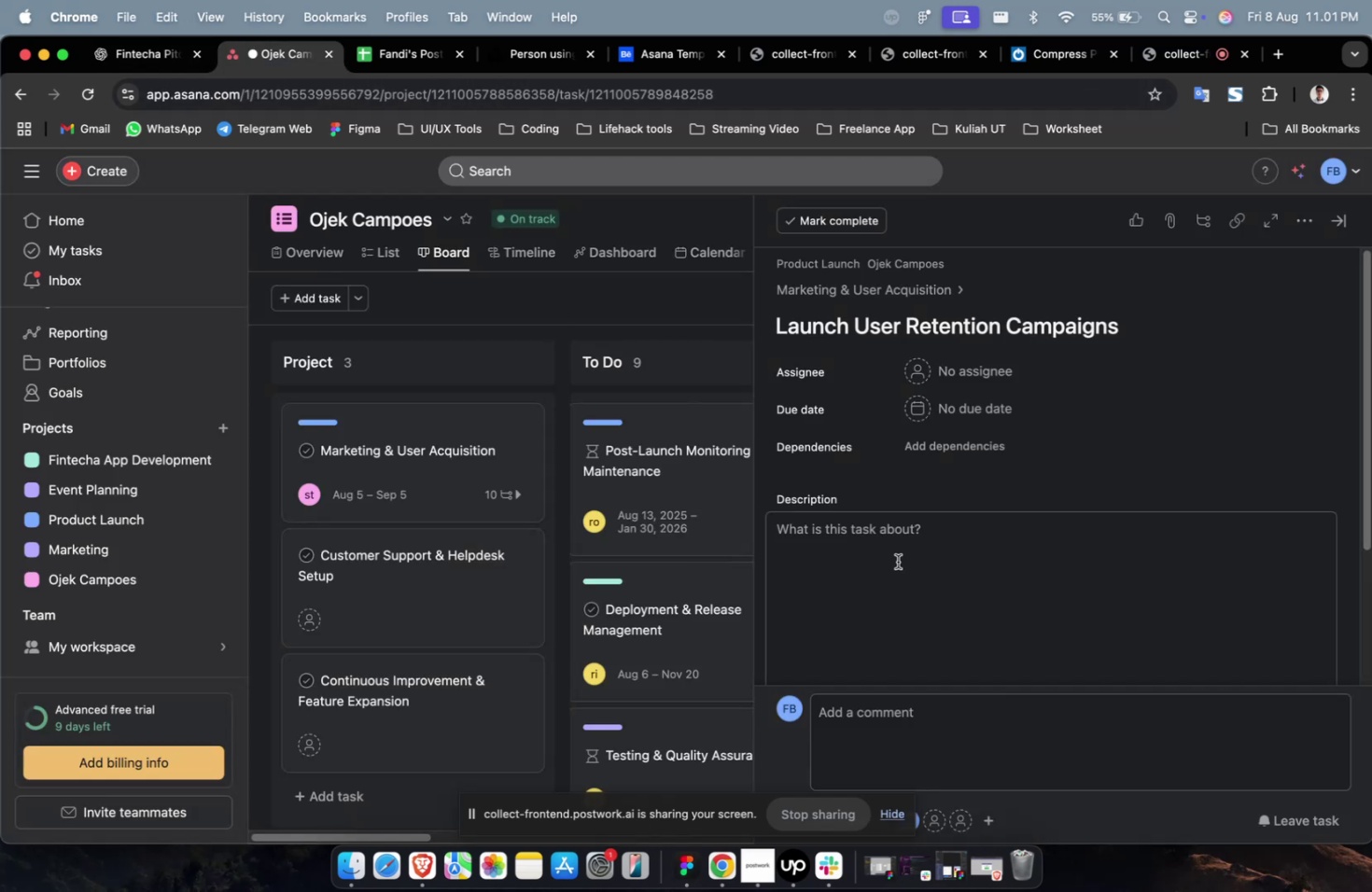 
key(Meta+CommandLeft)
 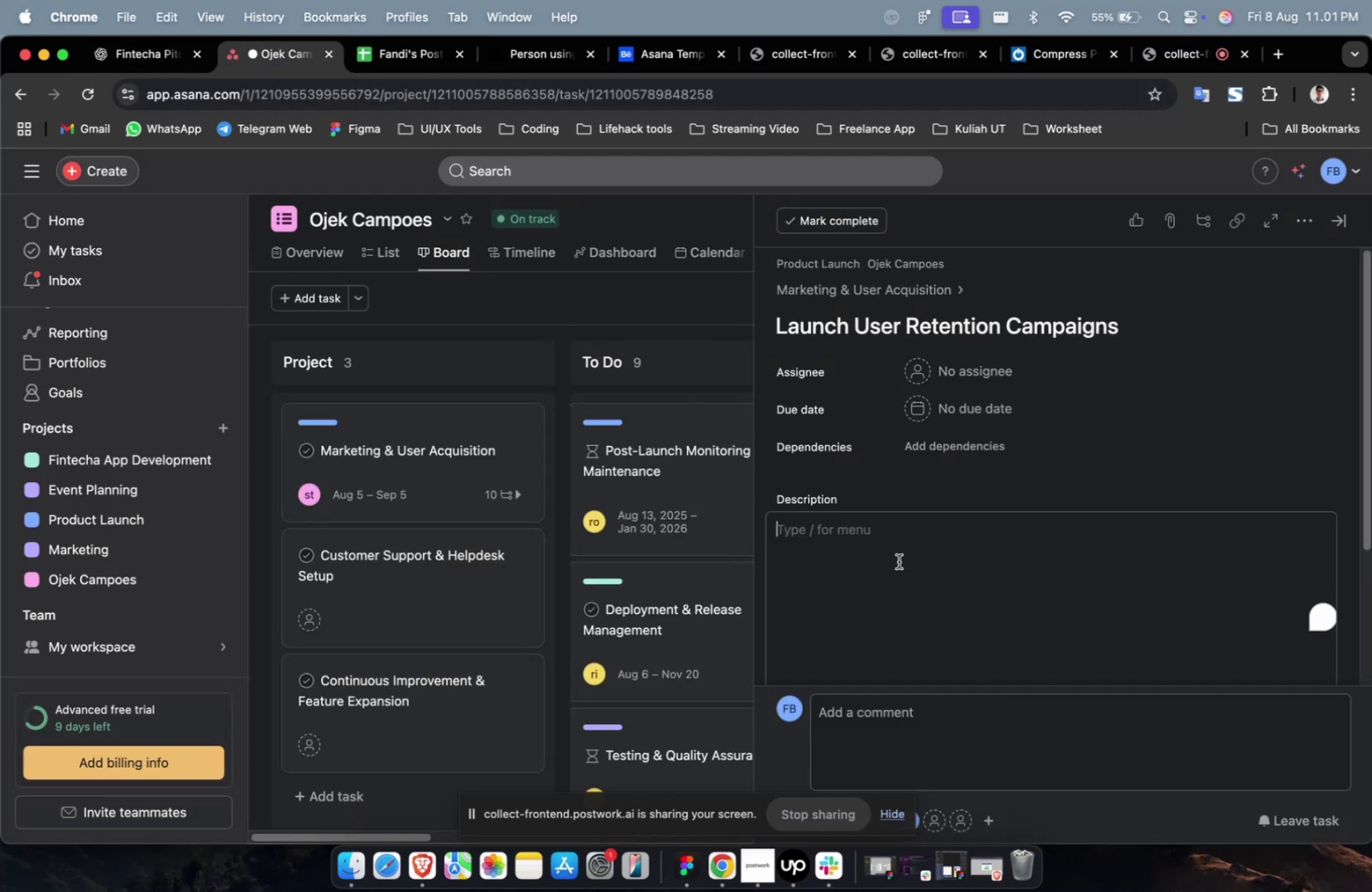 
double_click([899, 561])
 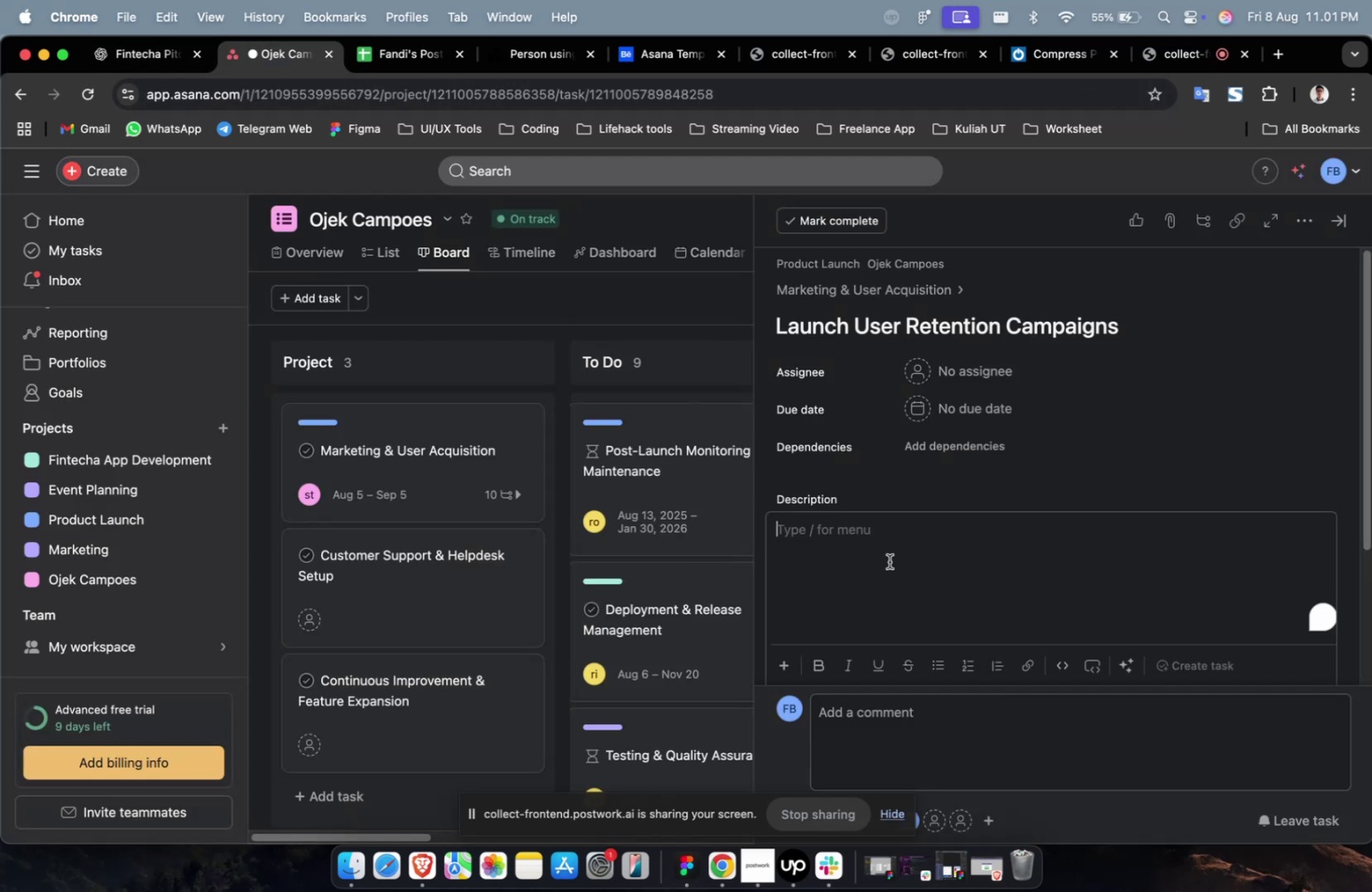 
key(Meta+V)
 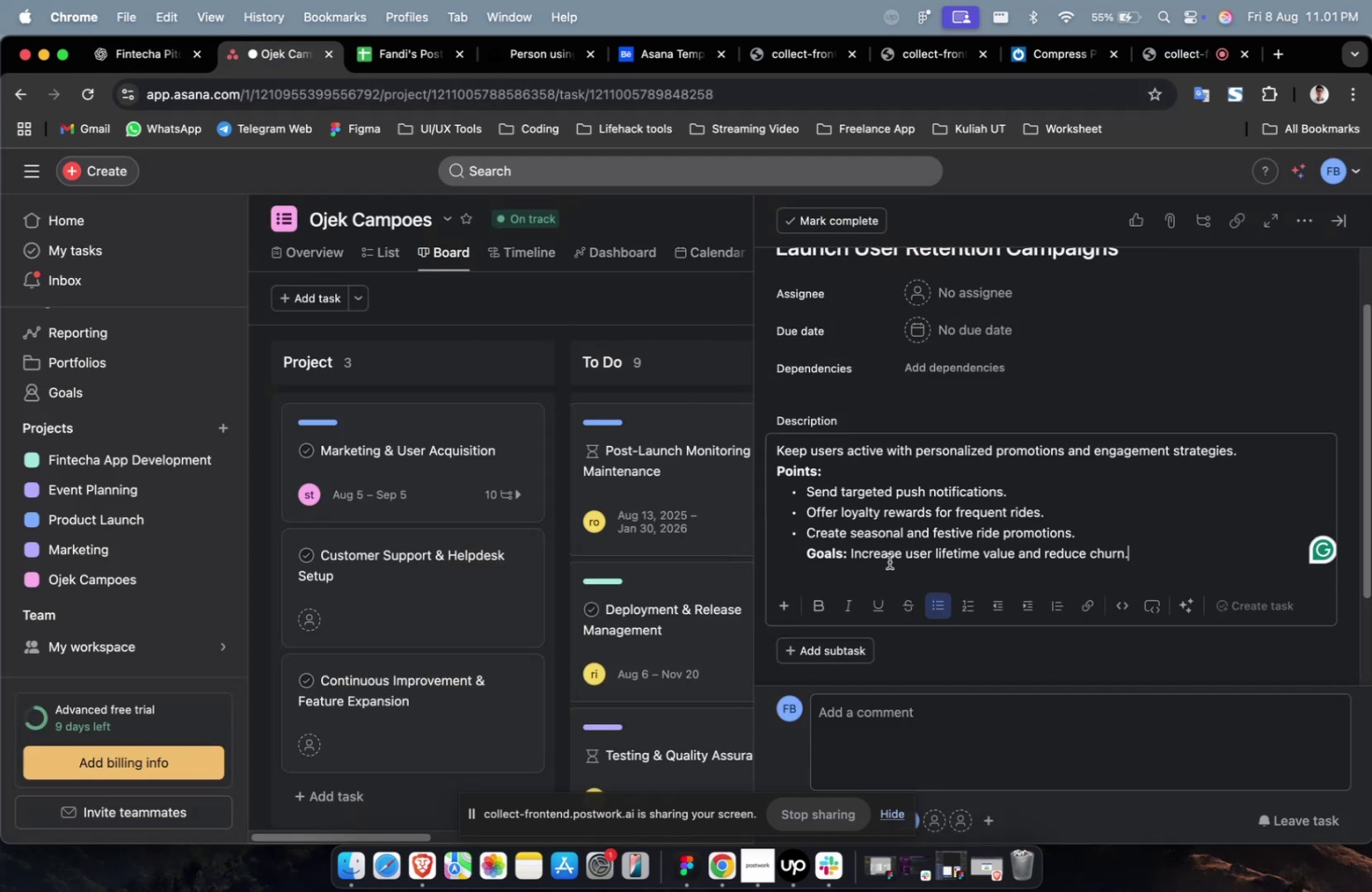 
scroll: coordinate [889, 561], scroll_direction: up, amount: 6.0
 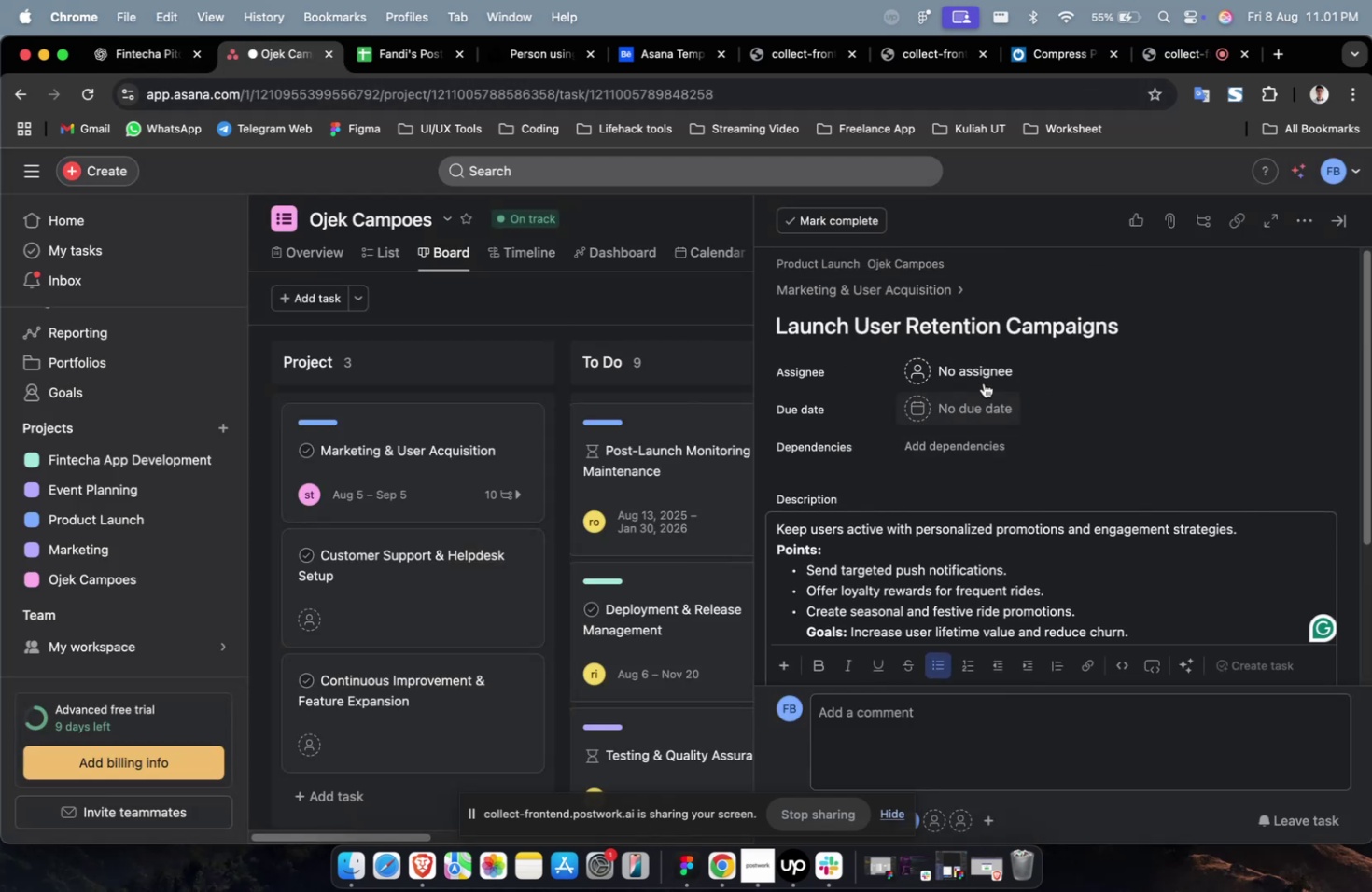 
left_click([982, 378])
 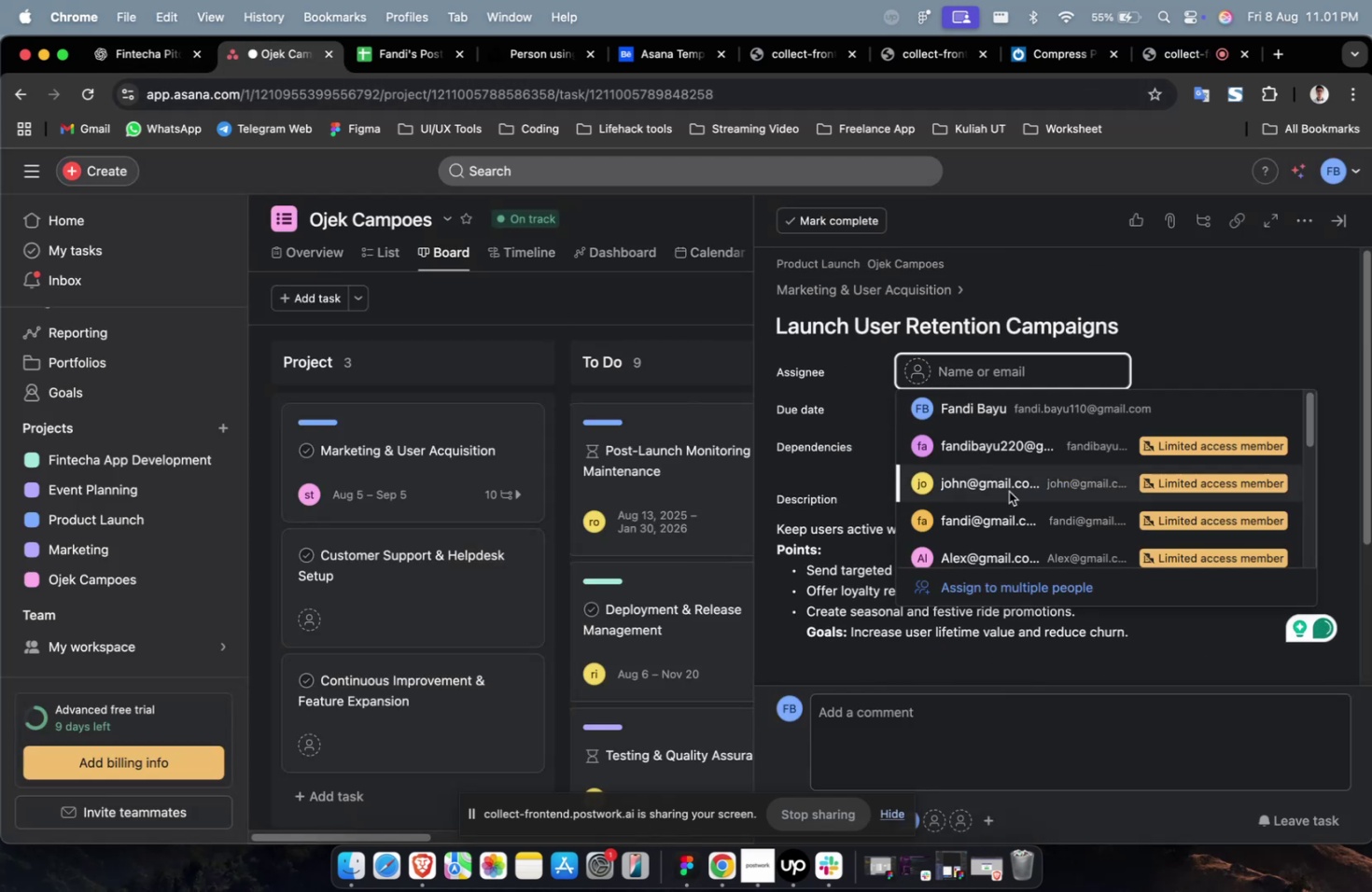 
left_click([1008, 491])
 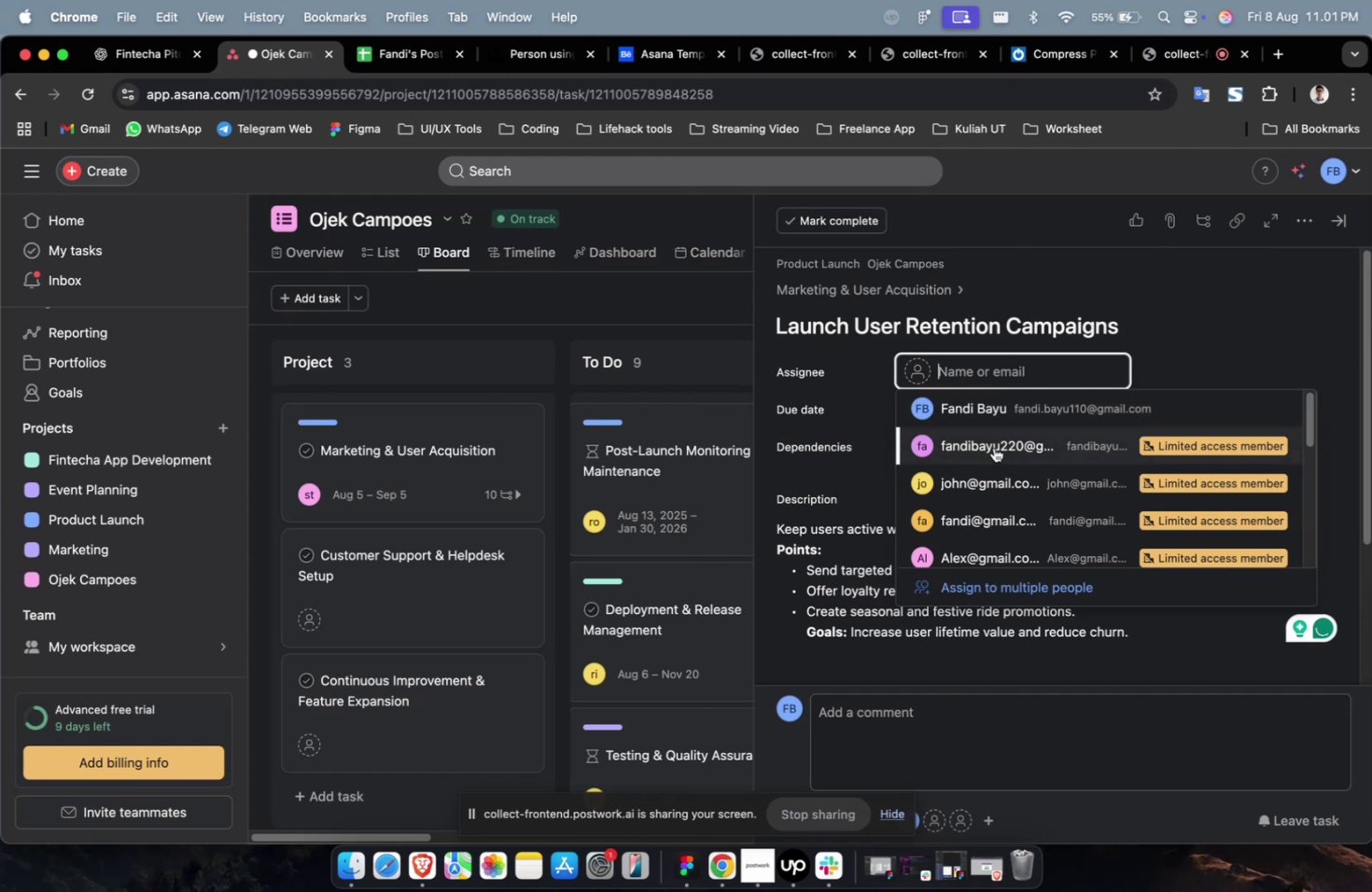 
double_click([993, 447])
 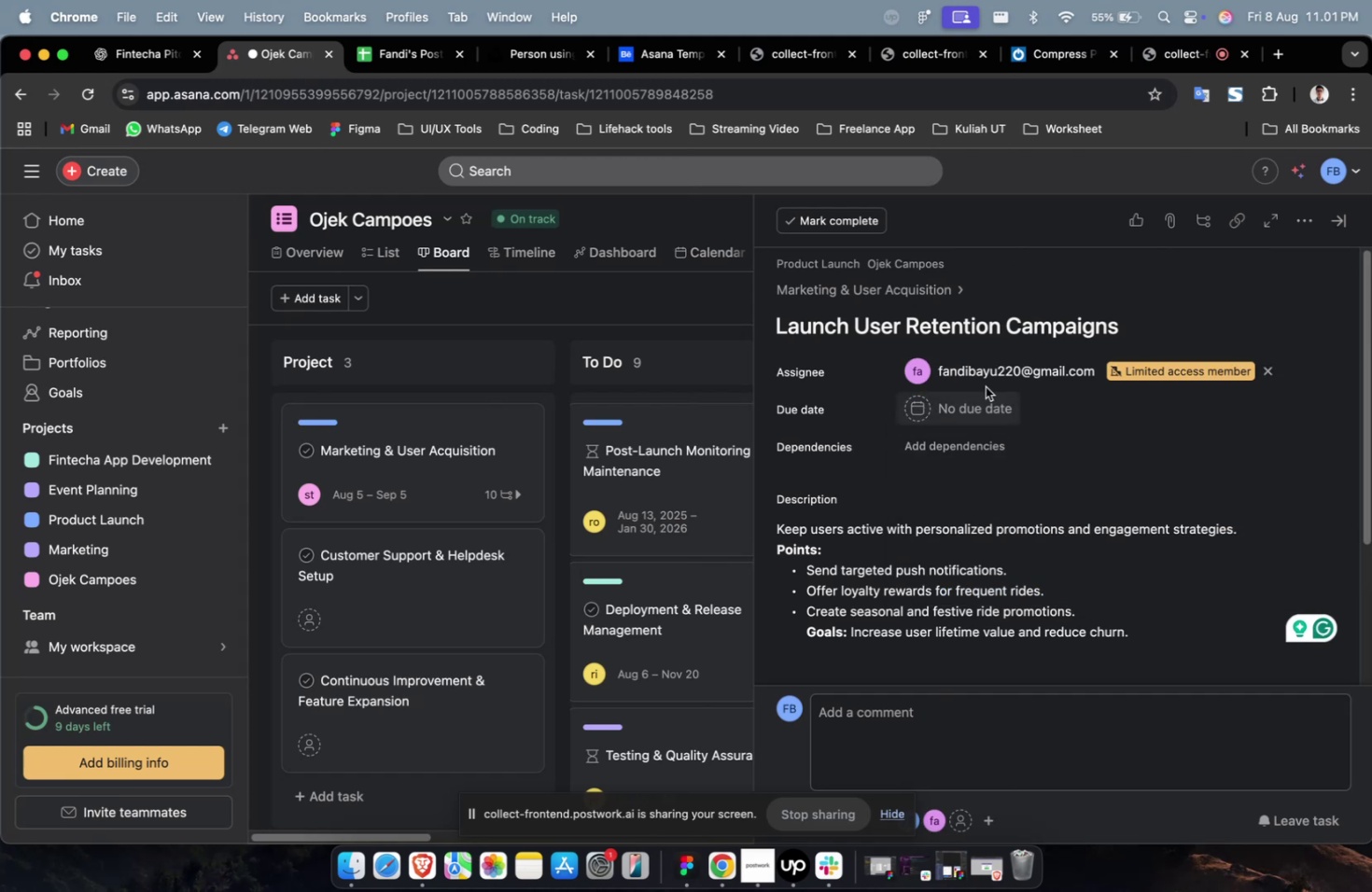 
left_click([988, 374])
 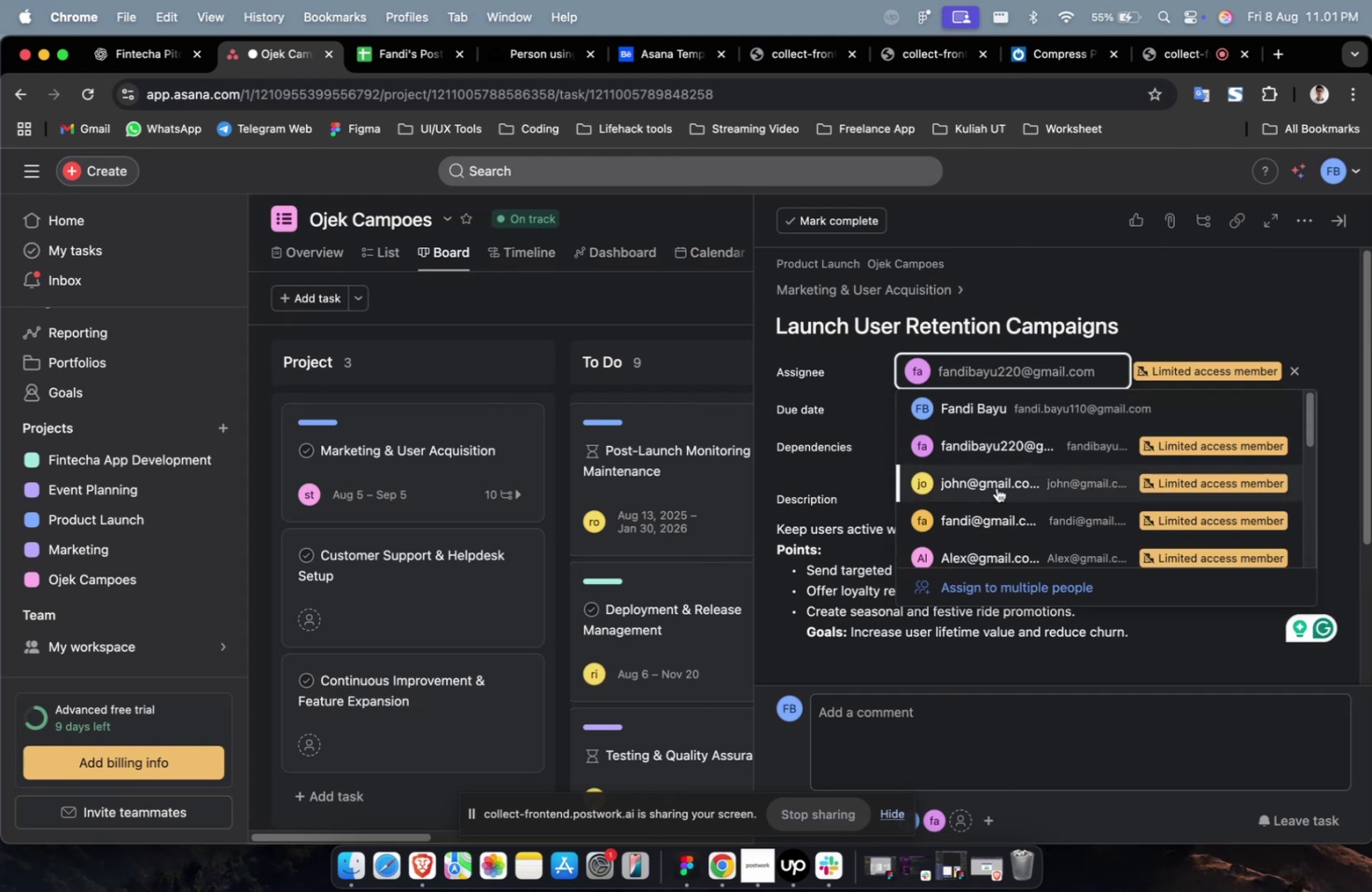 
left_click([996, 493])
 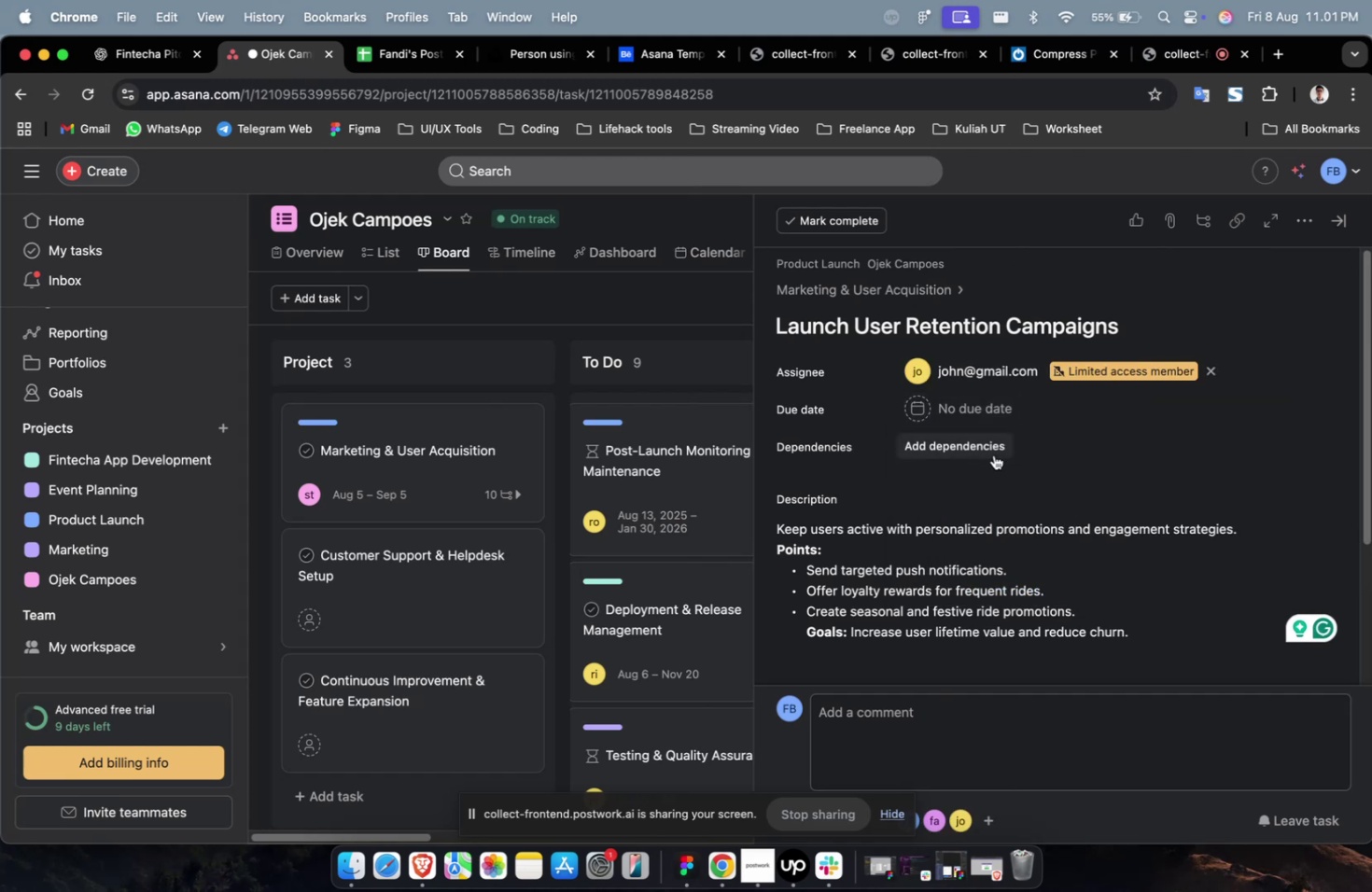 
wait(5.43)
 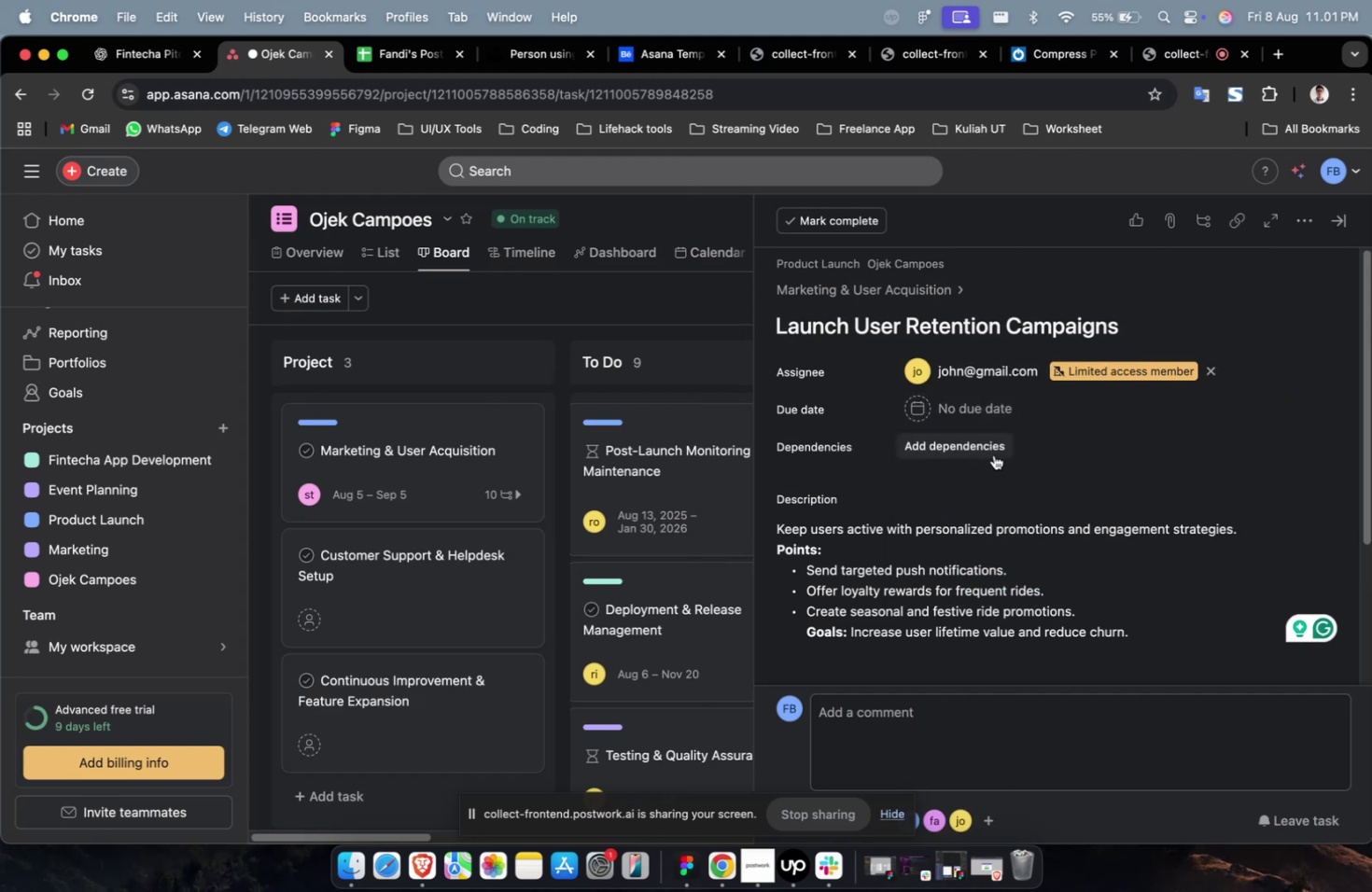 
left_click([995, 453])
 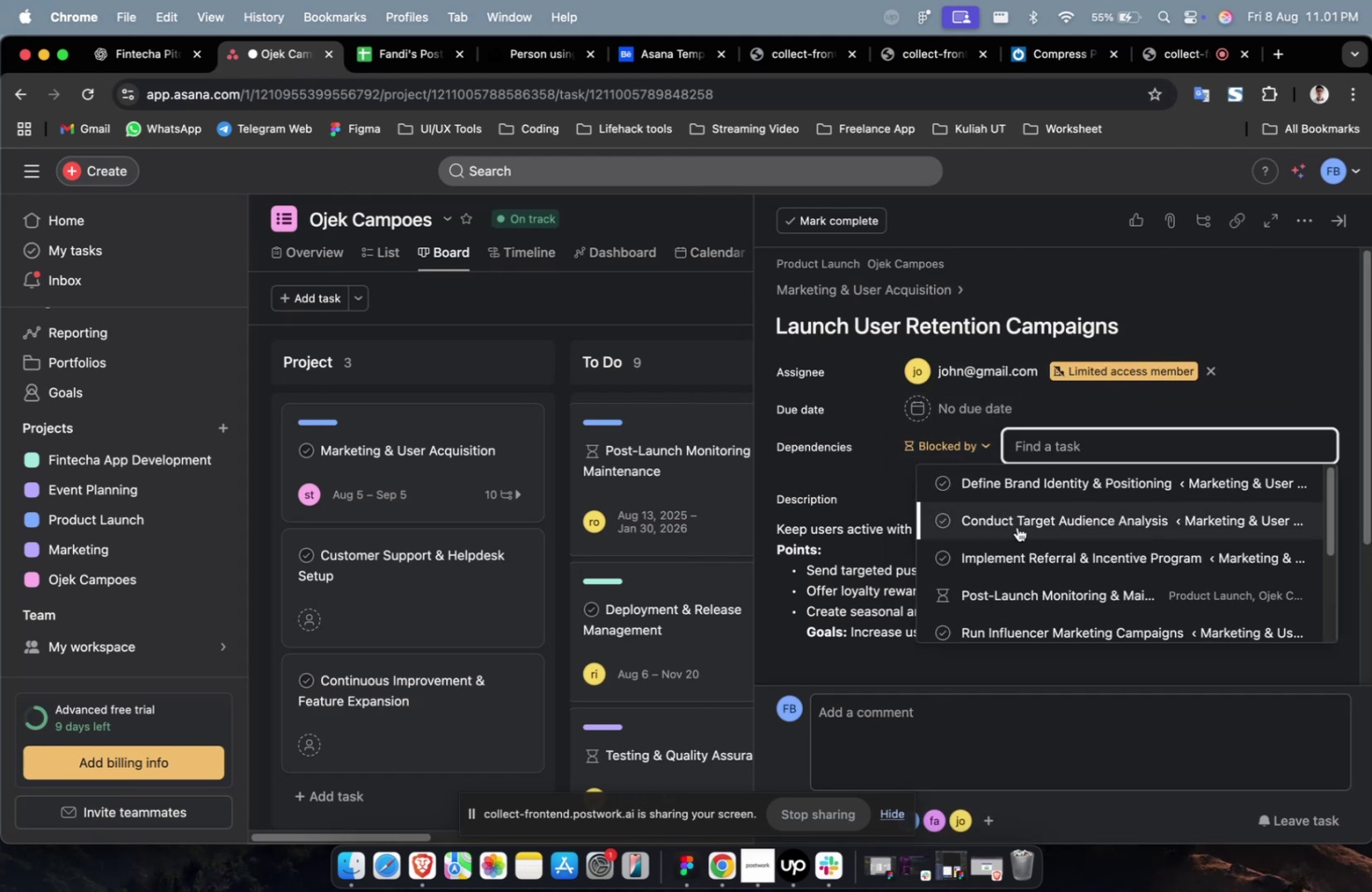 
double_click([1016, 526])
 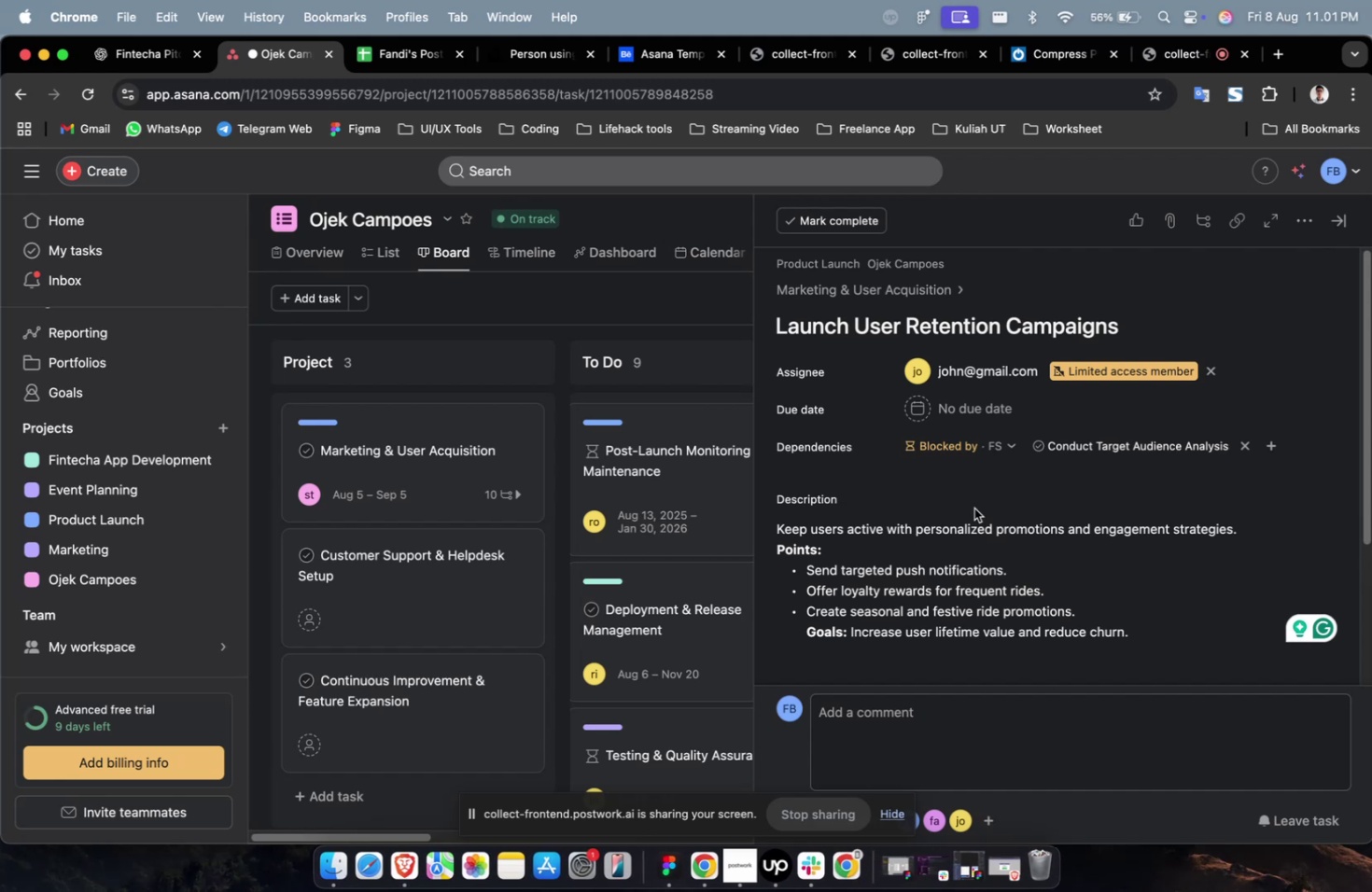 
wait(13.47)
 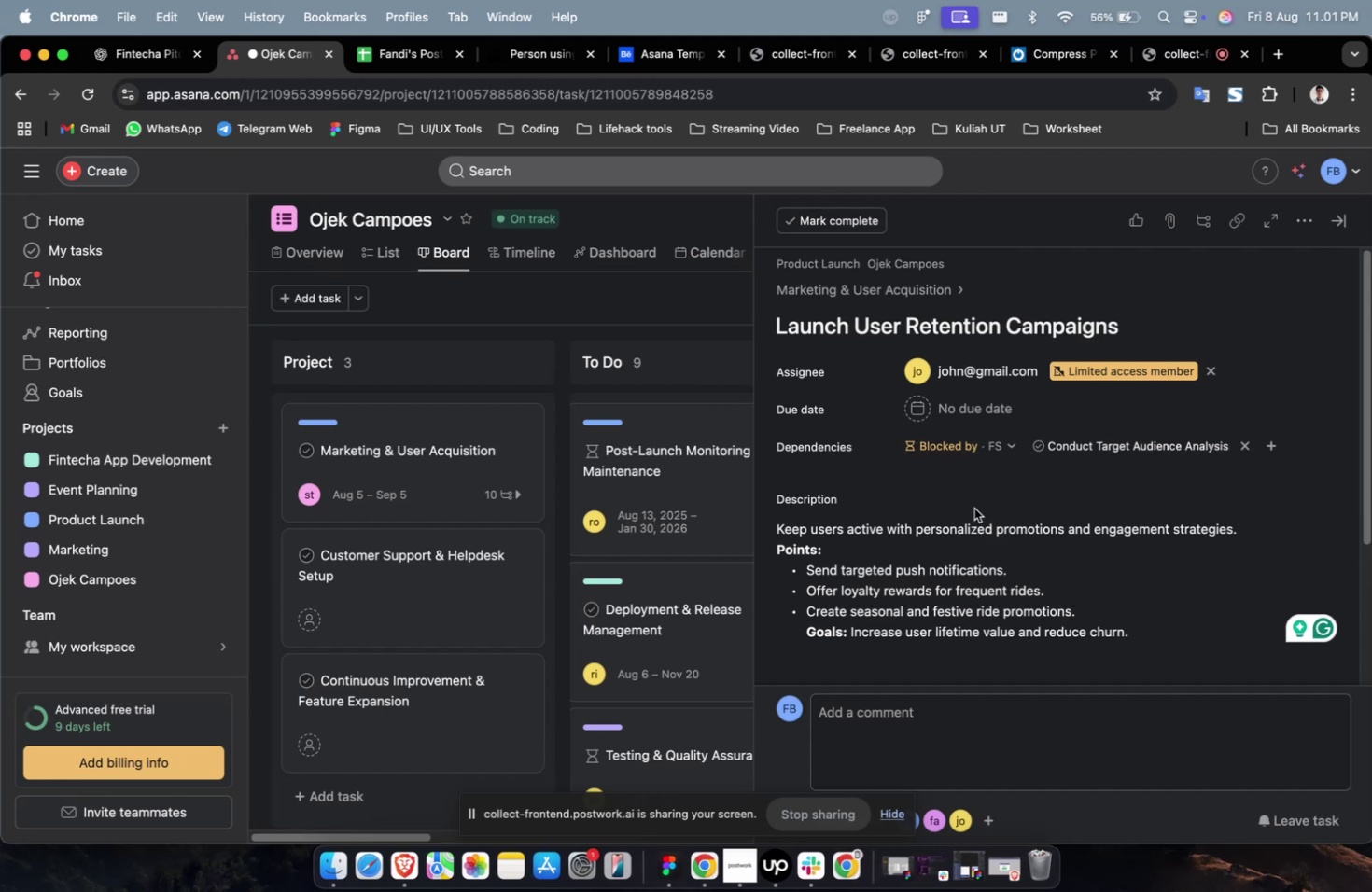 
scroll: coordinate [1003, 497], scroll_direction: down, amount: 2.0
 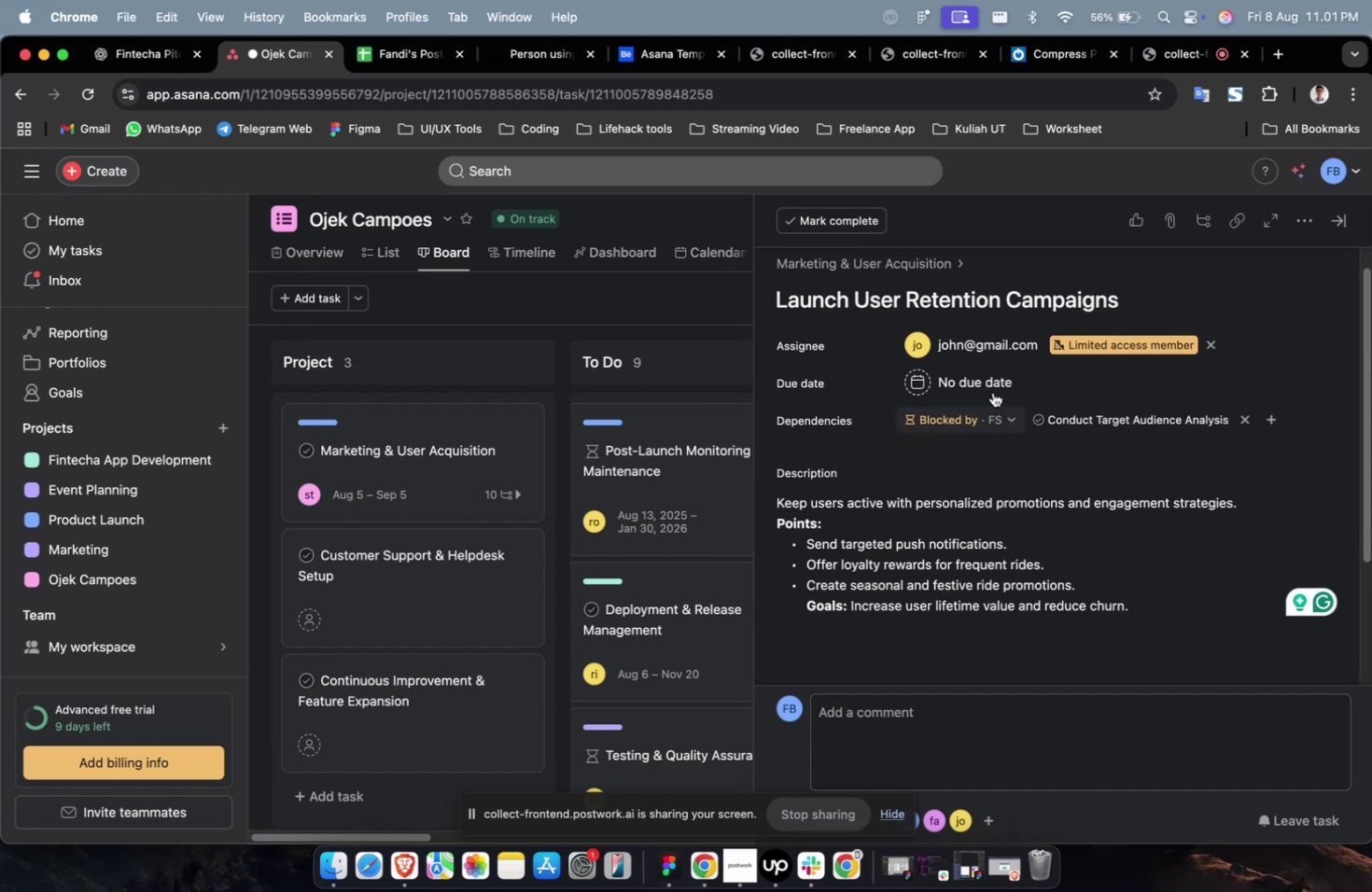 
left_click([991, 387])
 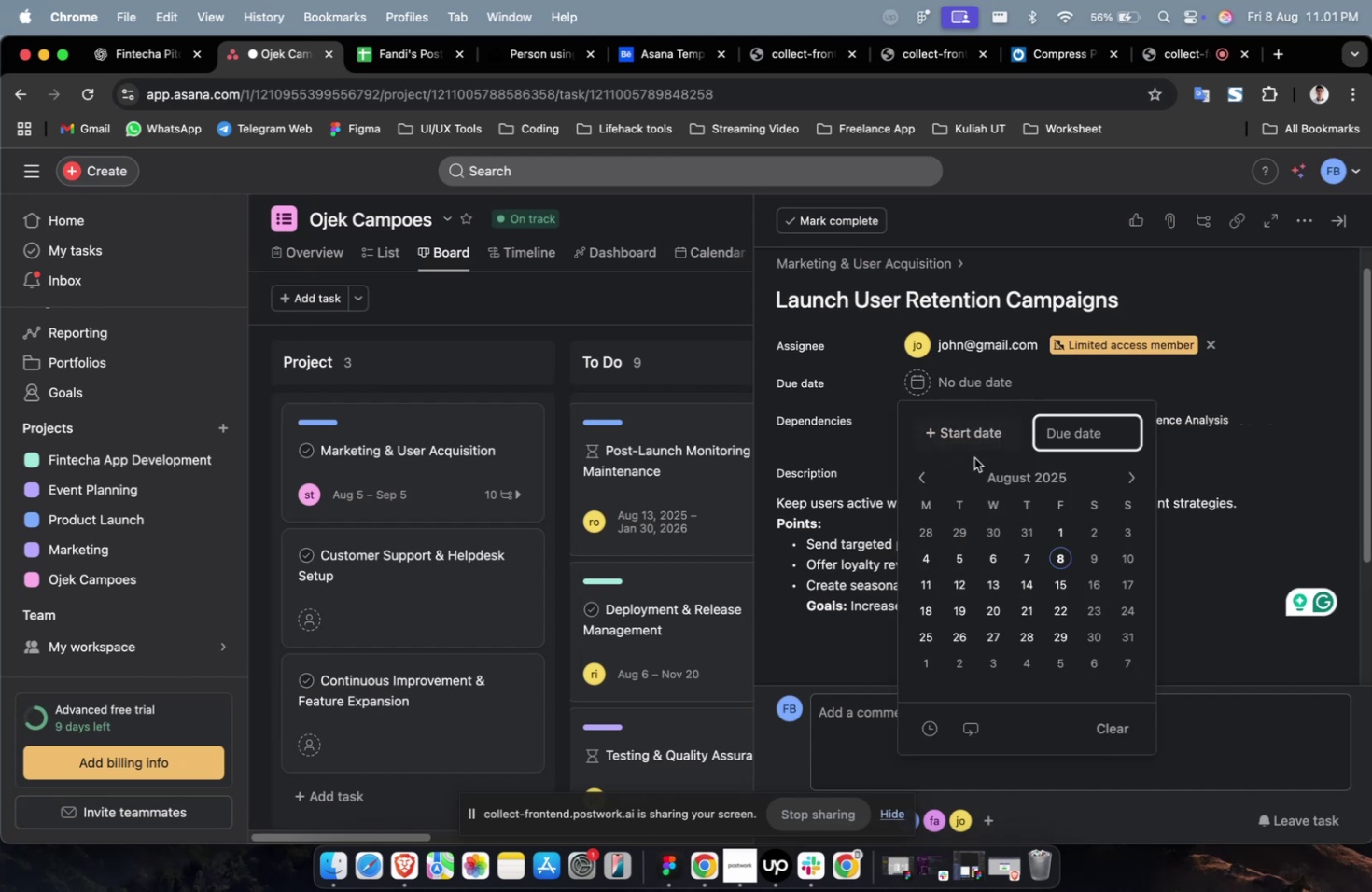 
left_click([976, 441])
 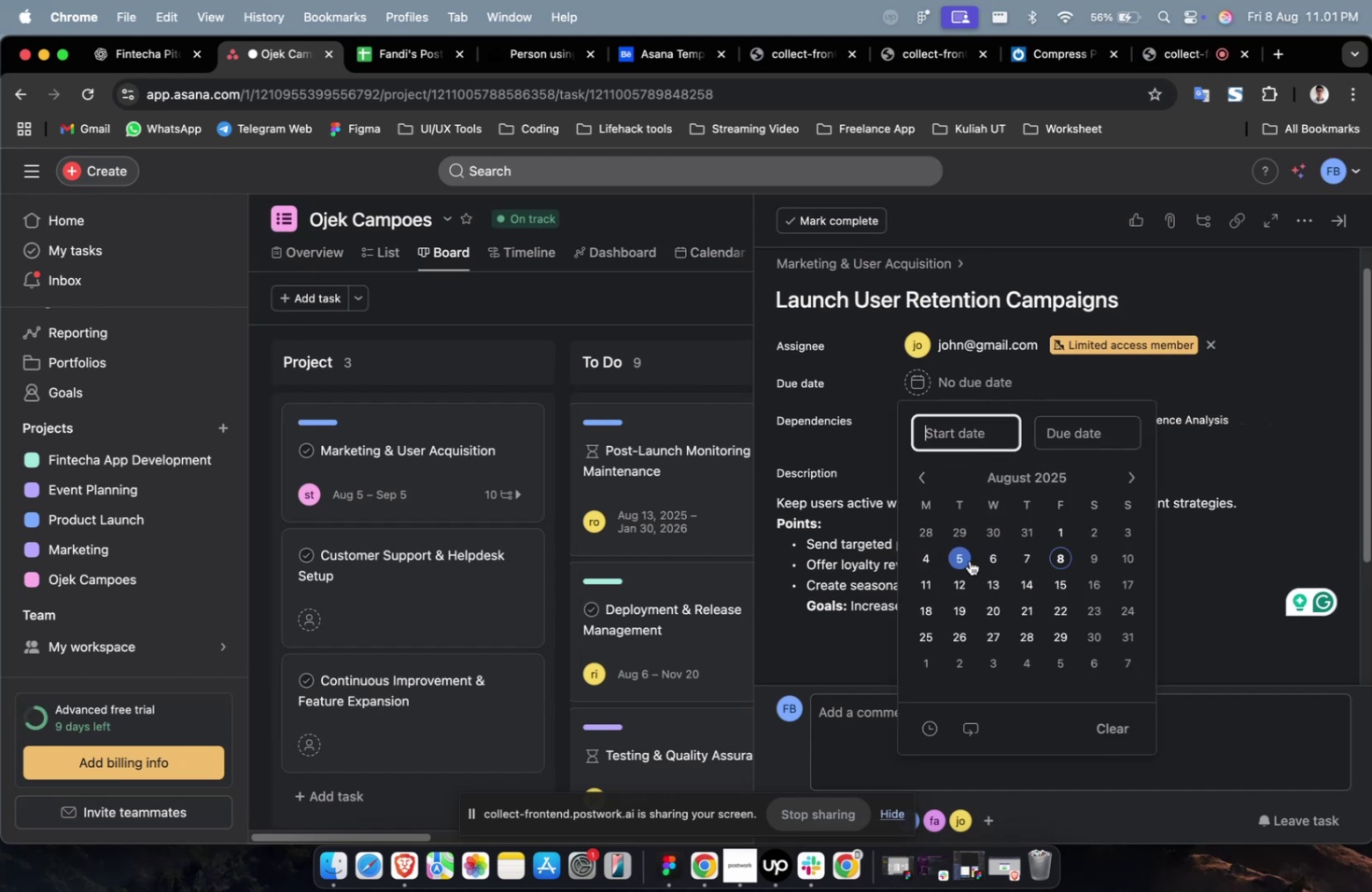 
double_click([968, 560])
 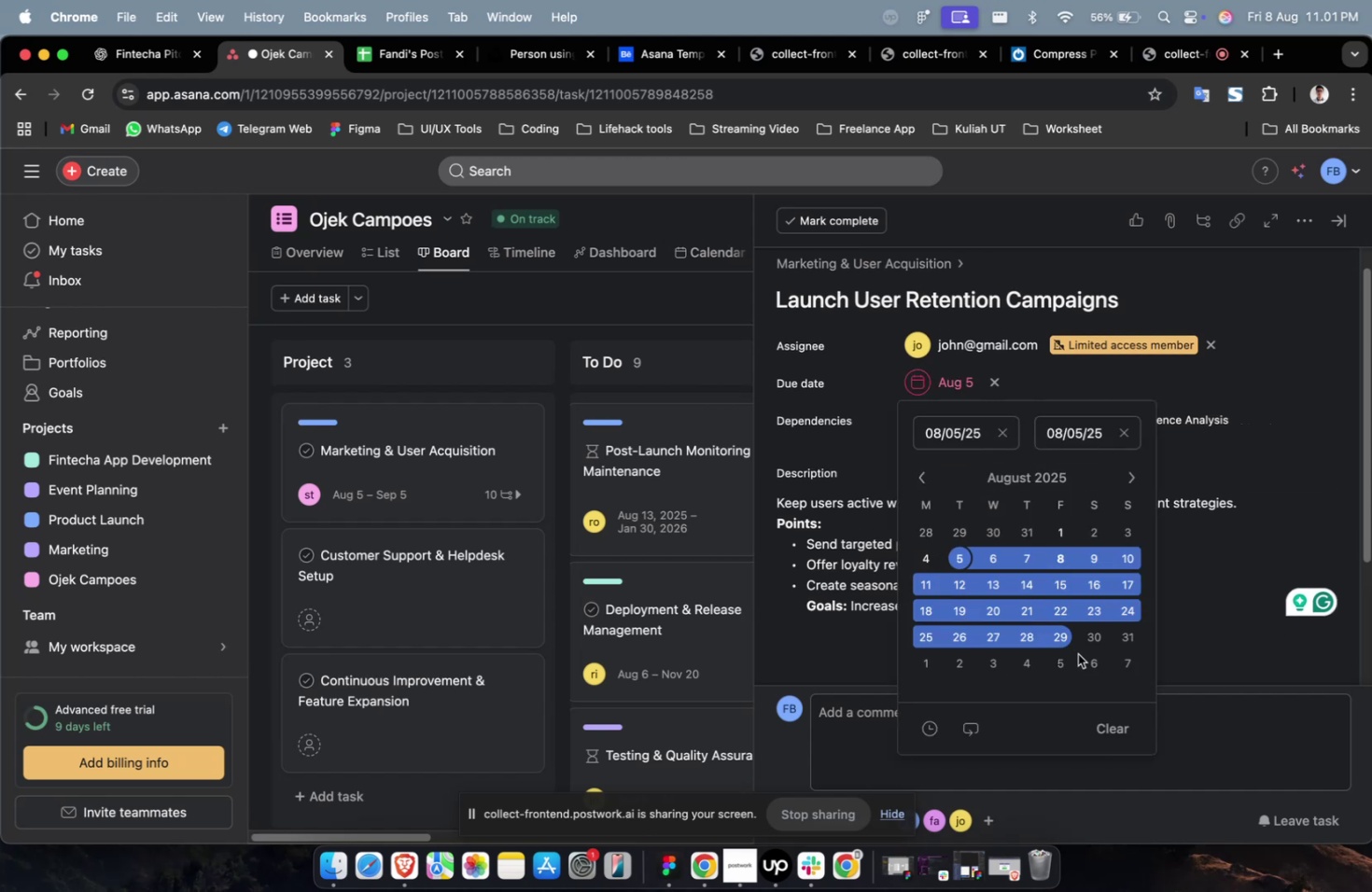 
triple_click([1077, 653])
 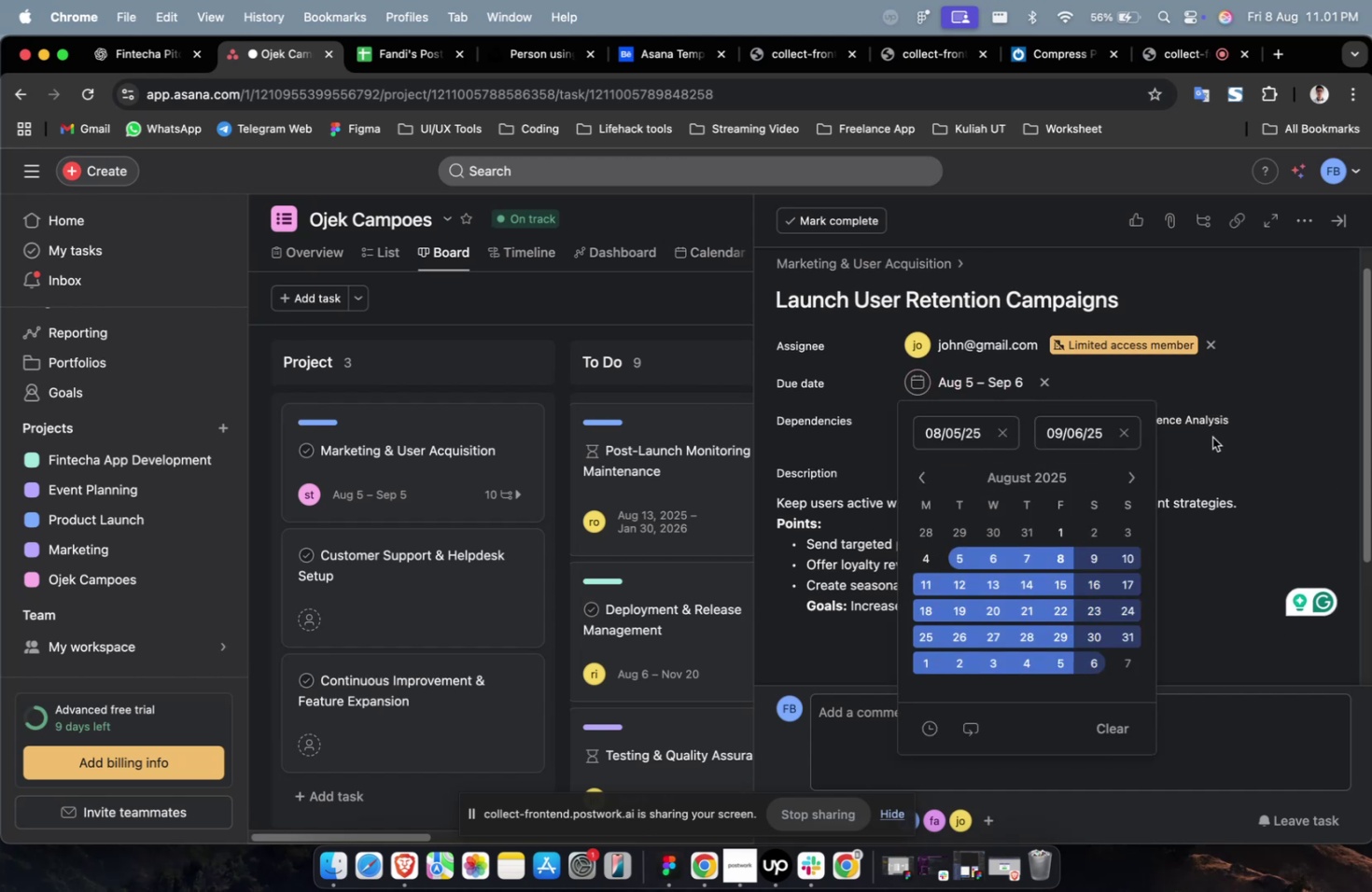 
triple_click([1217, 447])
 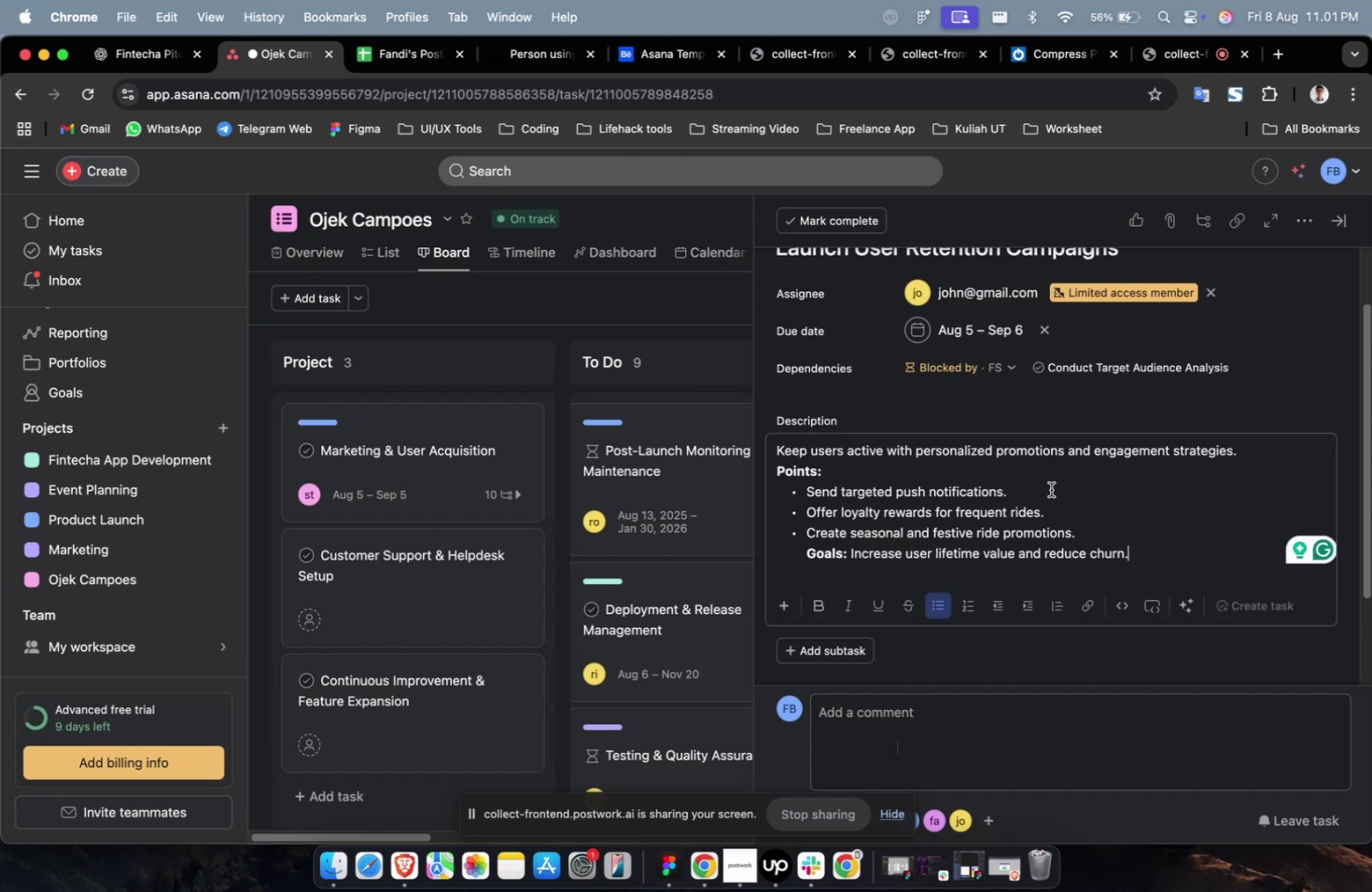 
scroll: coordinate [1127, 566], scroll_direction: down, amount: 45.0
 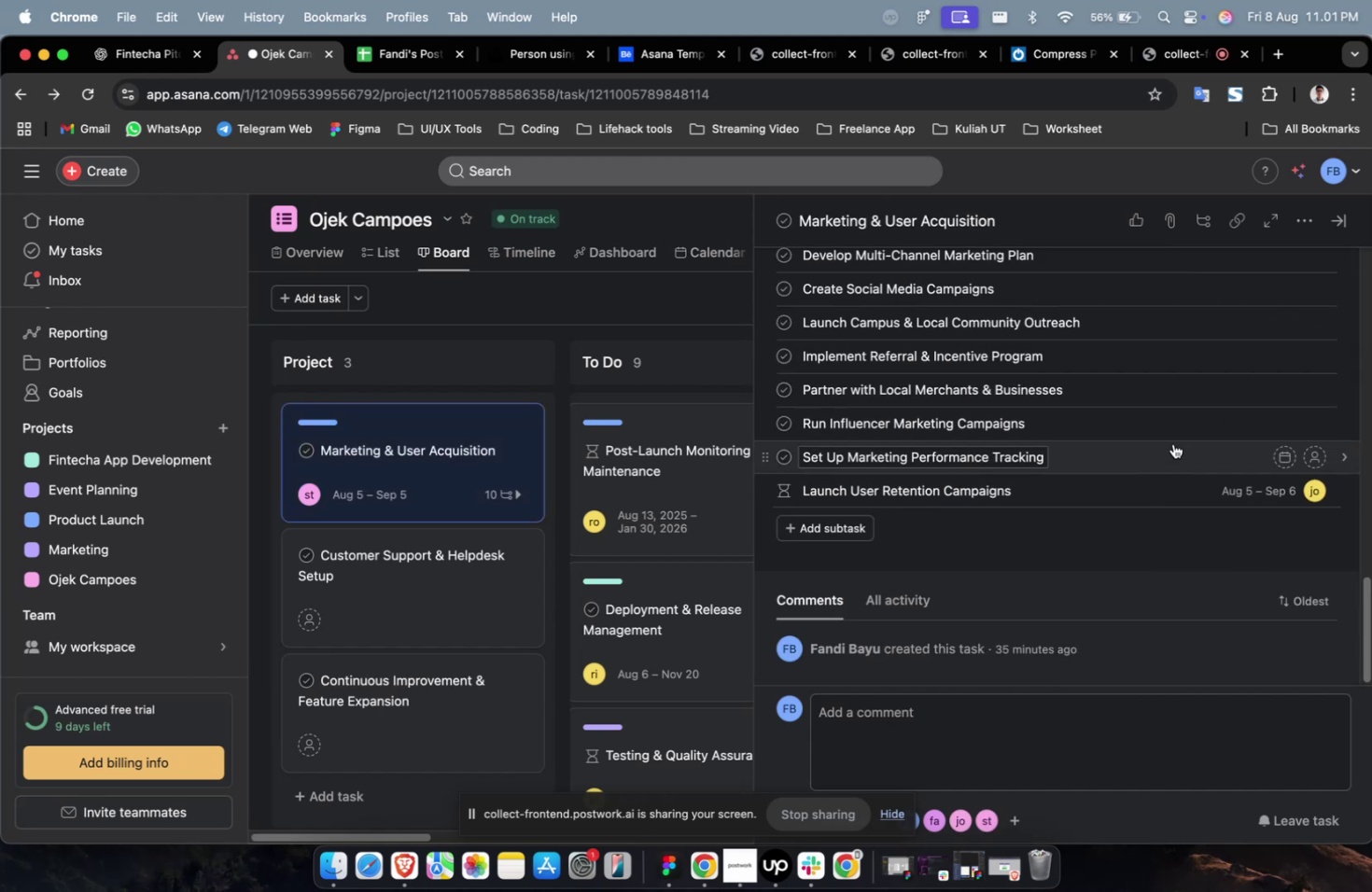 
left_click([1172, 442])
 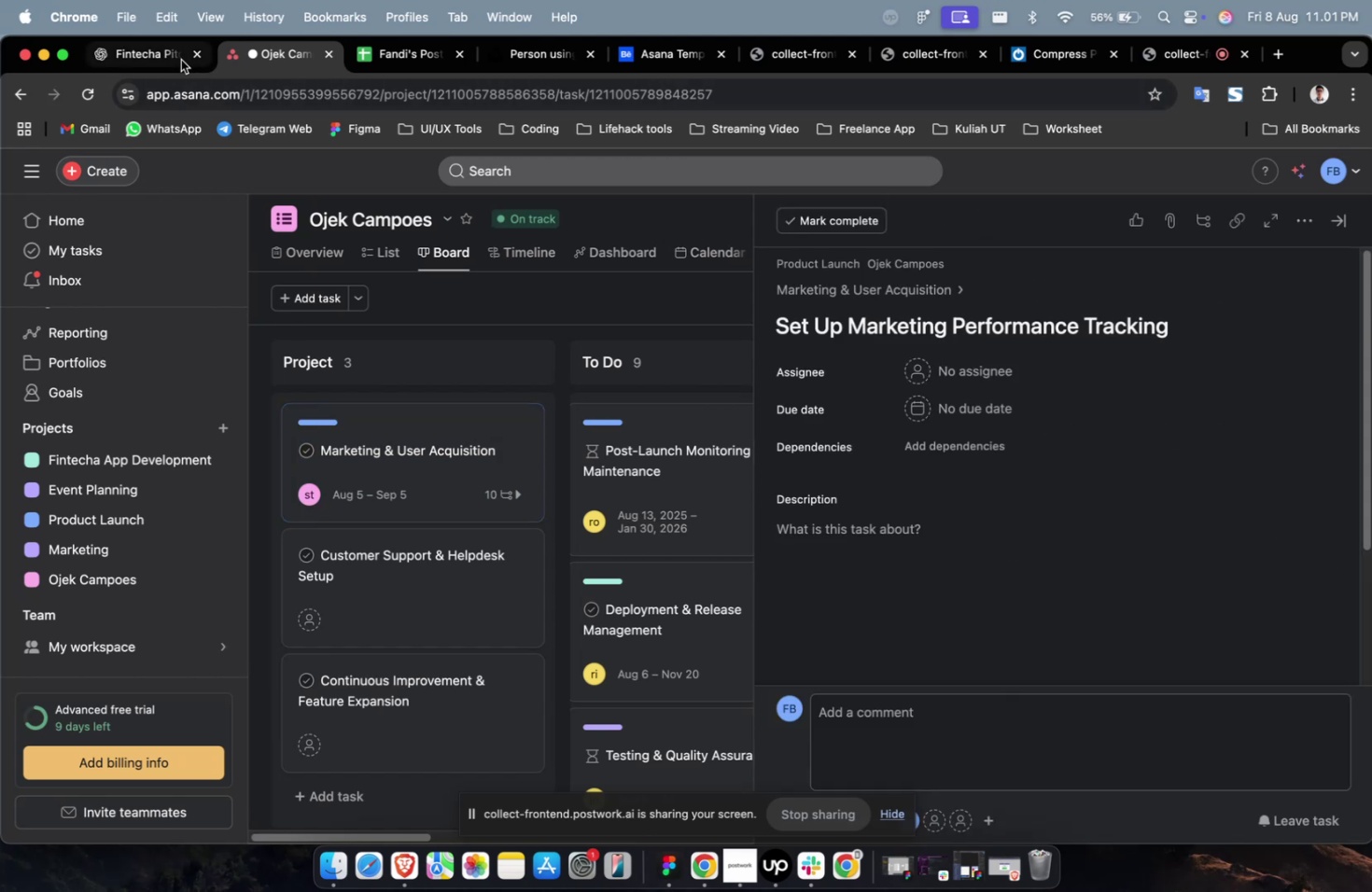 
left_click([128, 60])
 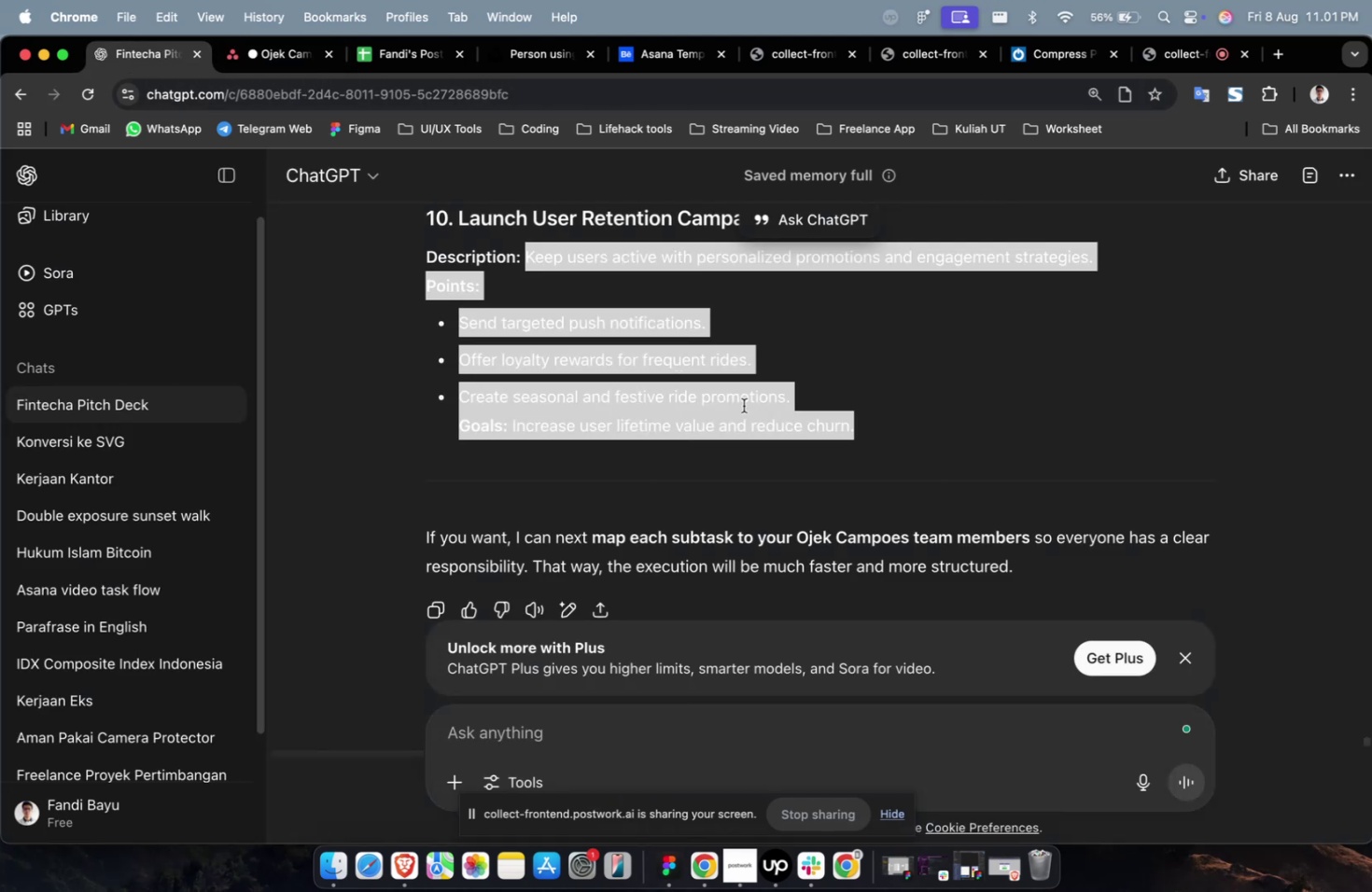 
scroll: coordinate [811, 439], scroll_direction: up, amount: 12.0
 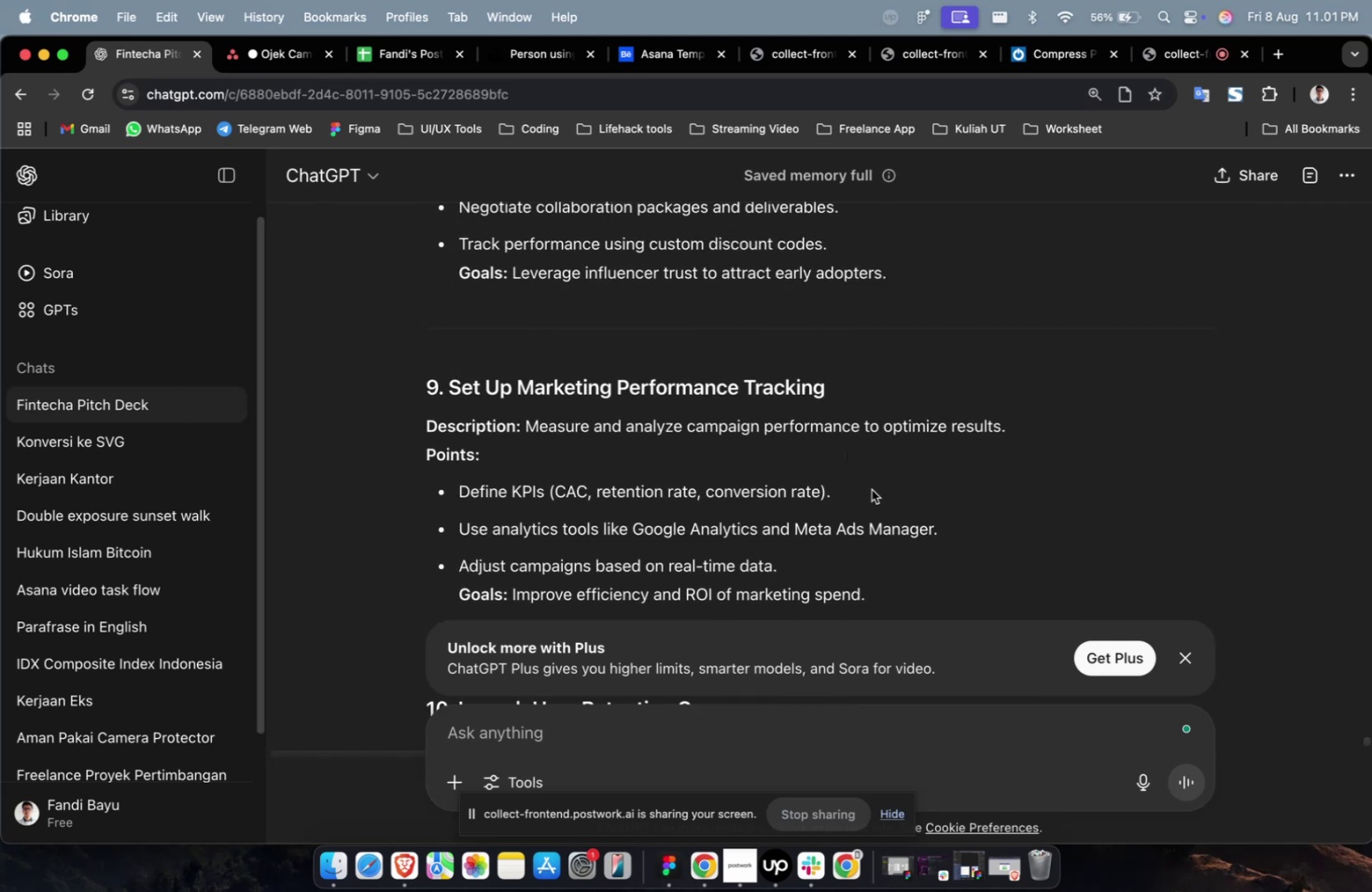 
scroll: coordinate [871, 494], scroll_direction: down, amount: 2.0
 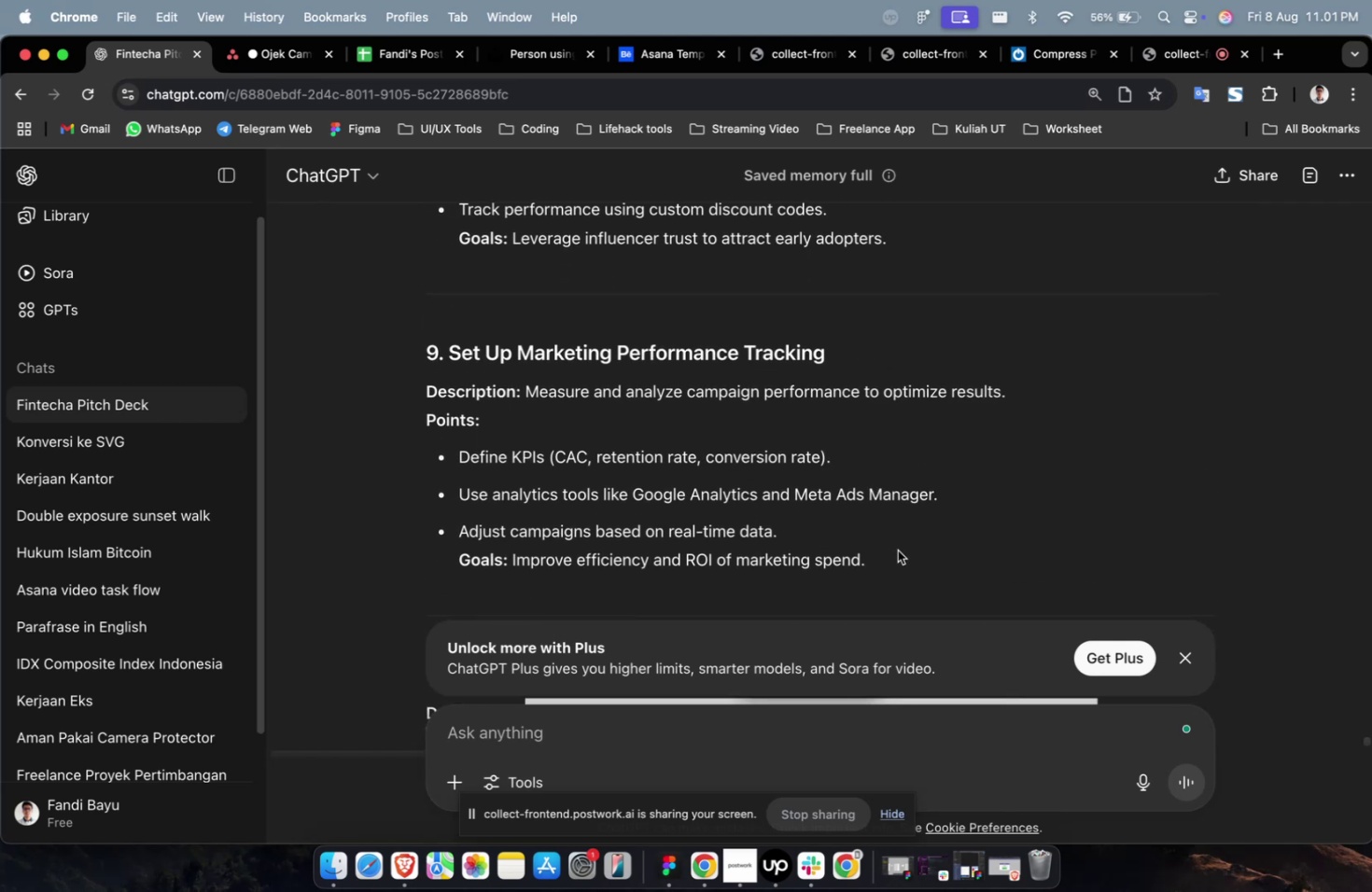 
left_click_drag(start_coordinate=[904, 560], to_coordinate=[524, 396])
 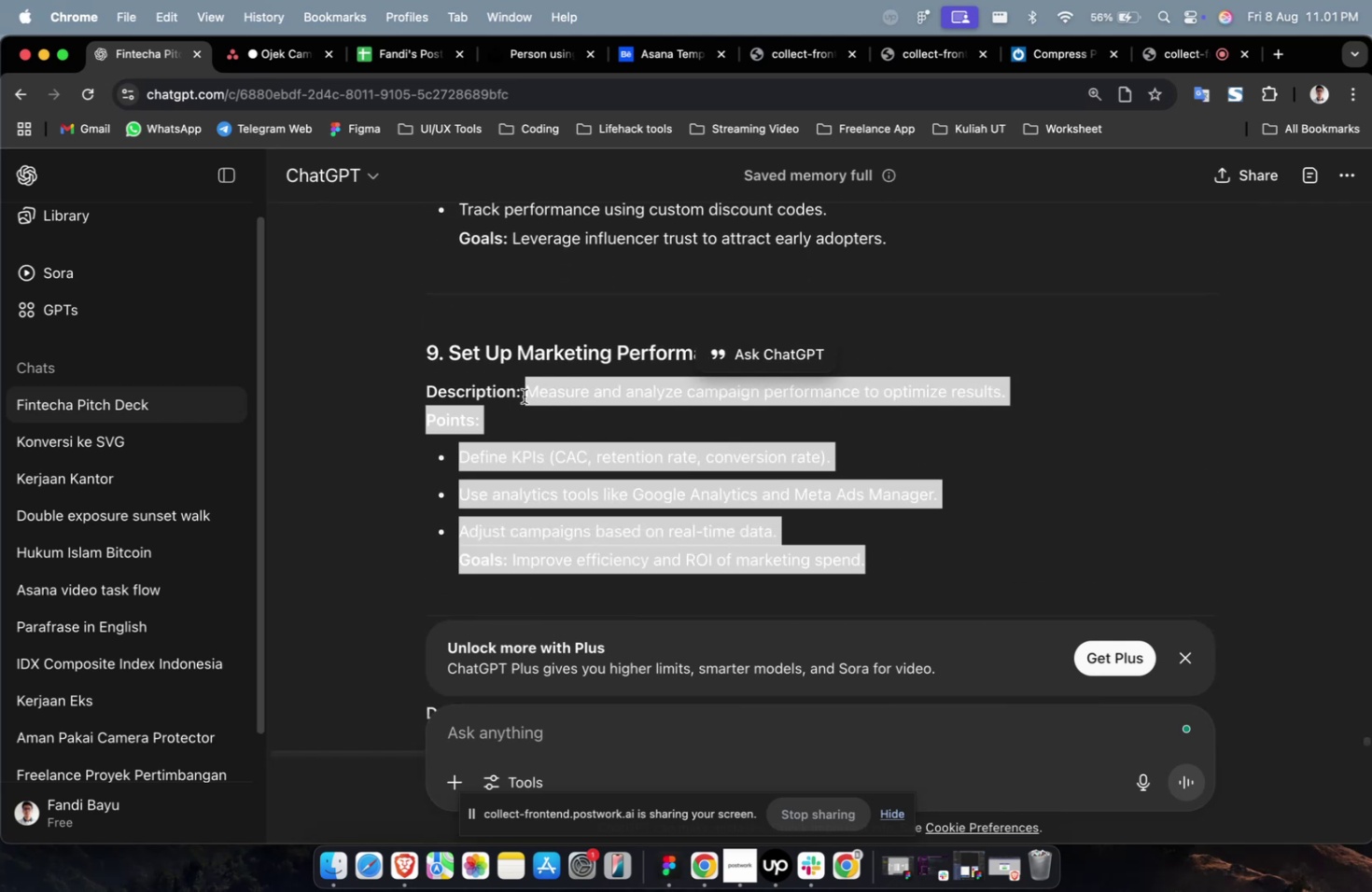 
key(Meta+C)
 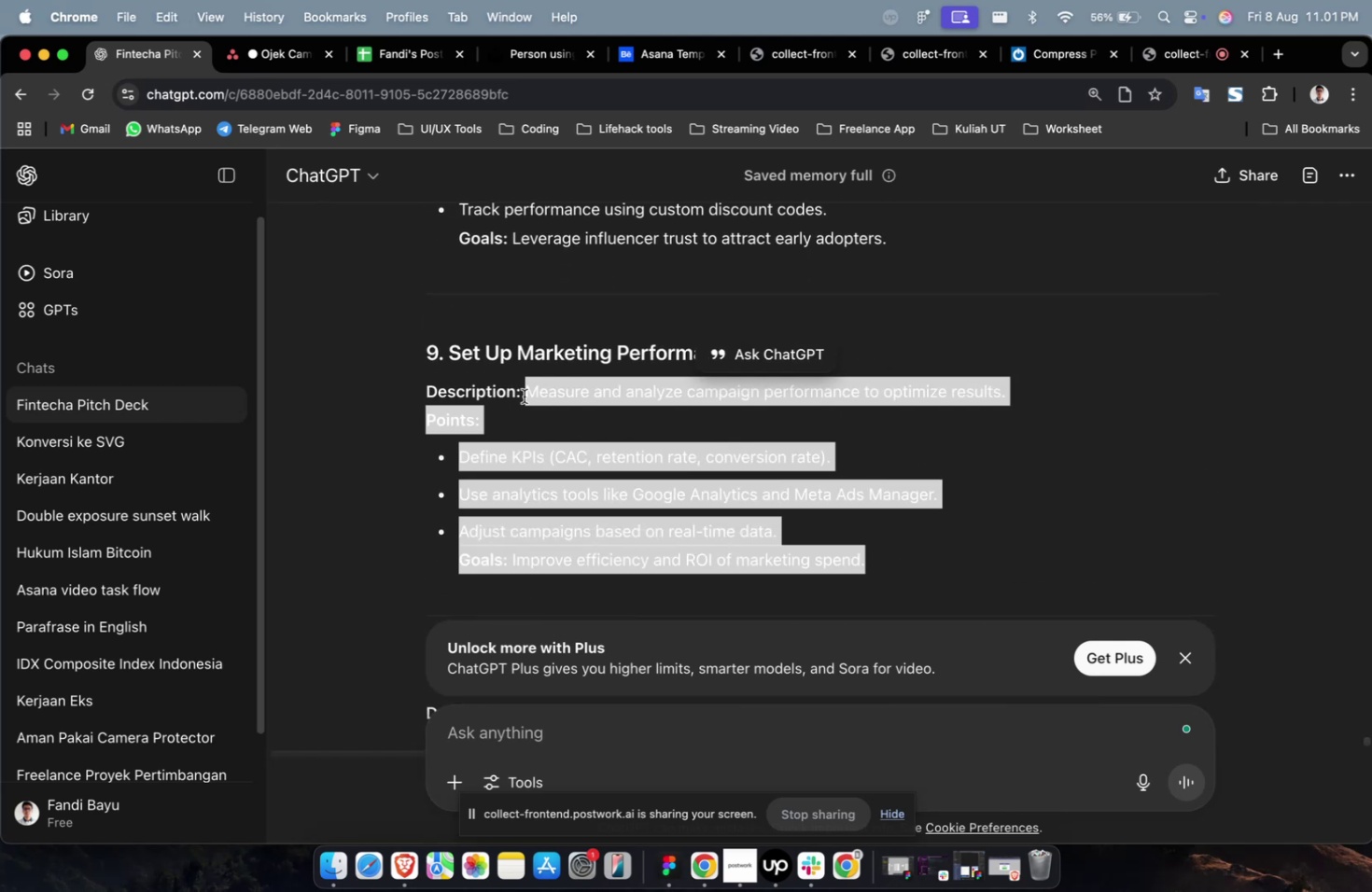 
key(Meta+C)
 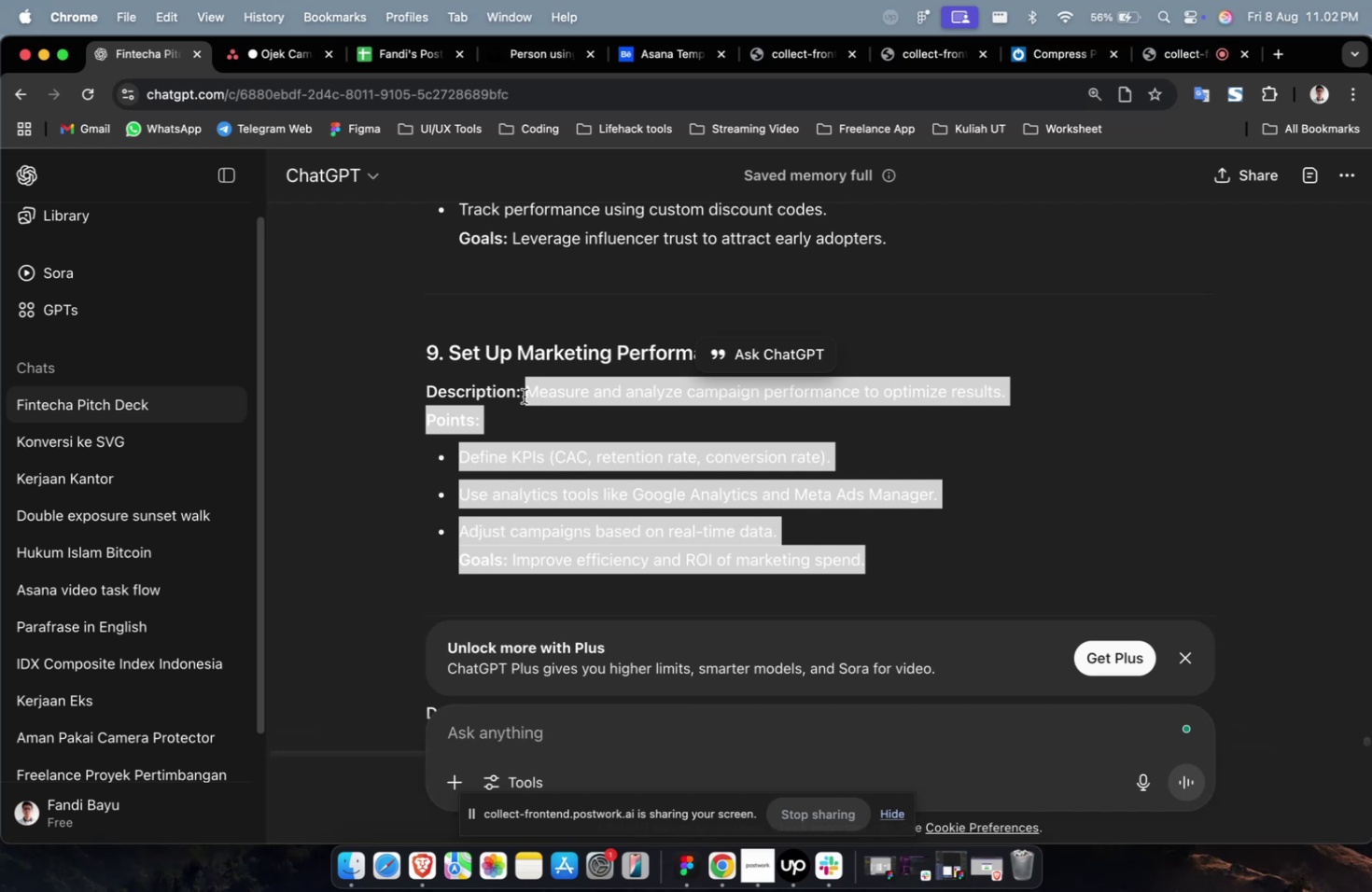 
wait(27.8)
 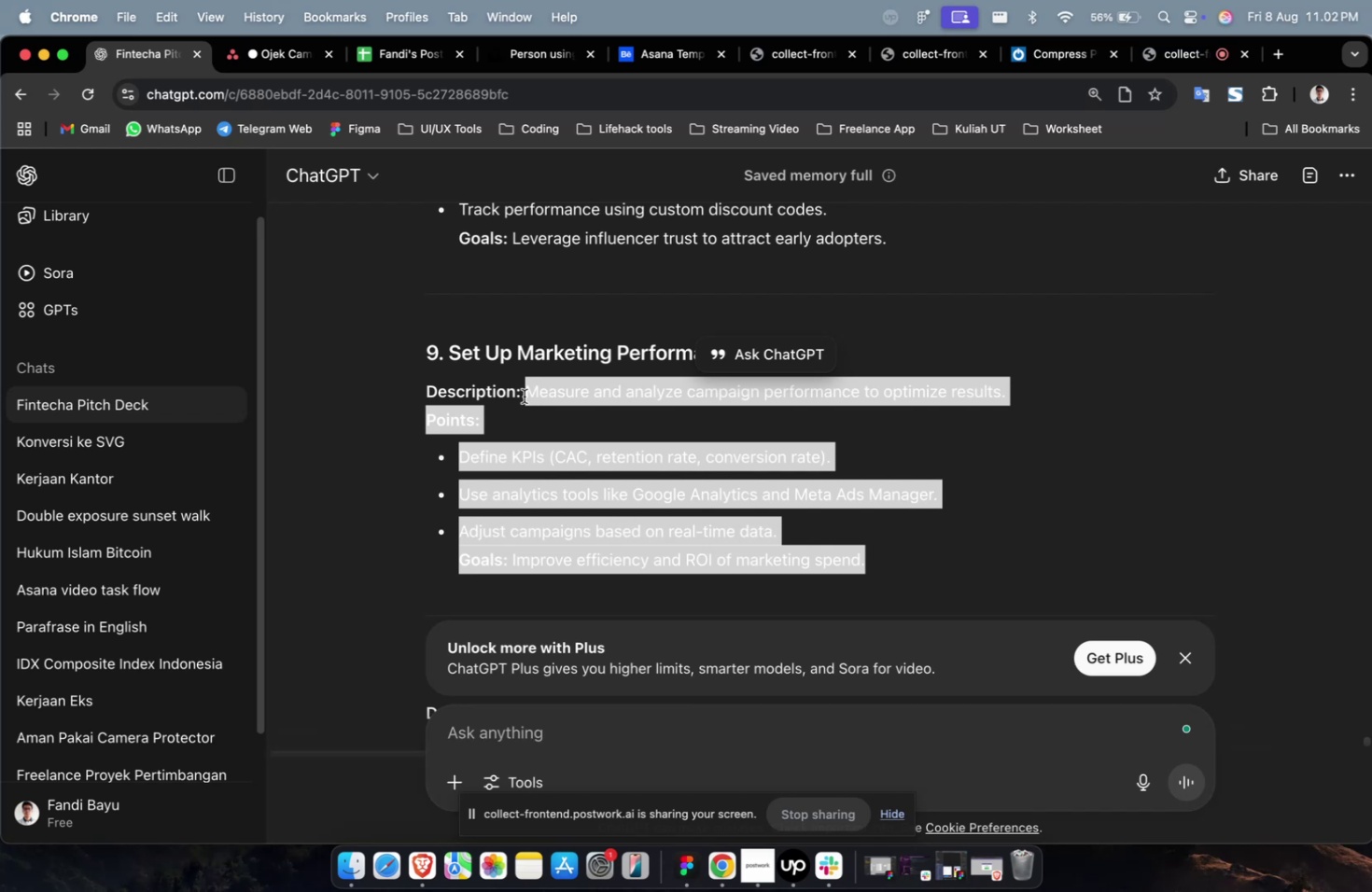 
scroll: coordinate [524, 396], scroll_direction: down, amount: 4.0
 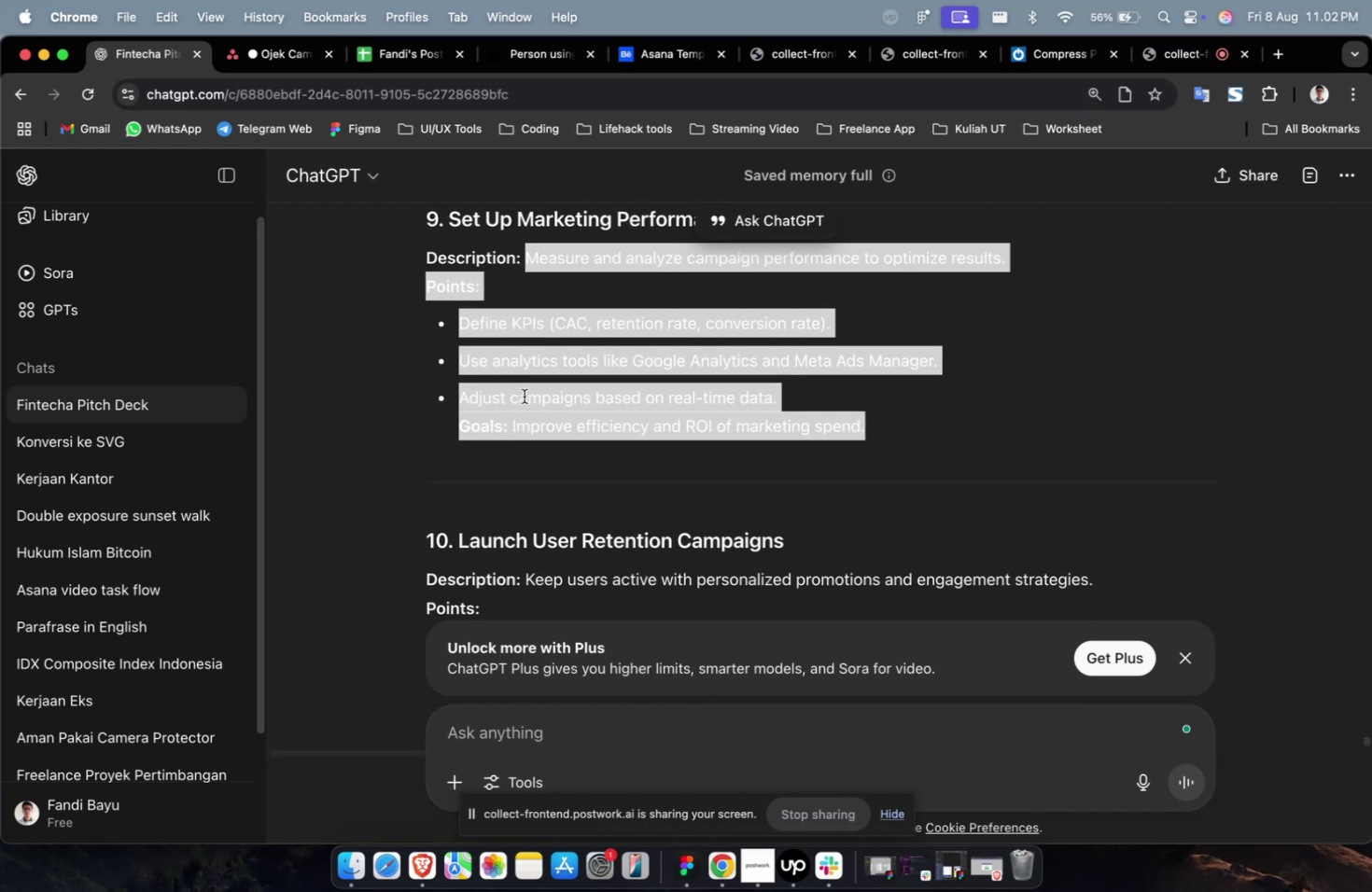 
wait(7.08)
 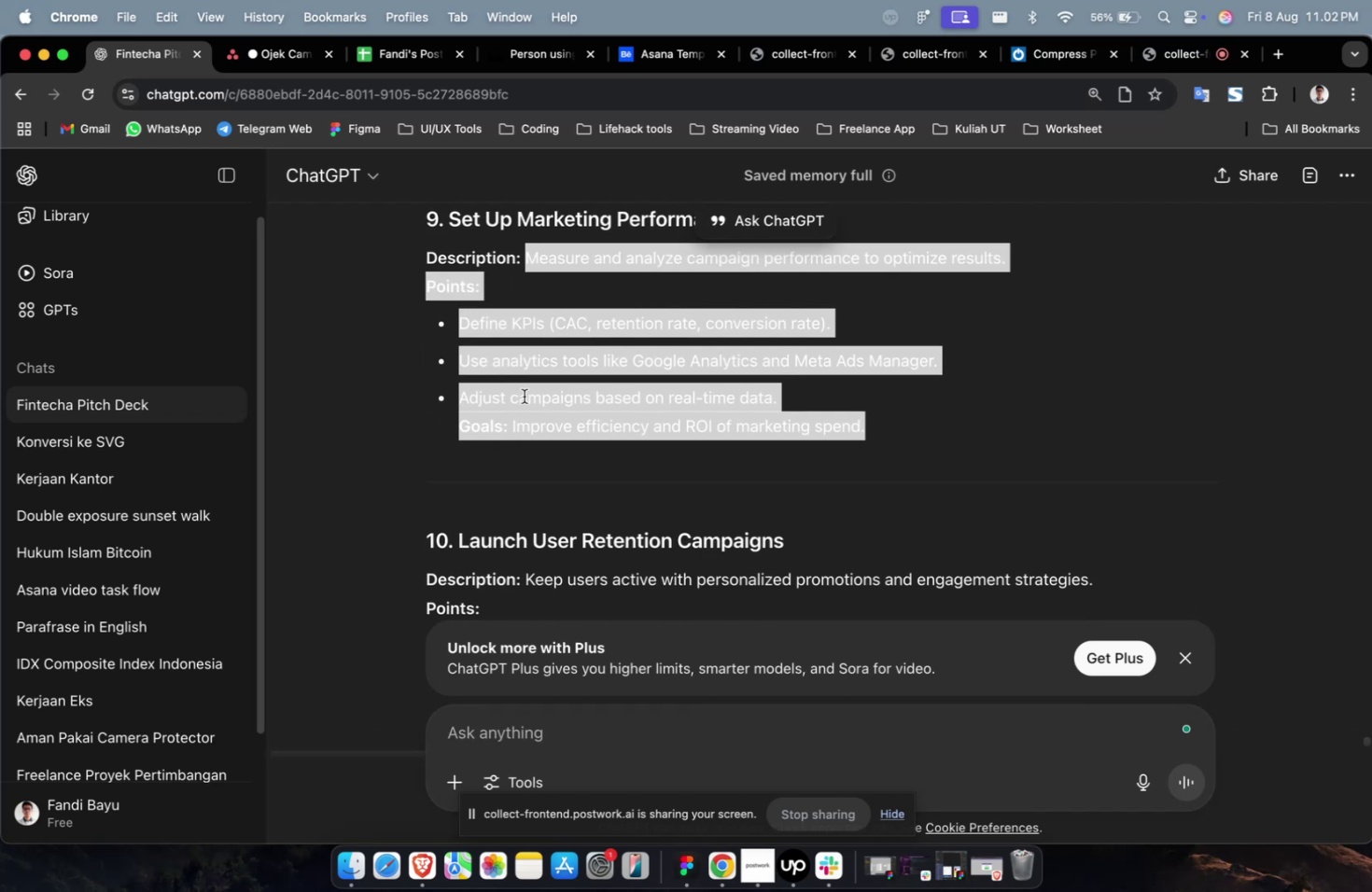 
key(Meta+CommandLeft)
 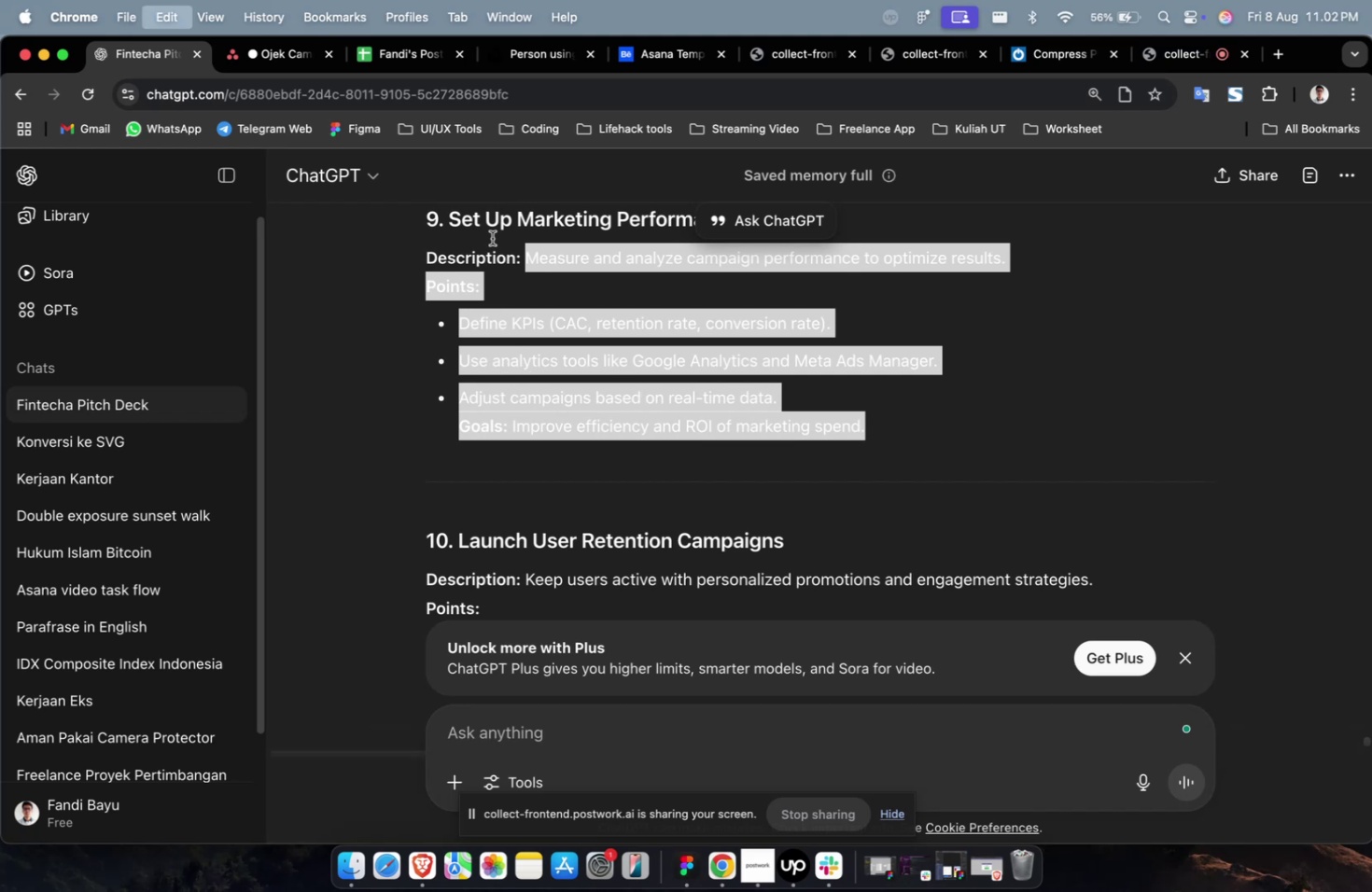 
key(Meta+C)
 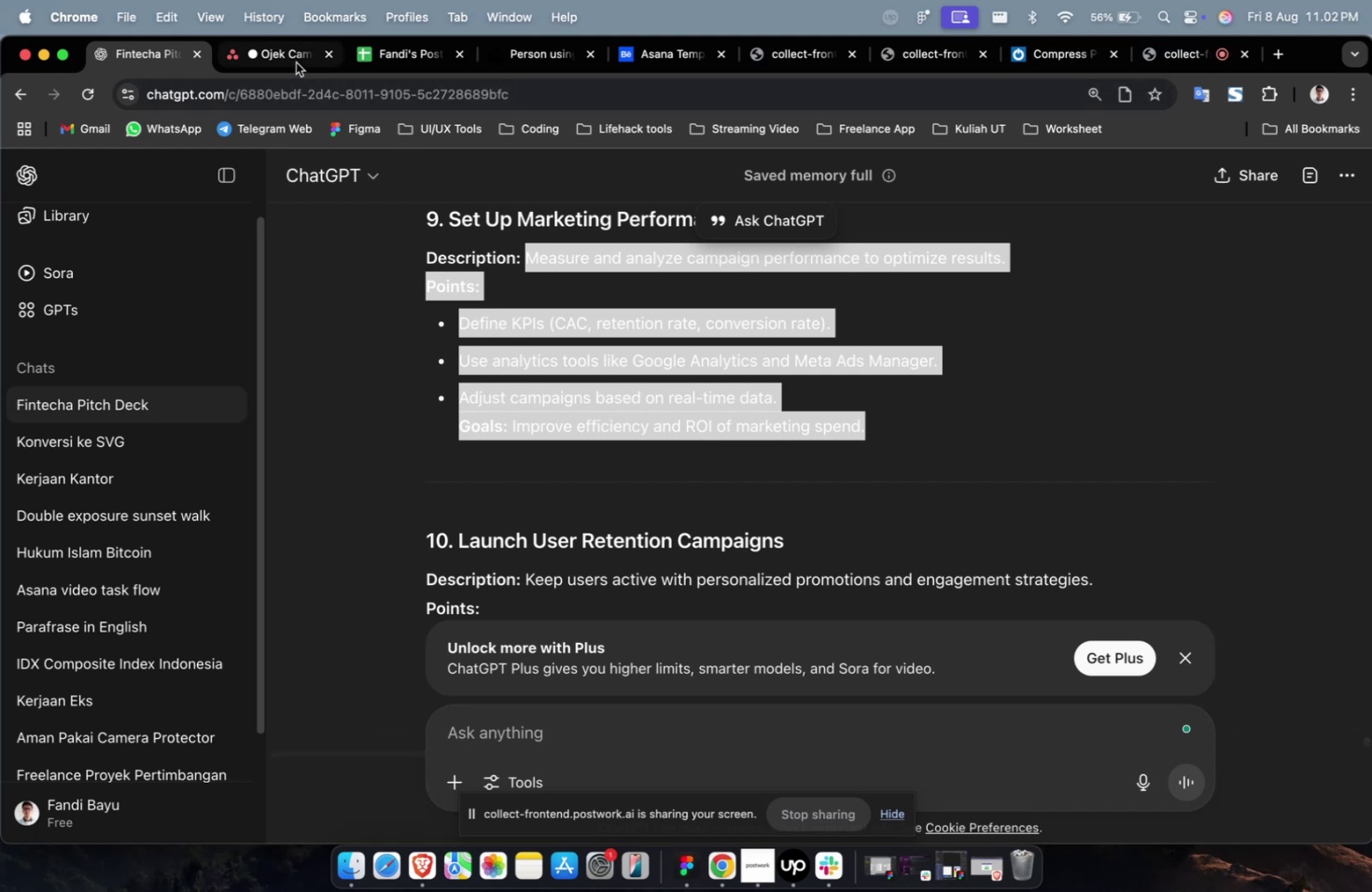 
left_click([296, 63])
 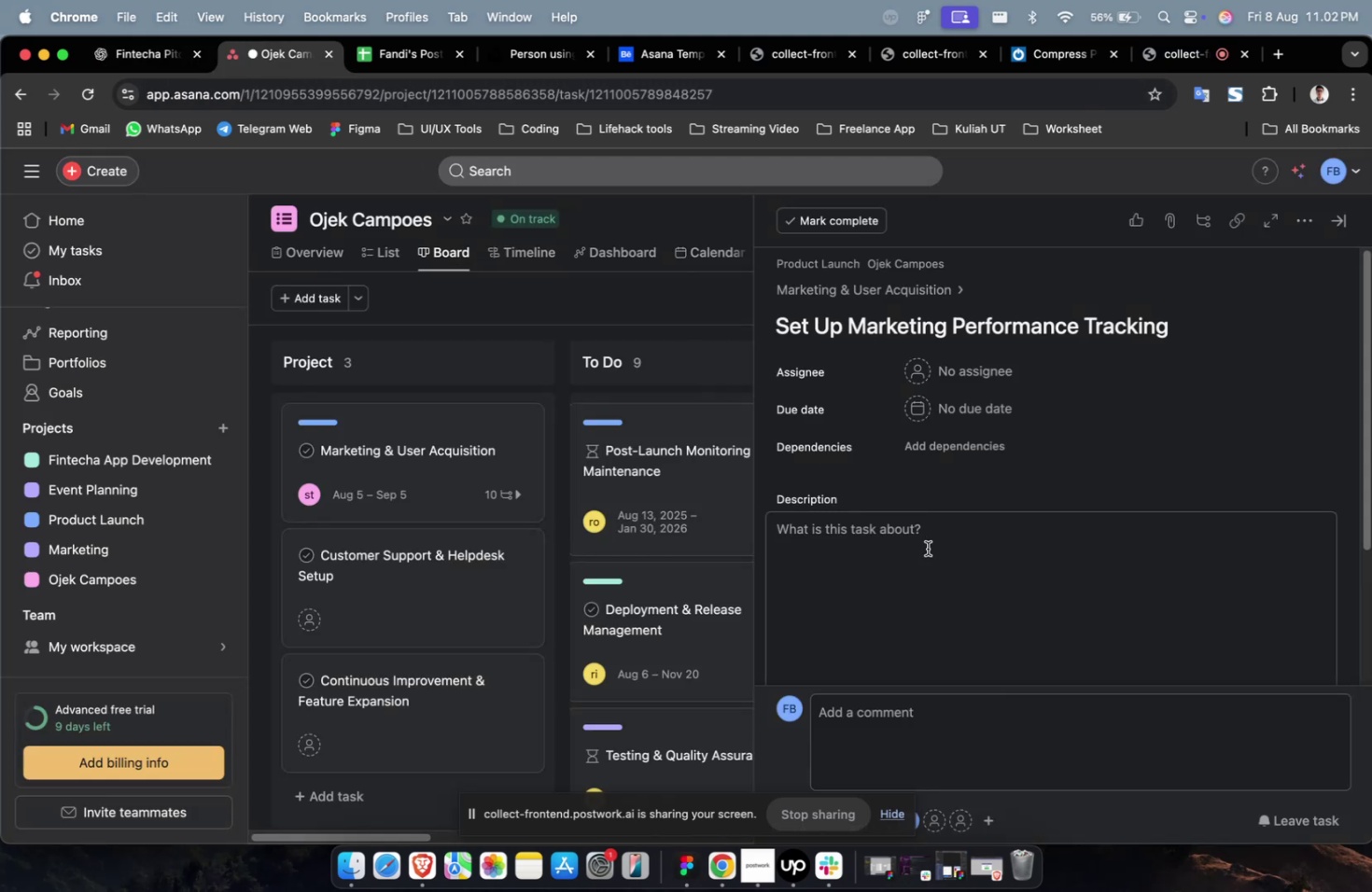 
double_click([927, 548])
 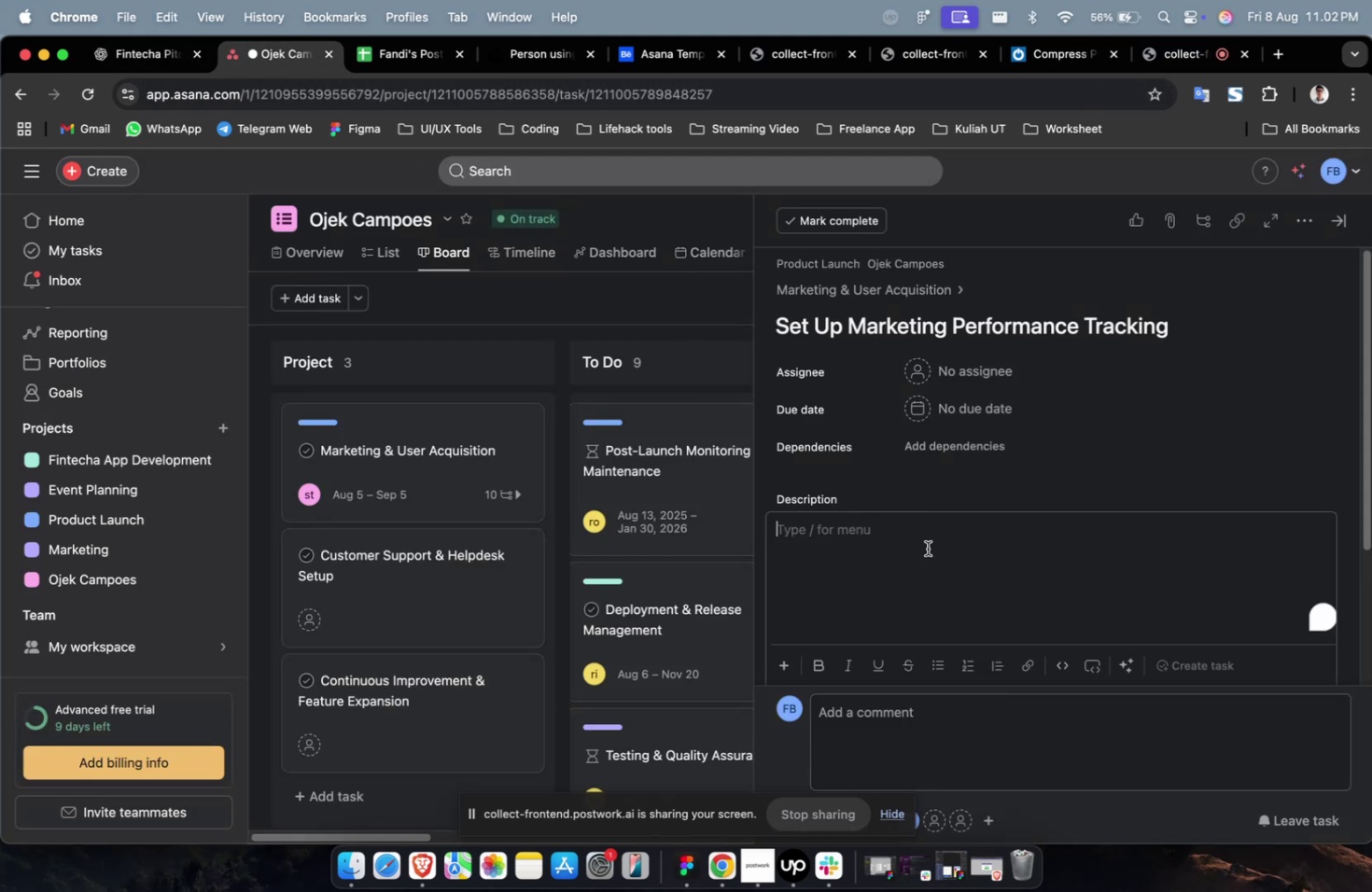 
key(Meta+CommandLeft)
 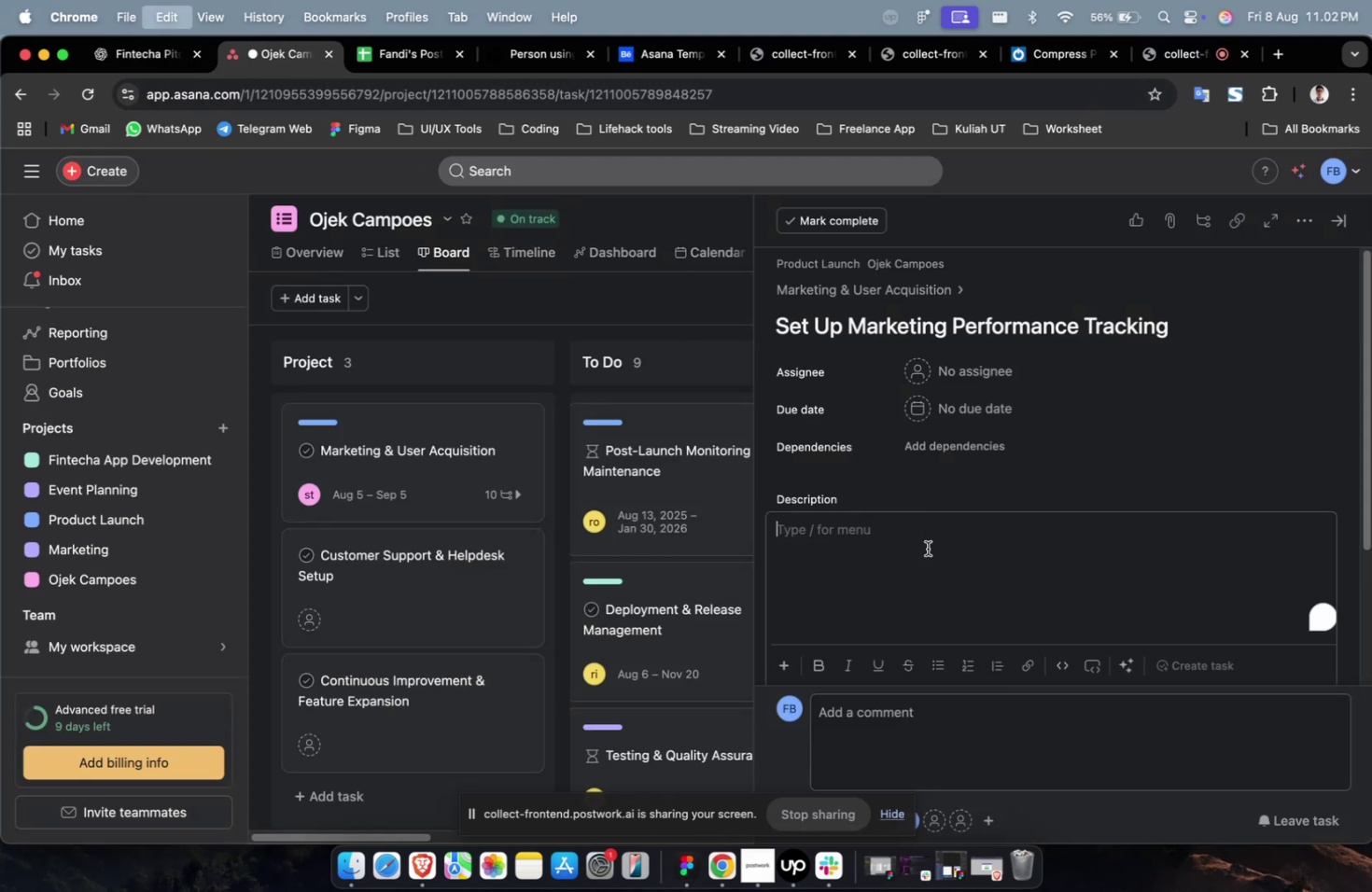 
key(Meta+V)
 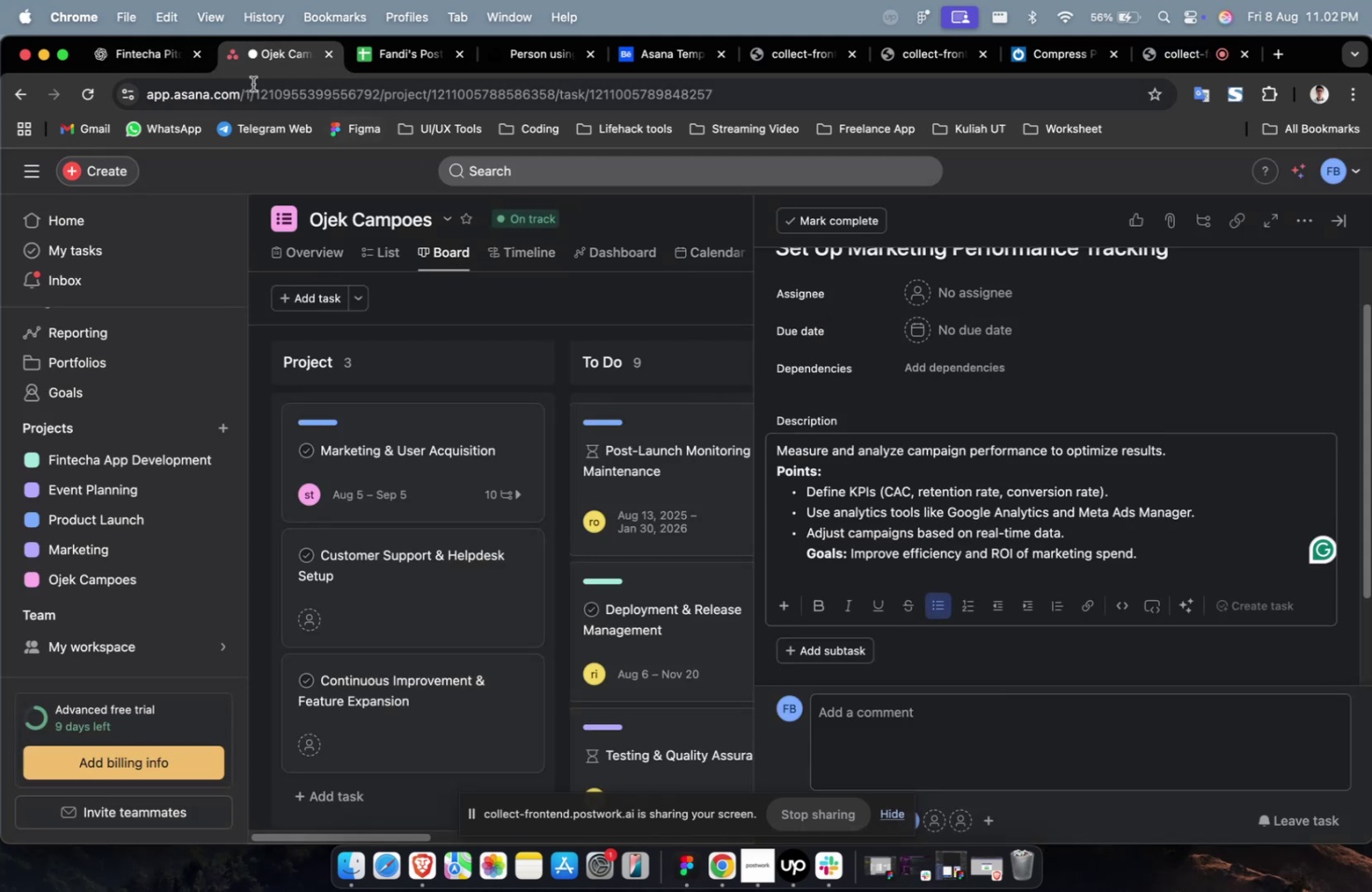 
left_click([142, 60])
 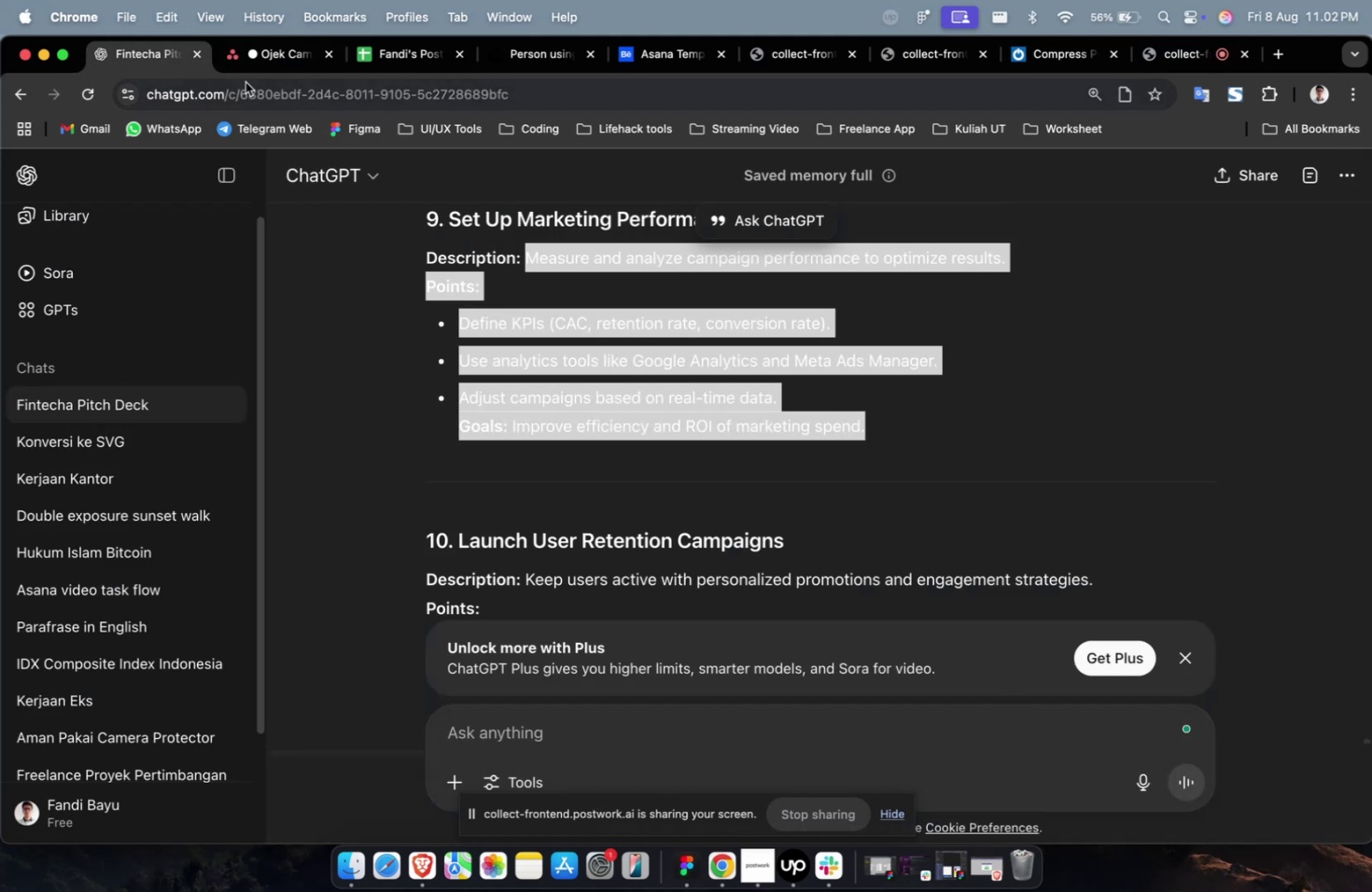 
left_click([257, 68])
 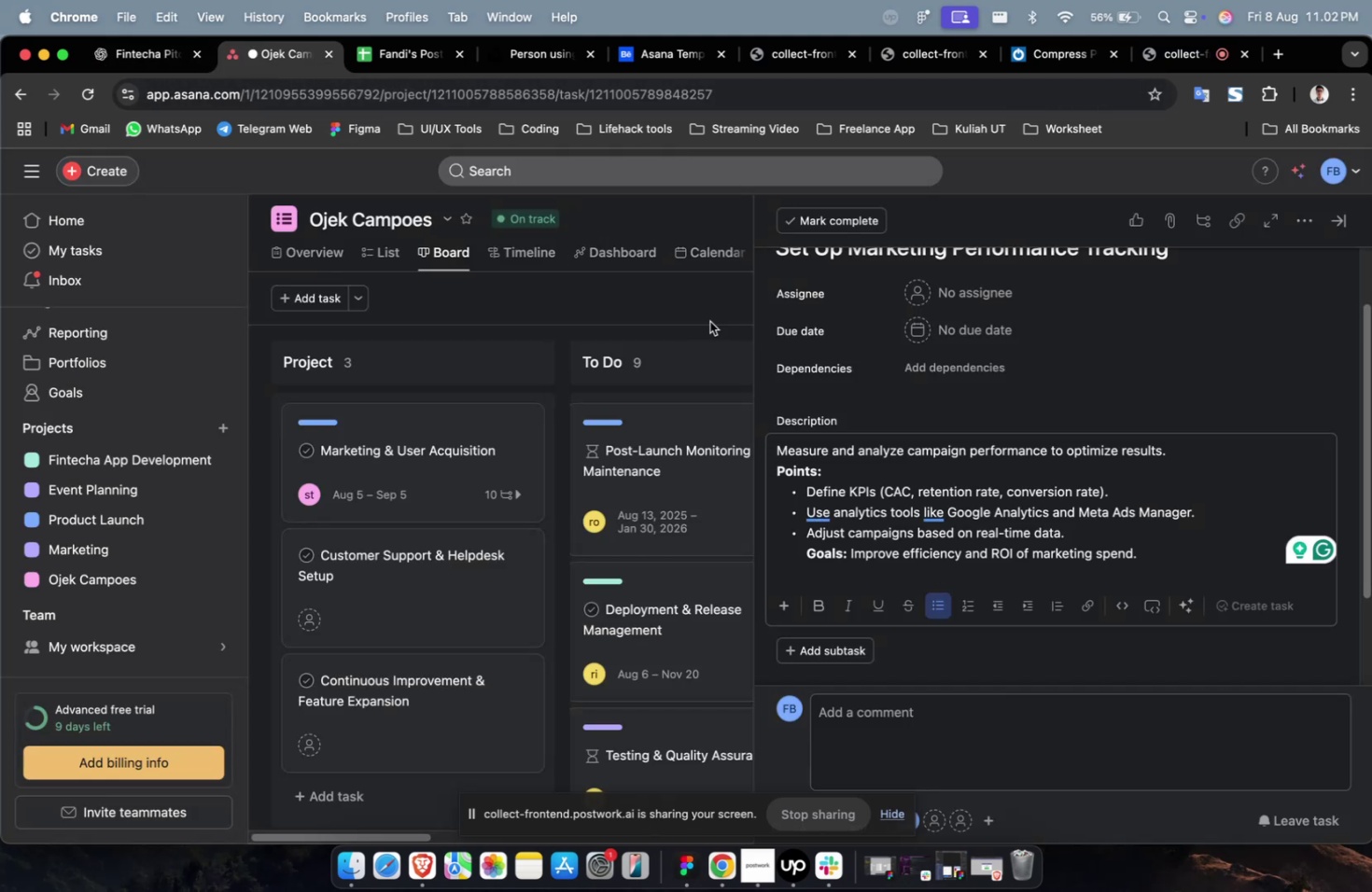 
scroll: coordinate [975, 408], scroll_direction: down, amount: 3.0
 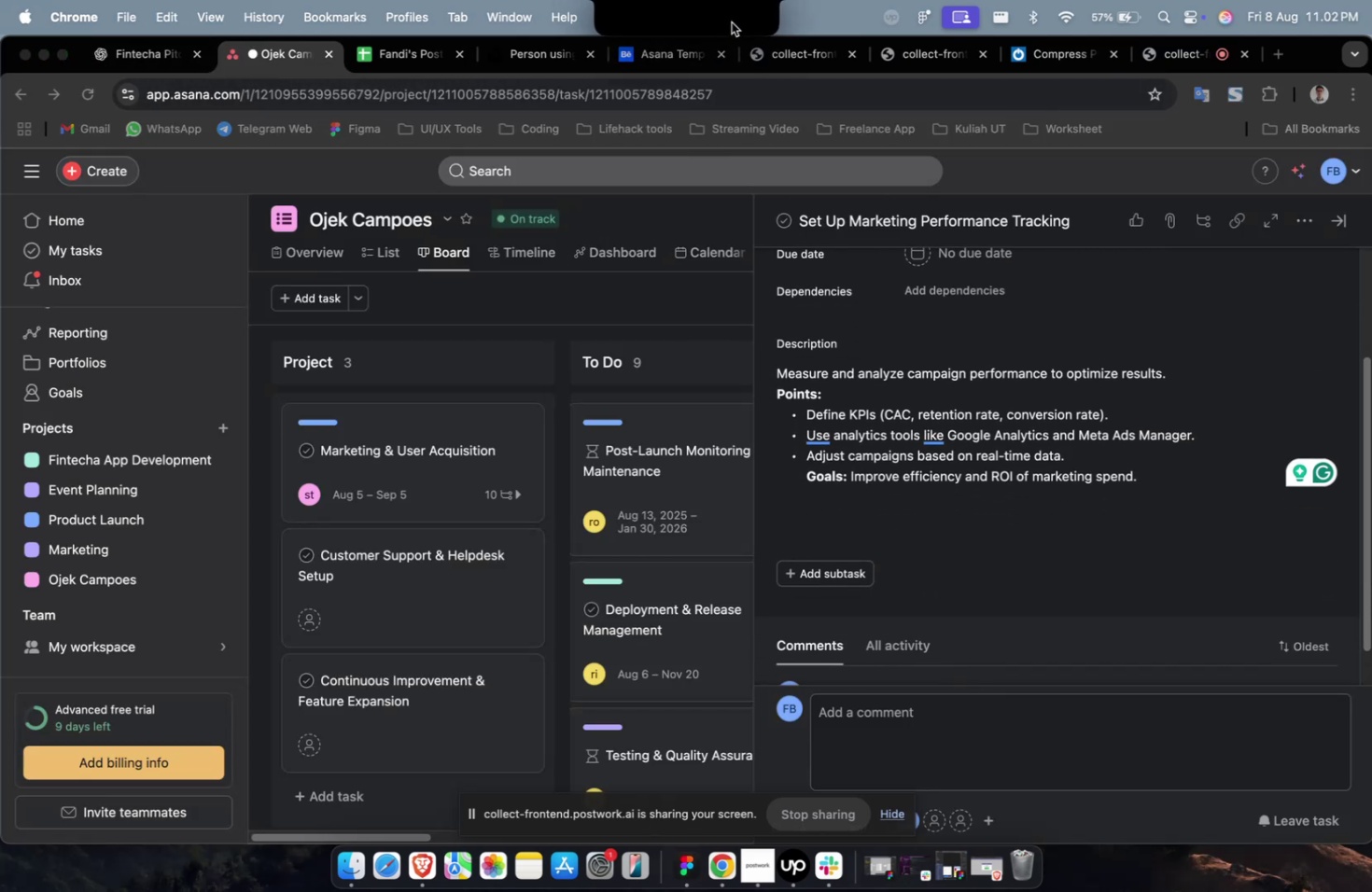 
left_click([728, 15])
 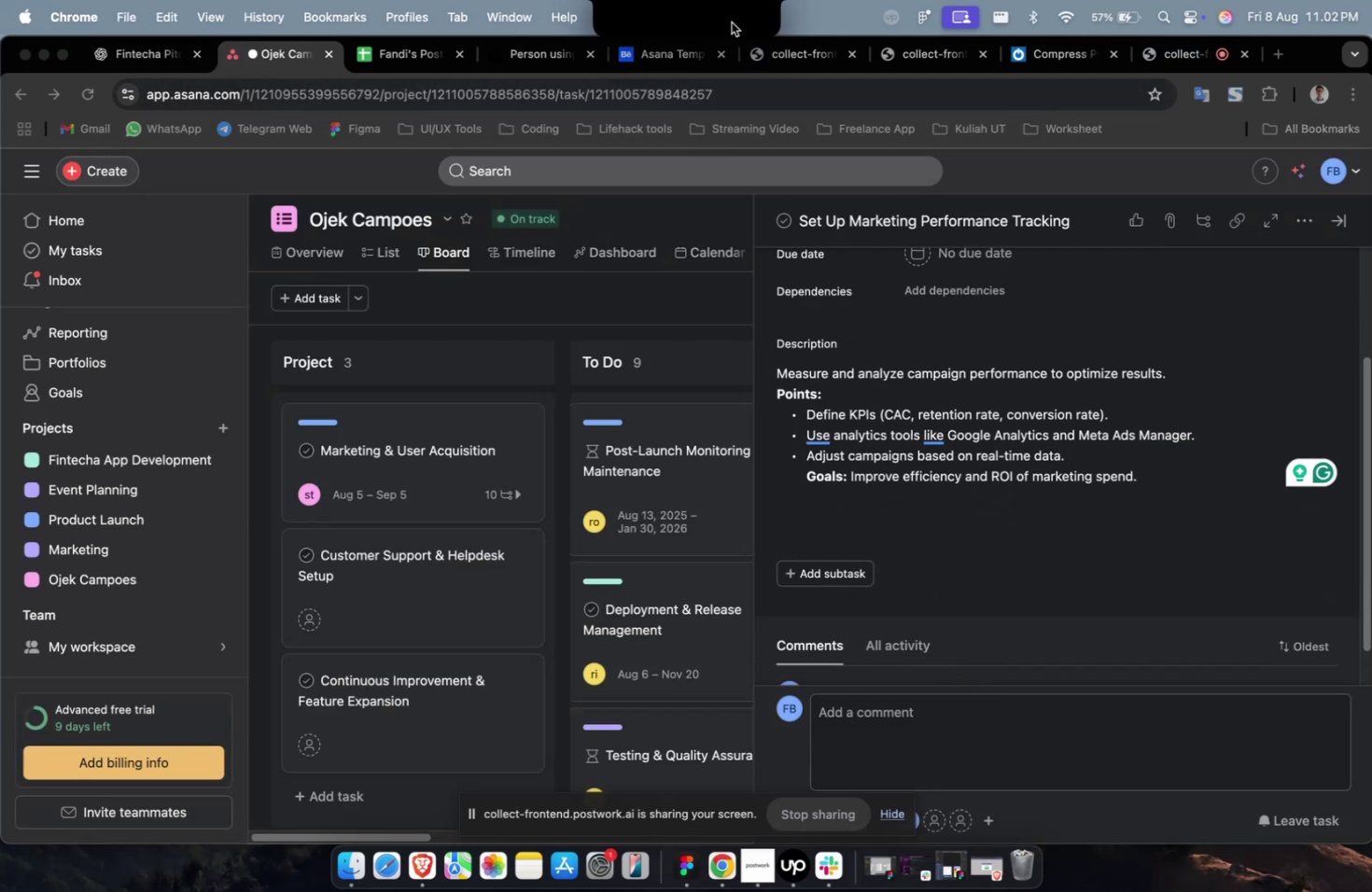 
left_click([731, 22])
 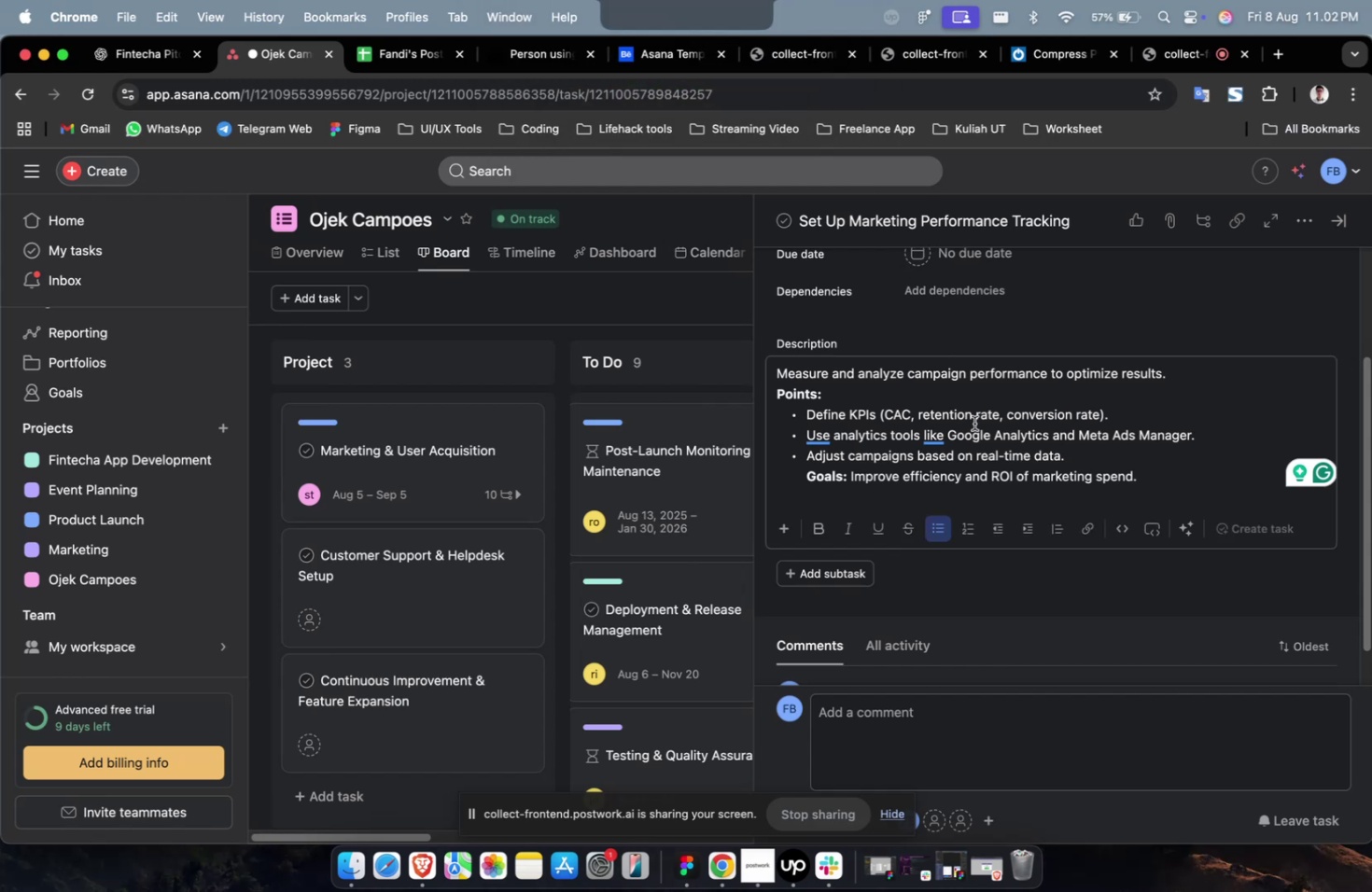 
scroll: coordinate [980, 430], scroll_direction: up, amount: 4.0
 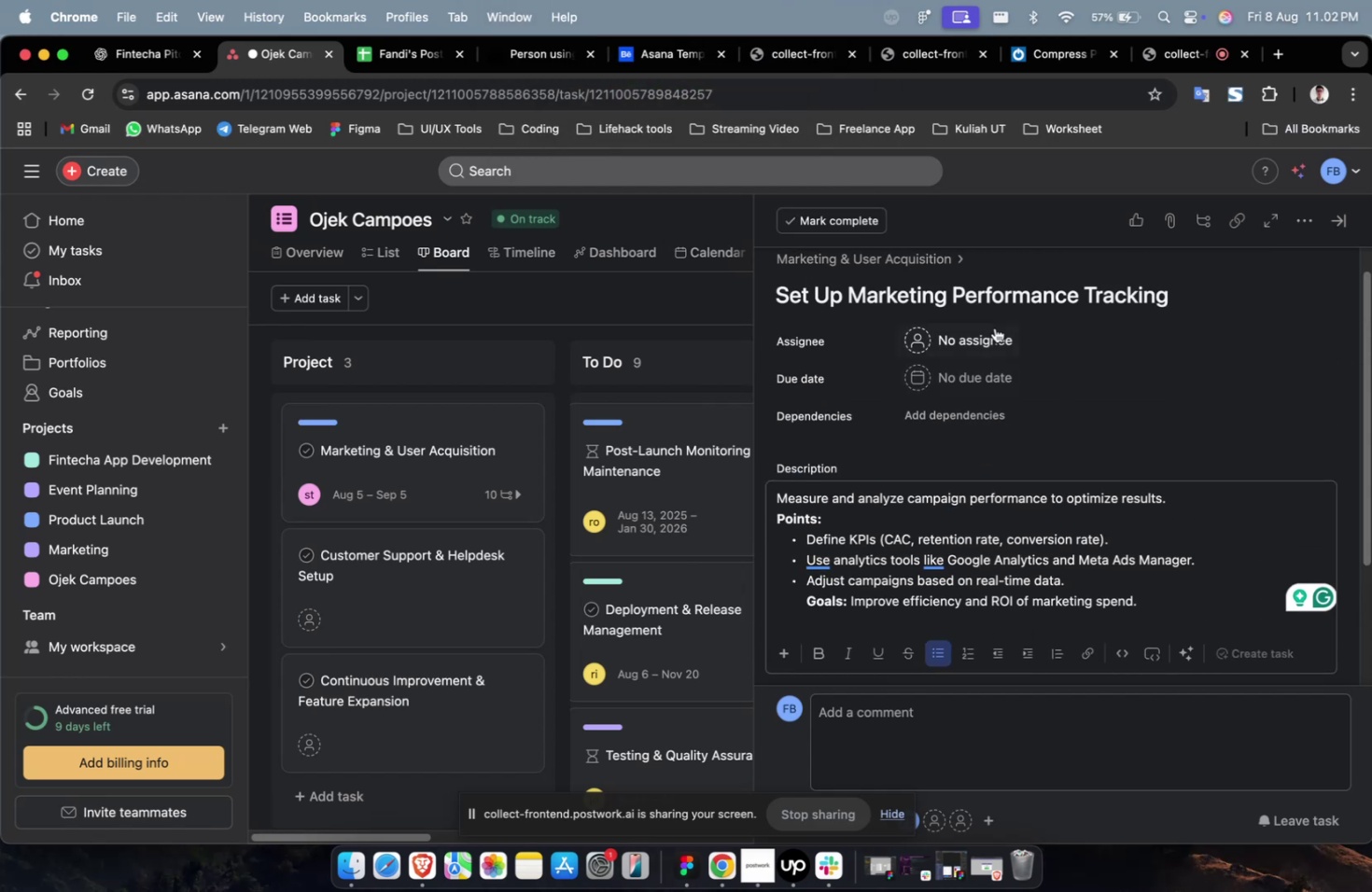 
left_click([994, 328])
 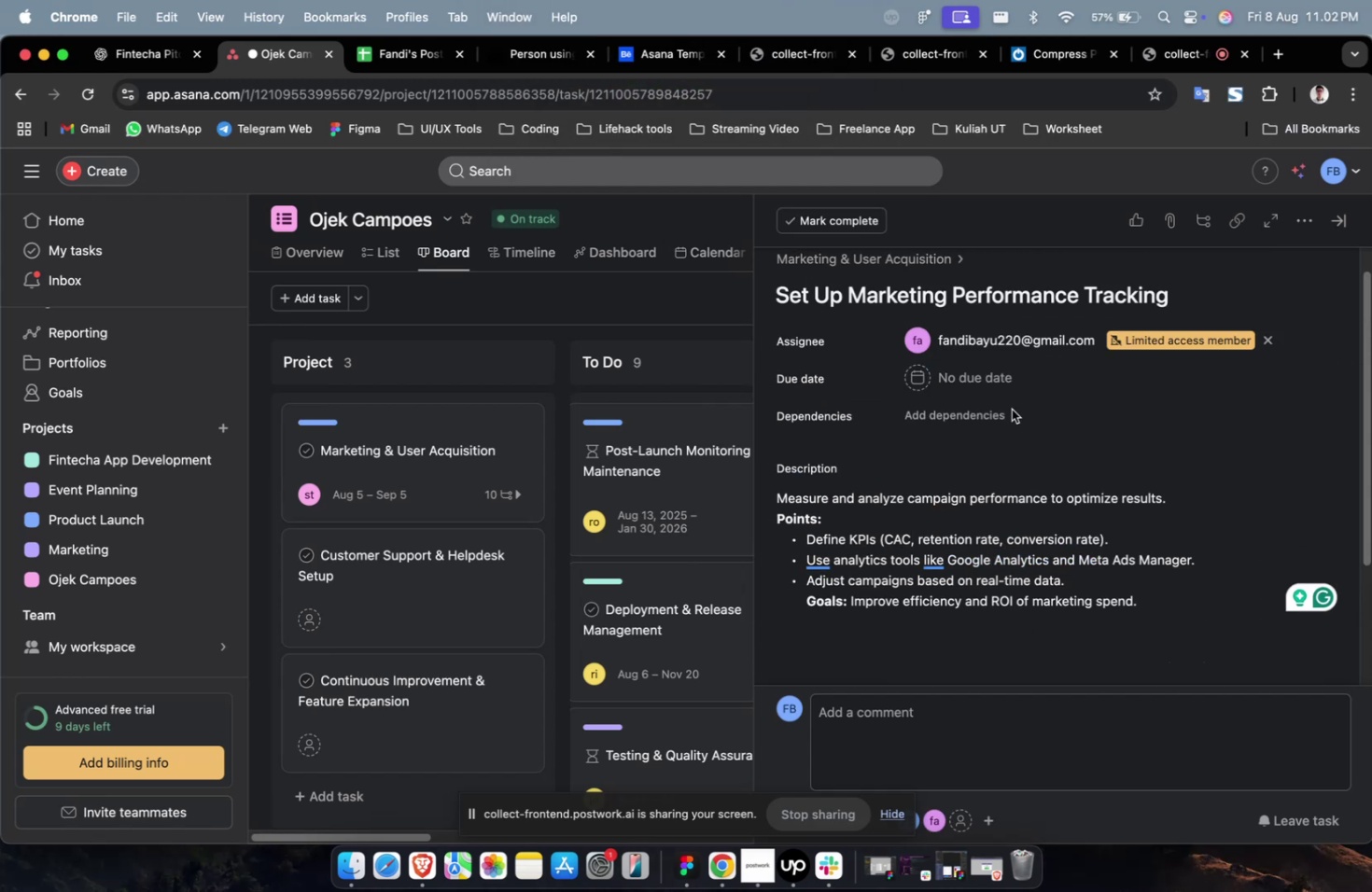 
double_click([990, 337])
 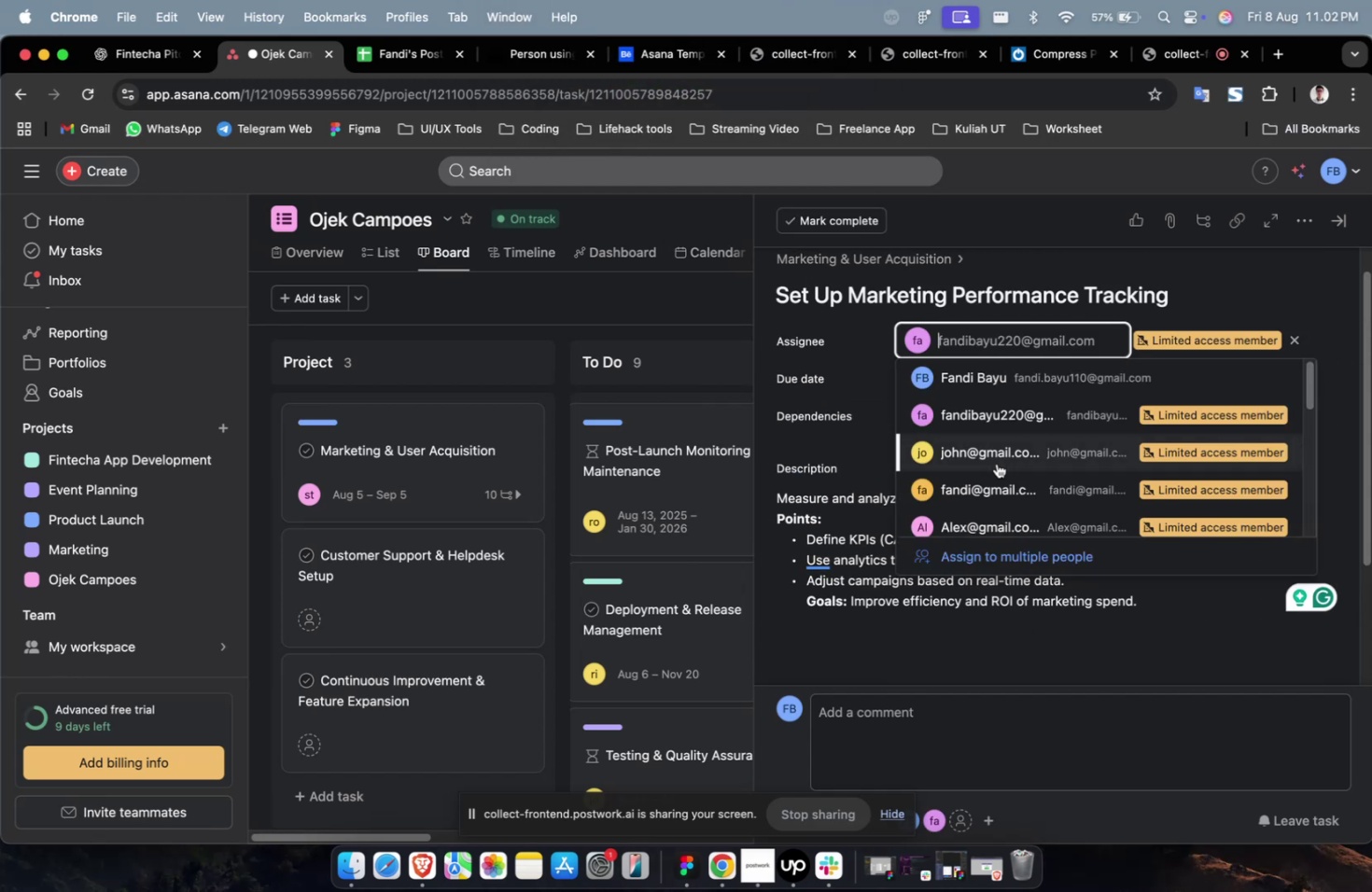 
scroll: coordinate [996, 463], scroll_direction: down, amount: 9.0
 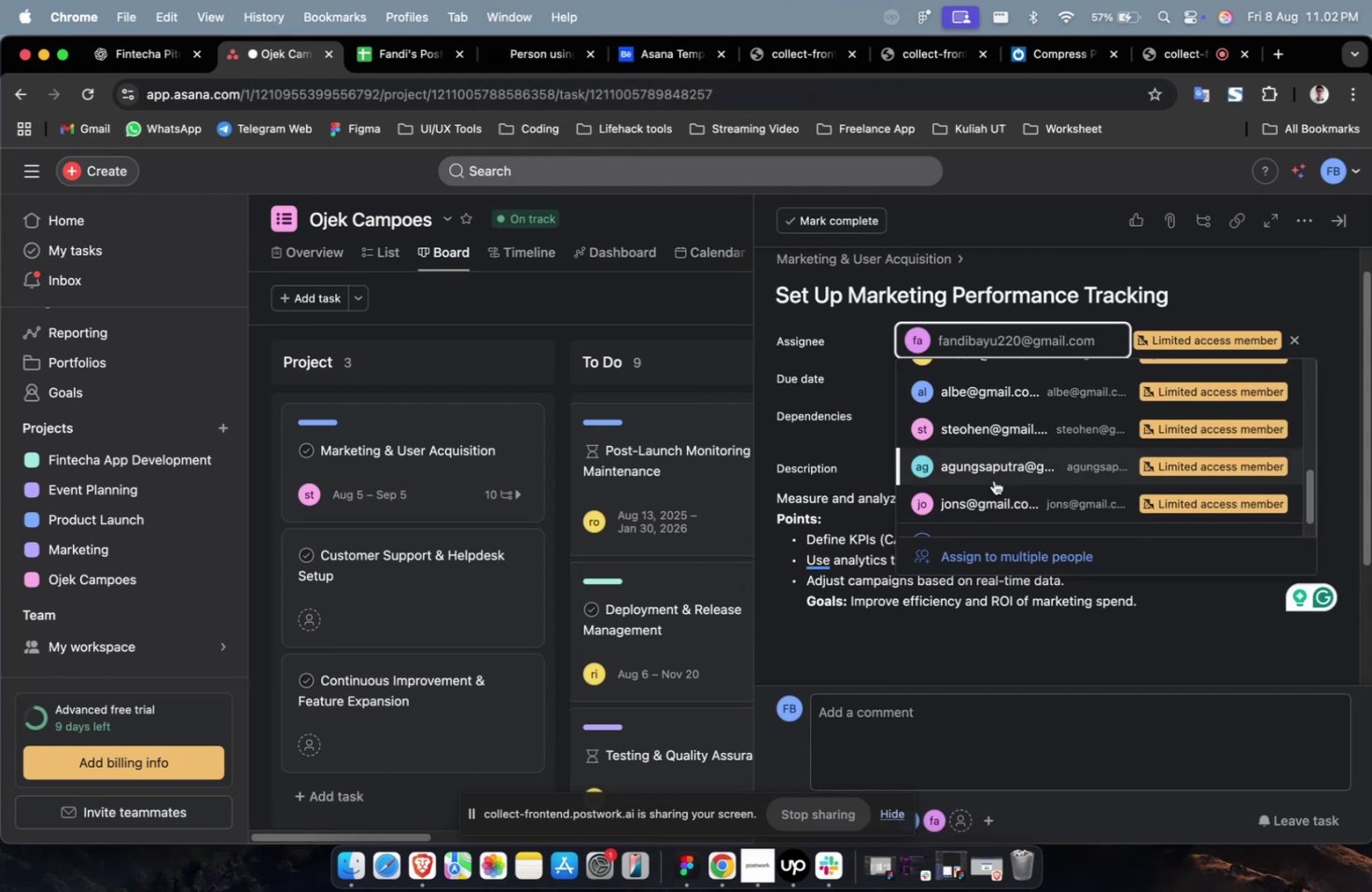 
left_click([993, 480])
 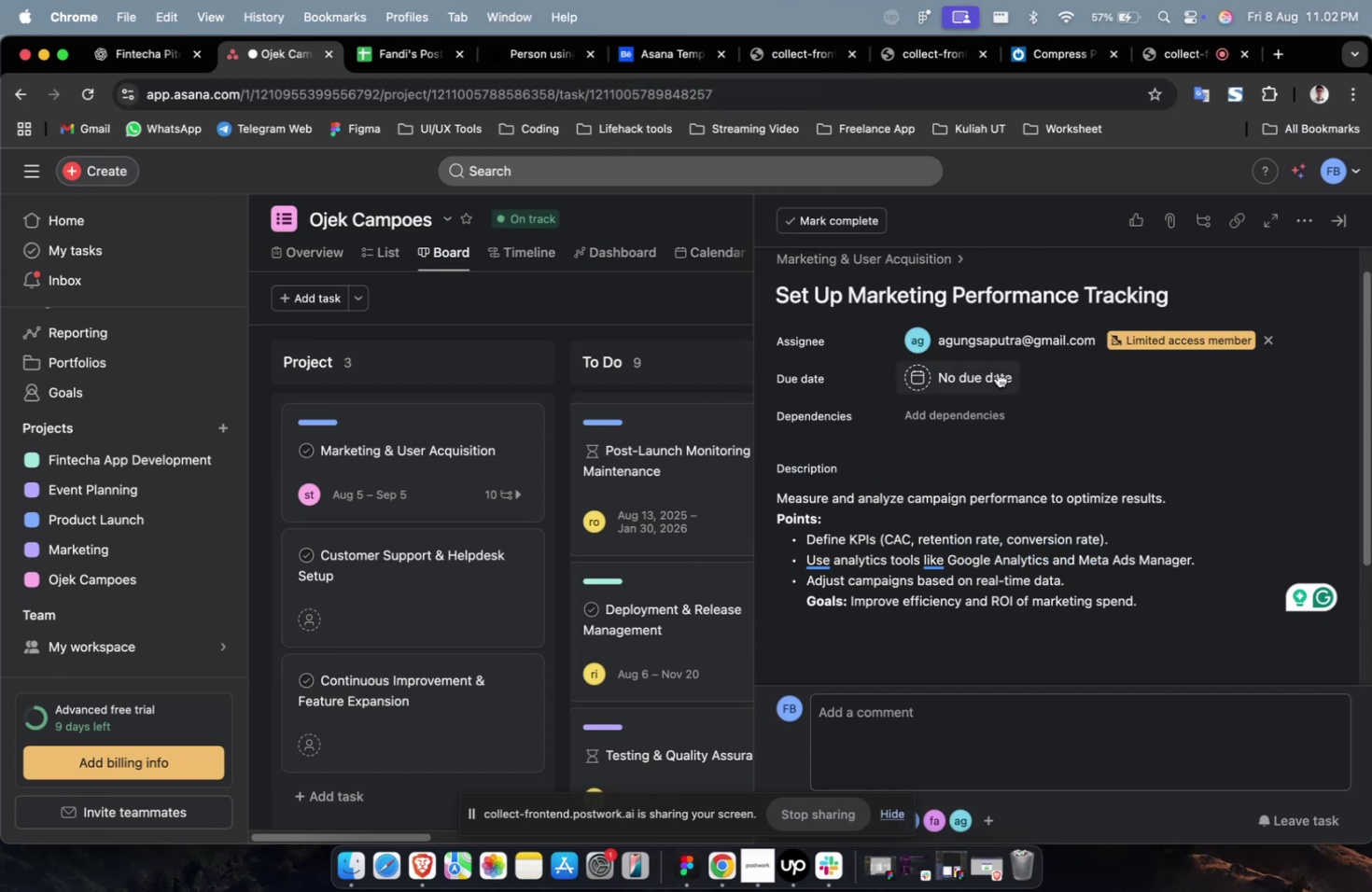 
double_click([997, 372])
 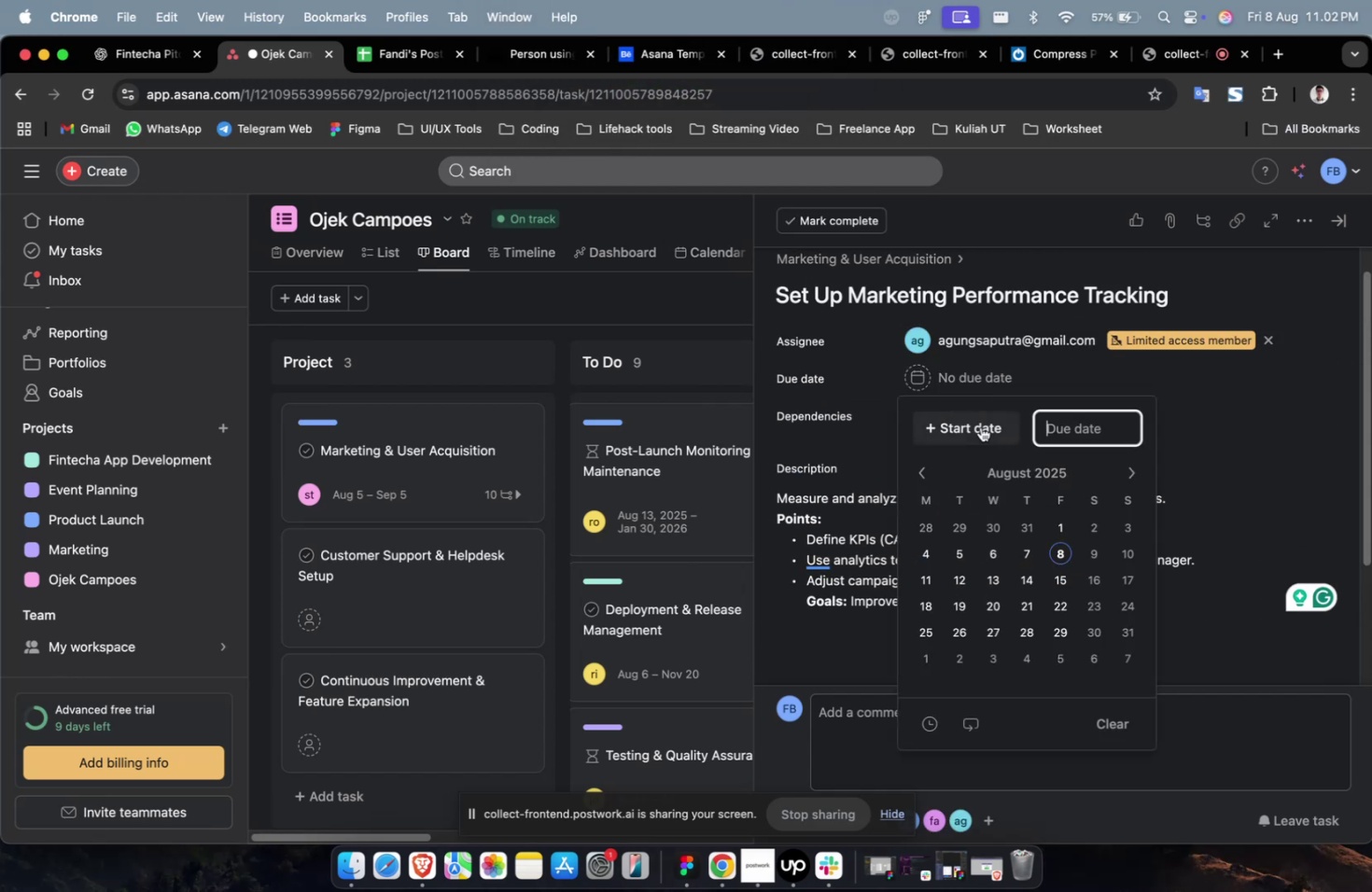 
triple_click([980, 426])
 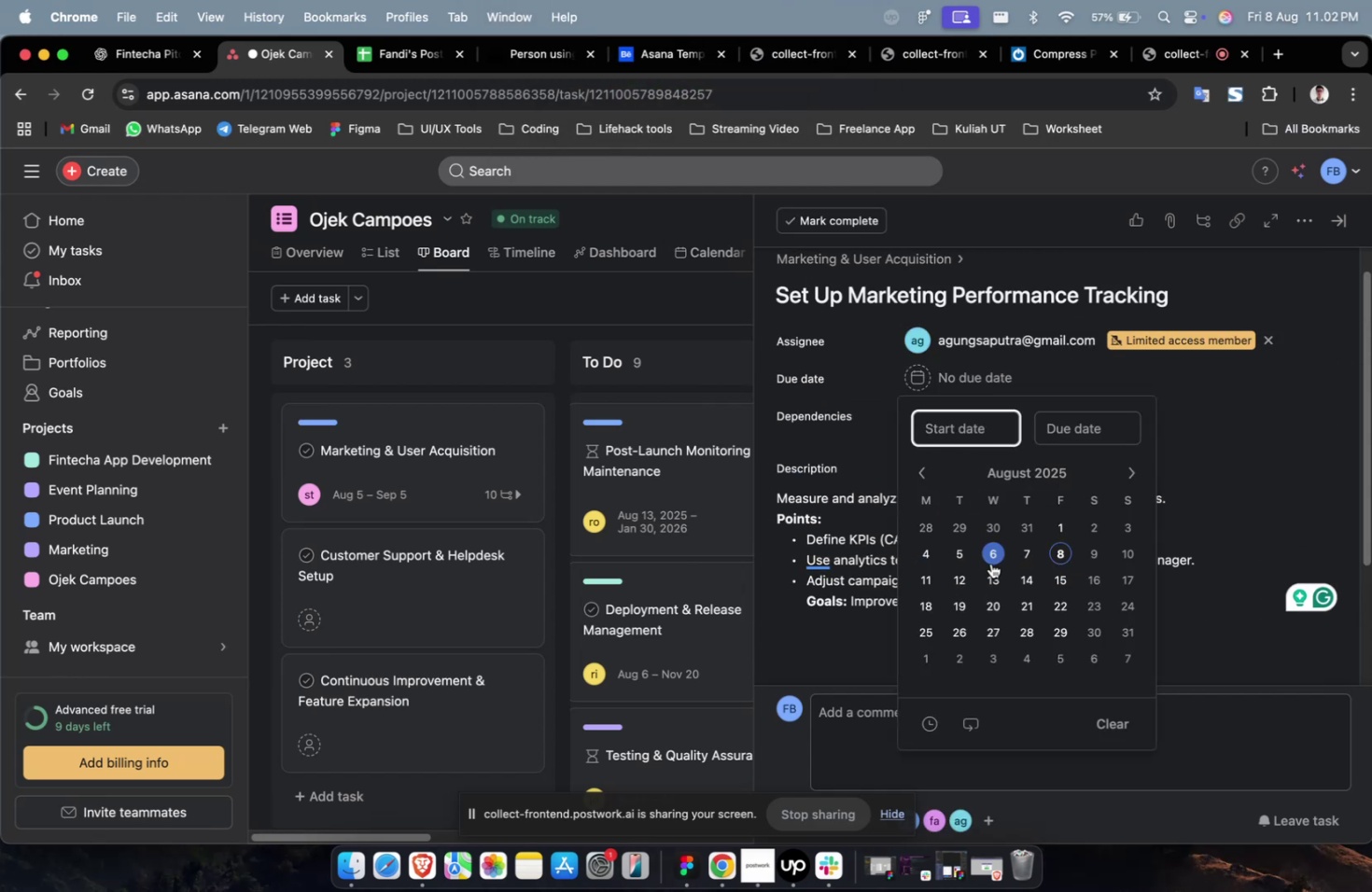 
left_click([990, 563])
 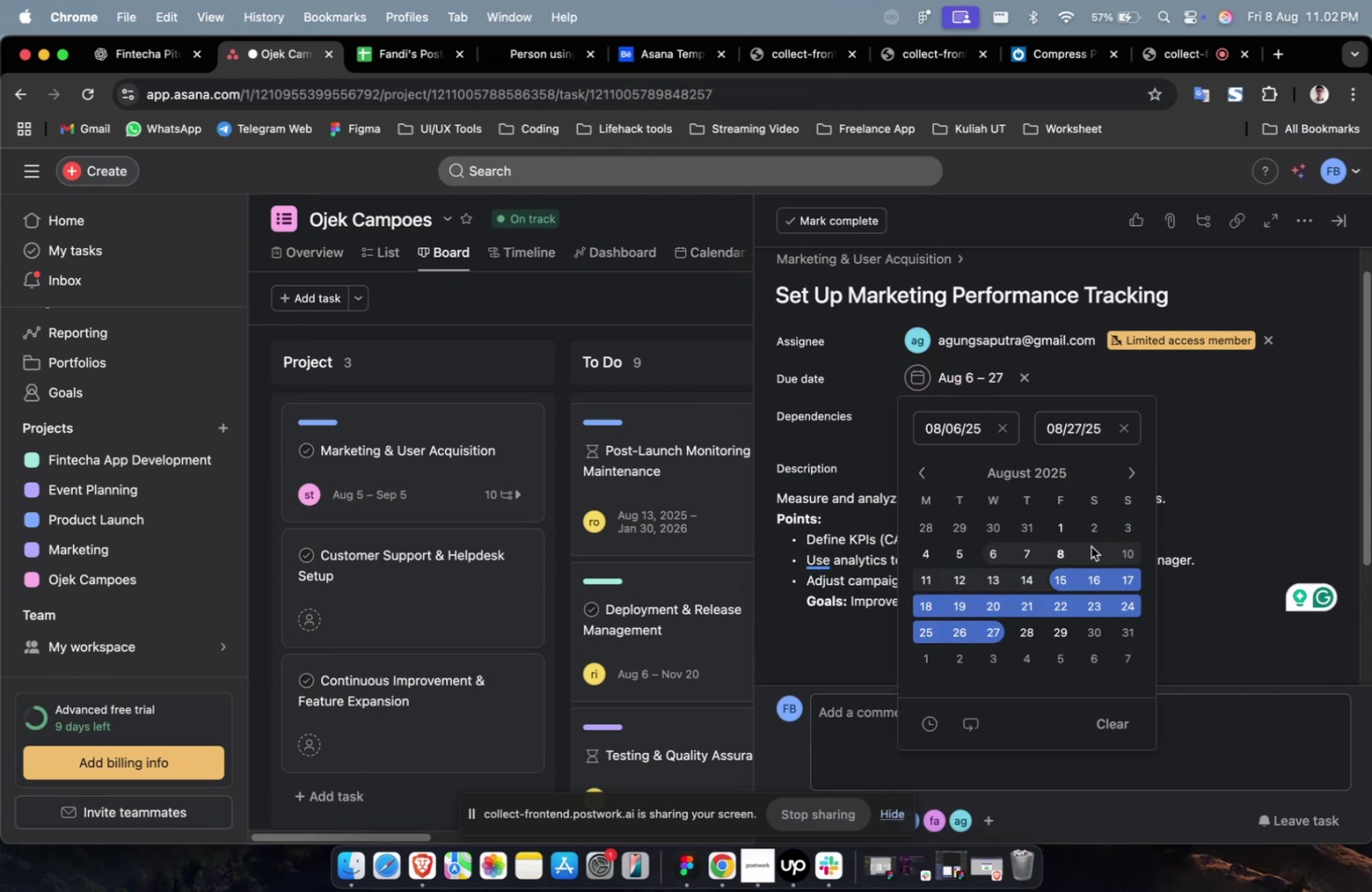 
double_click([1218, 390])
 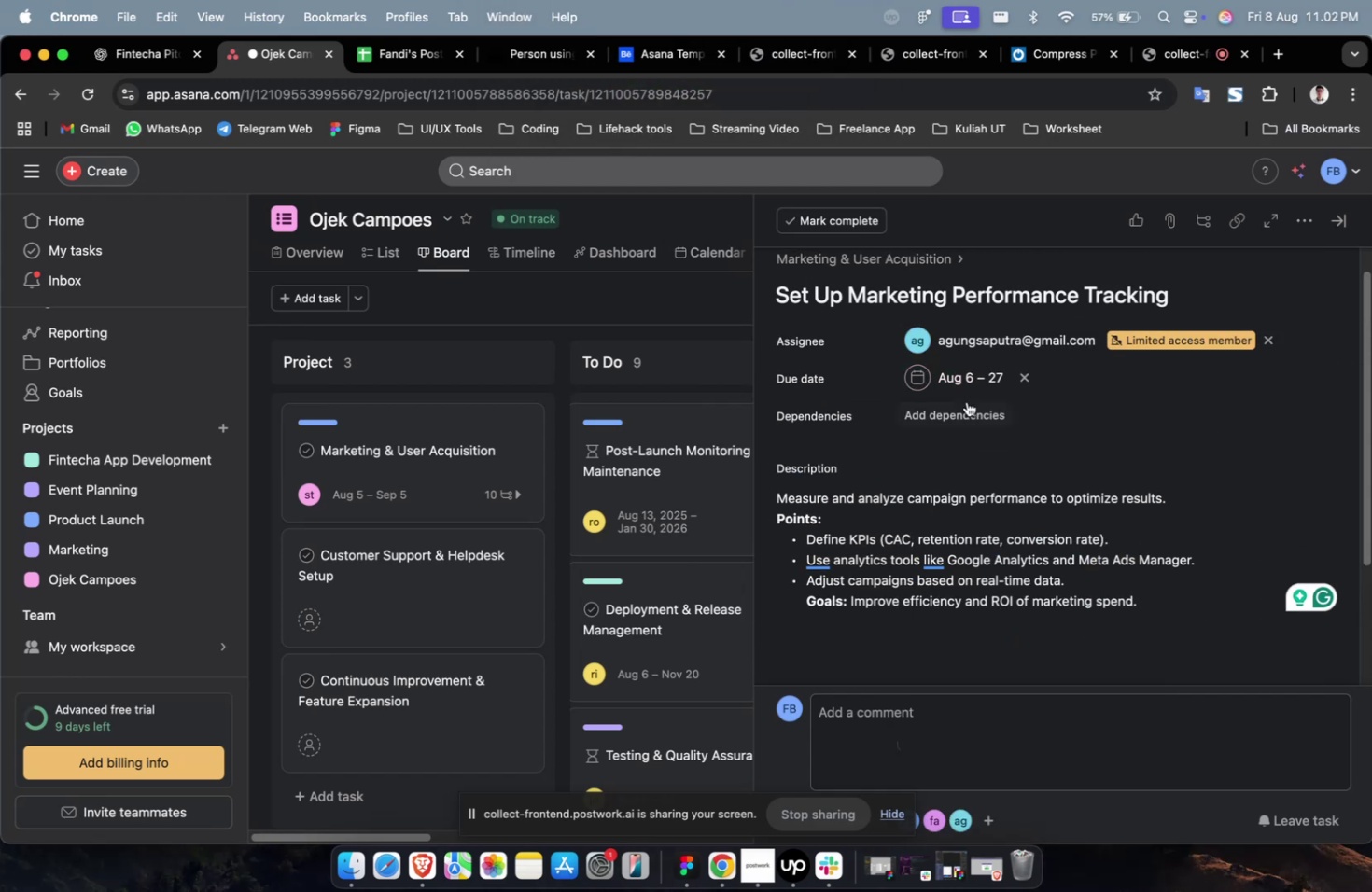 
triple_click([966, 401])
 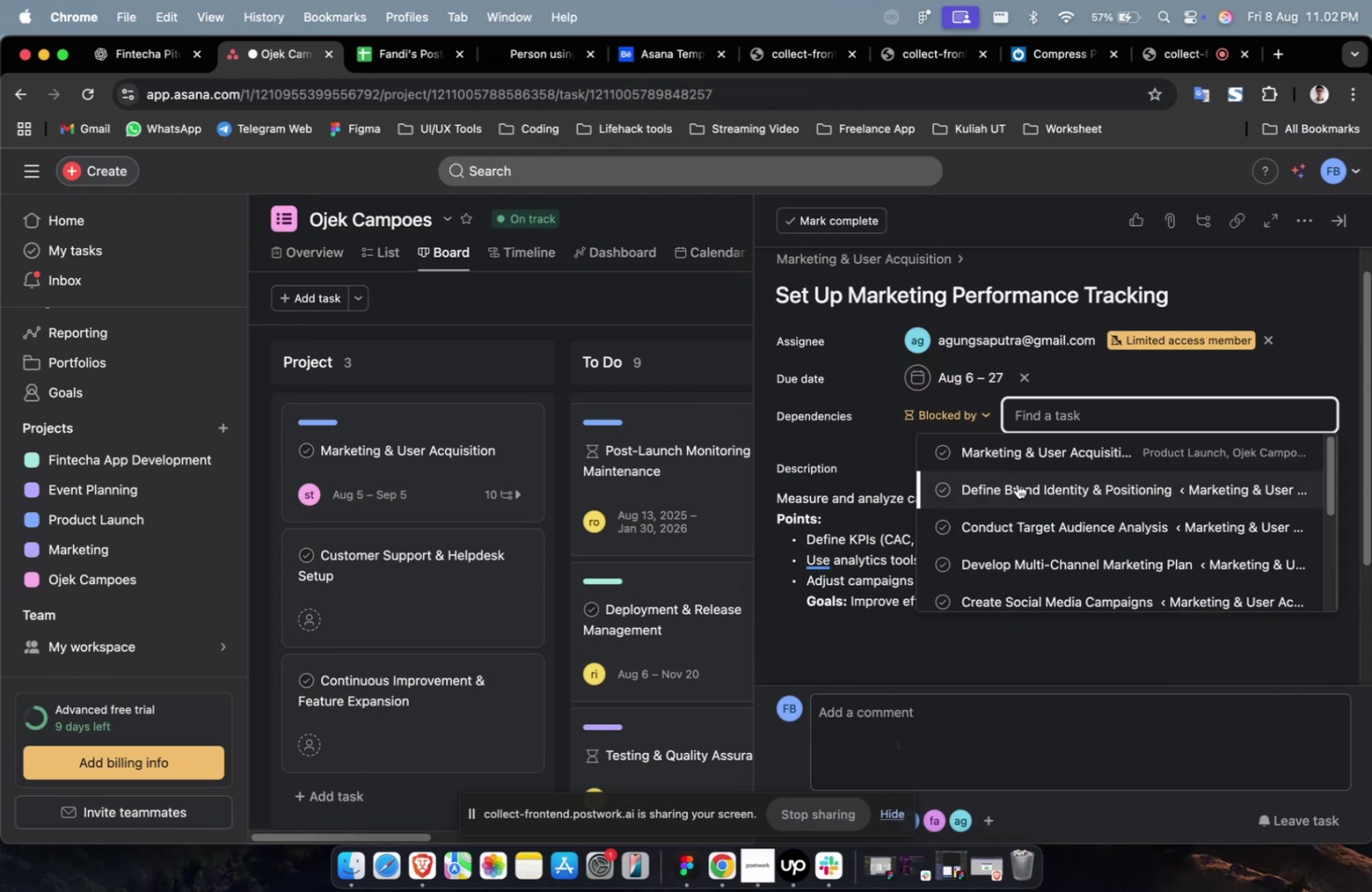 
left_click([1016, 487])
 